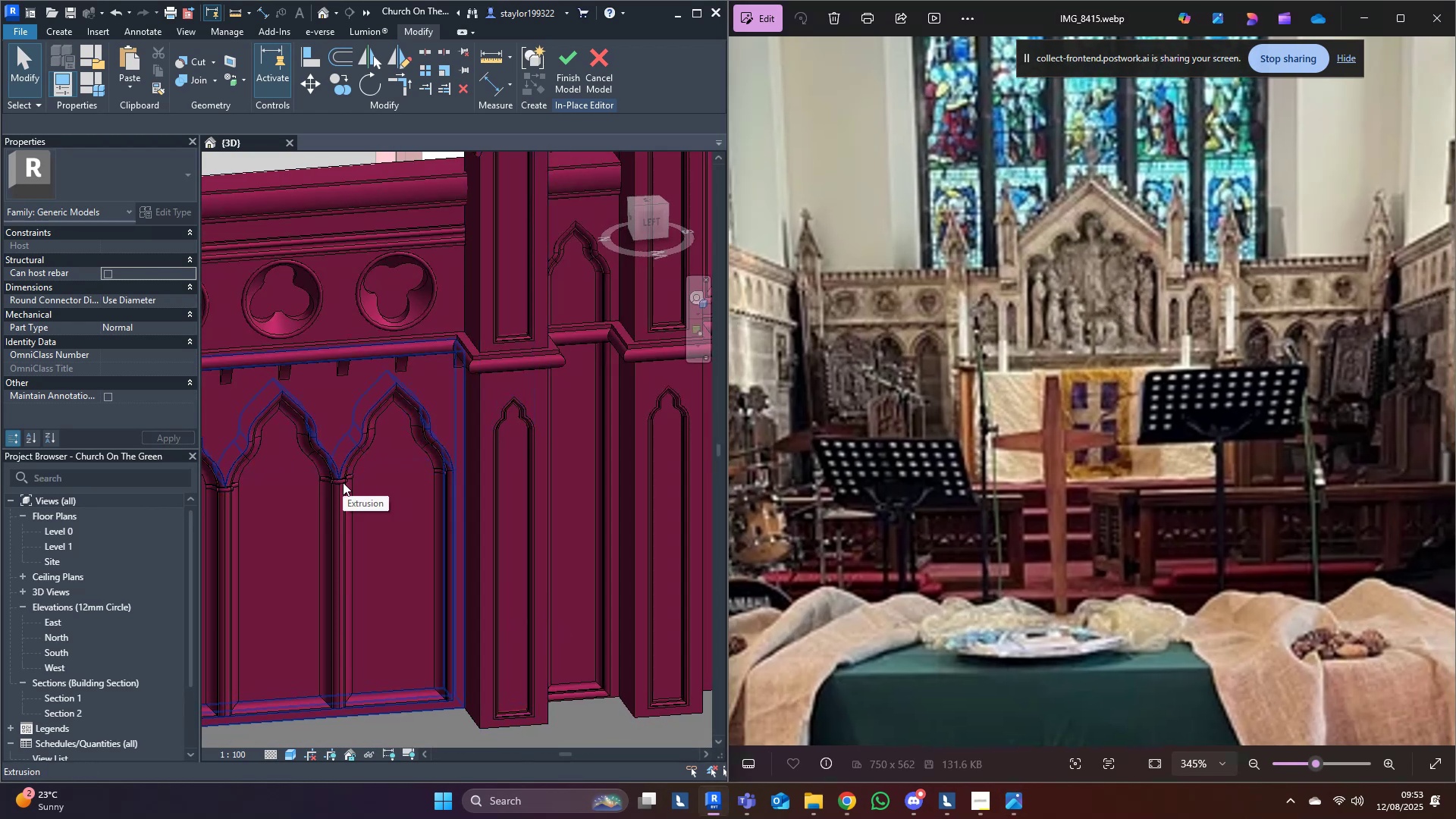 
left_click([341, 488])
 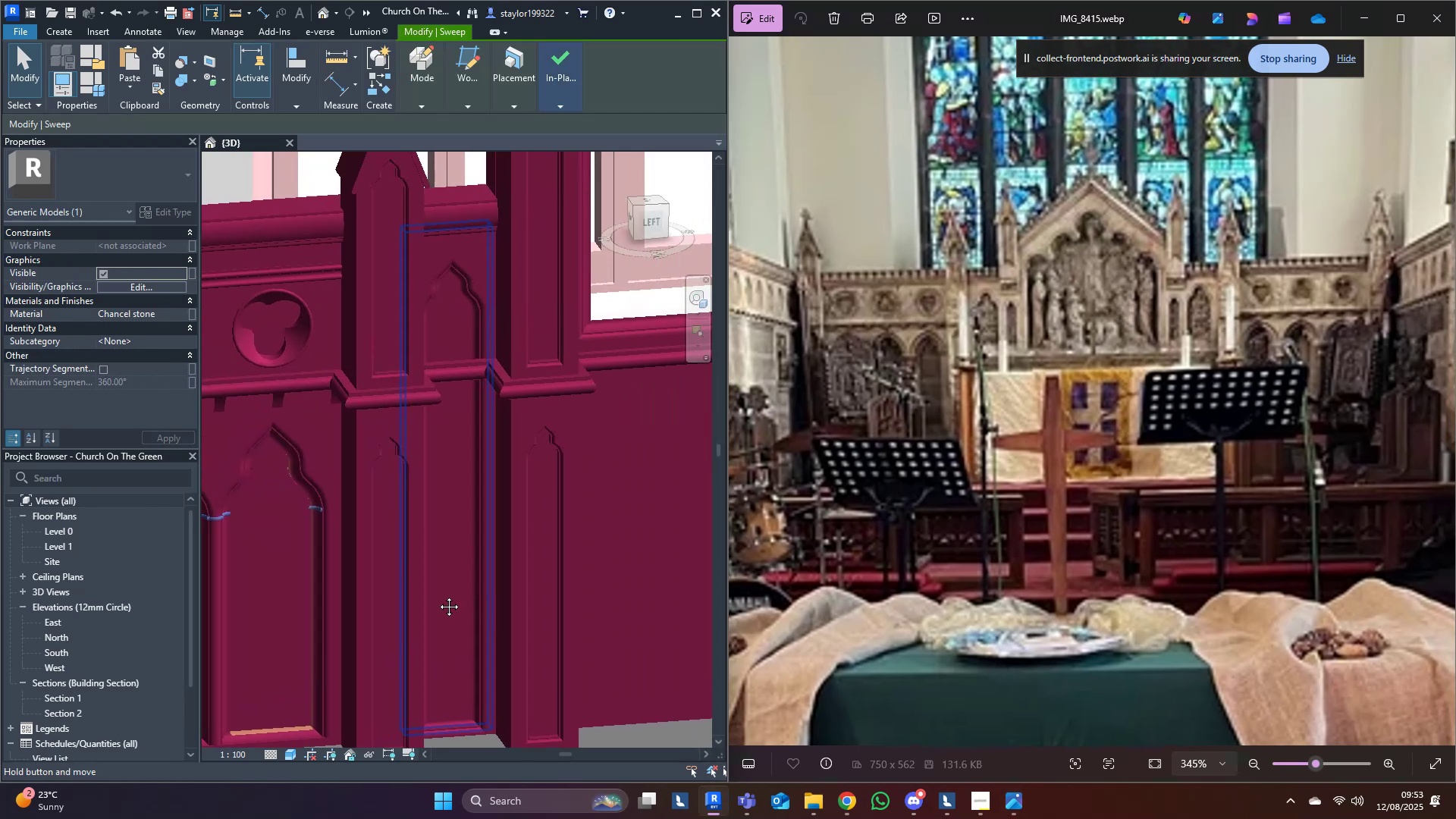 
scroll: coordinate [398, 600], scroll_direction: down, amount: 4.0
 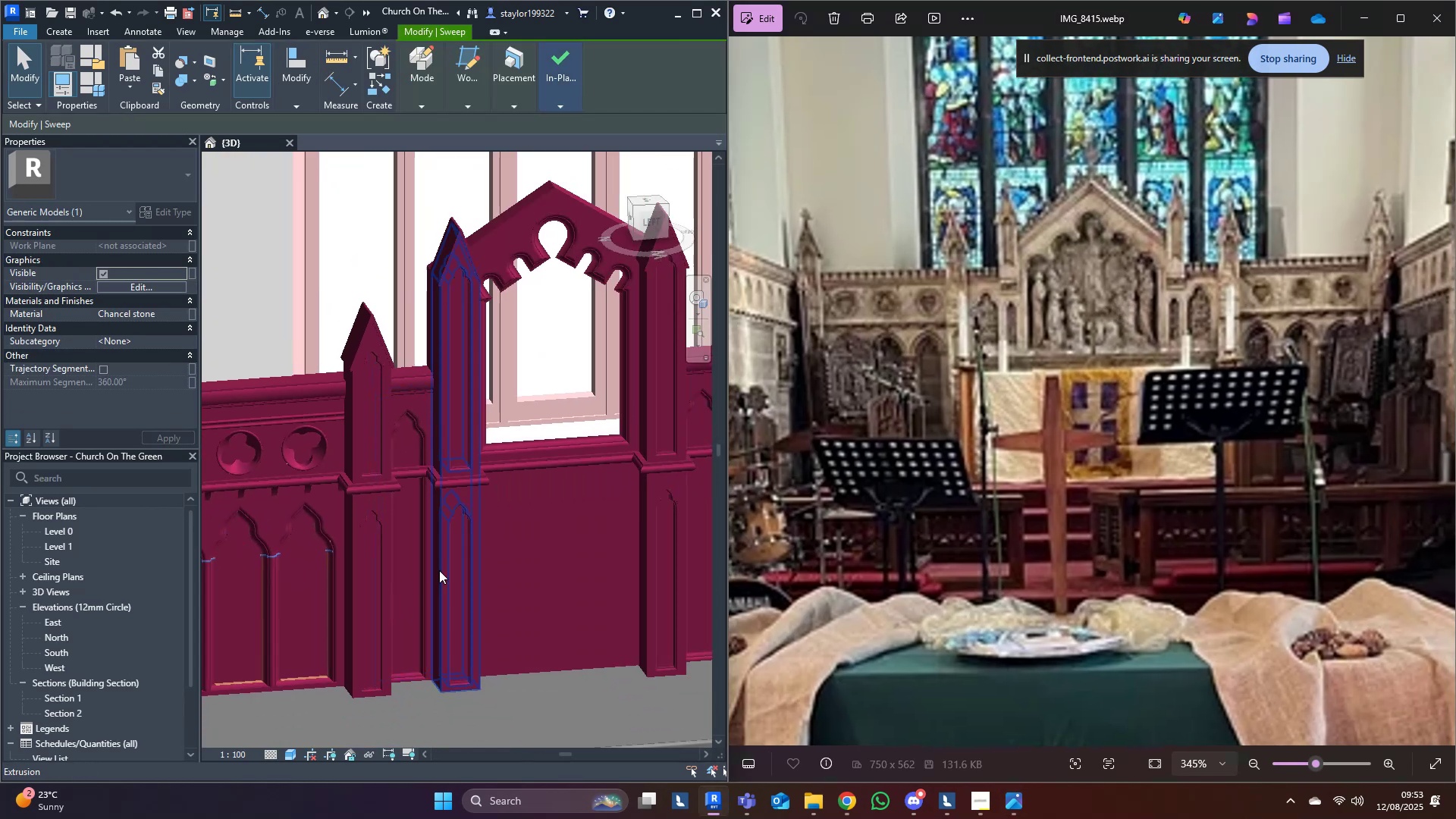 
hold_key(key=ShiftLeft, duration=0.91)
 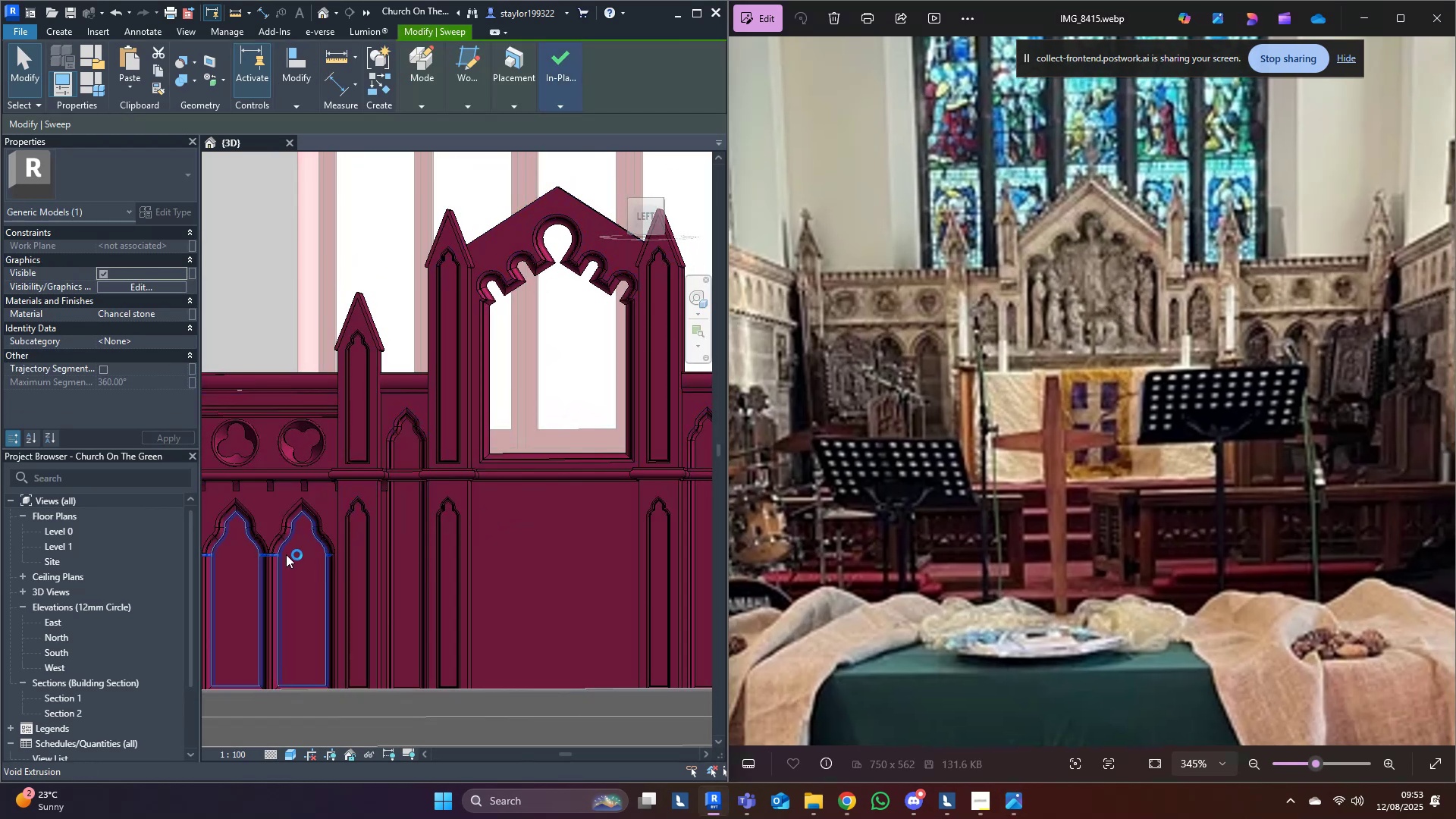 
hold_key(key=ControlLeft, duration=1.53)
 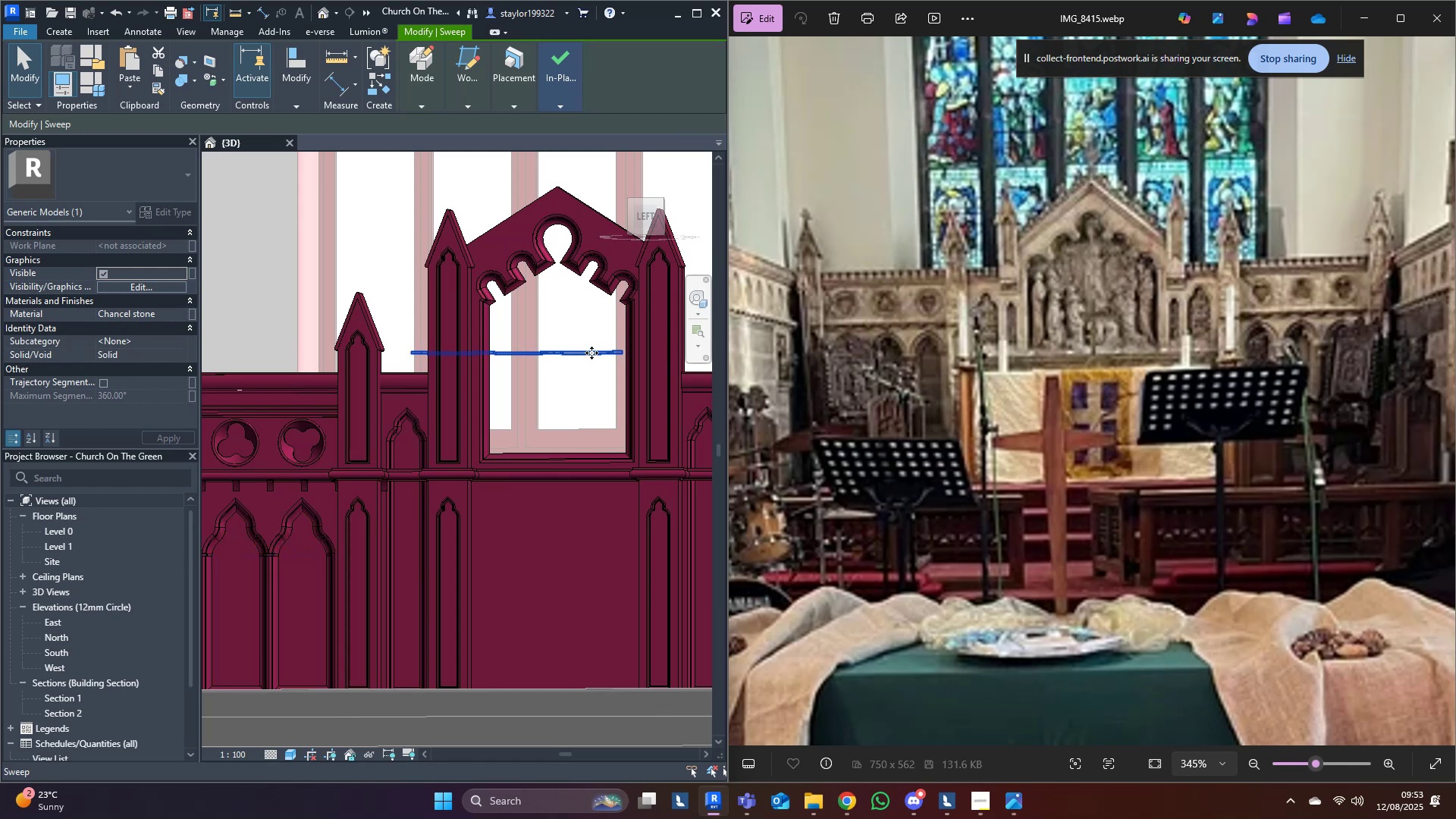 
key(Control+ControlLeft)
 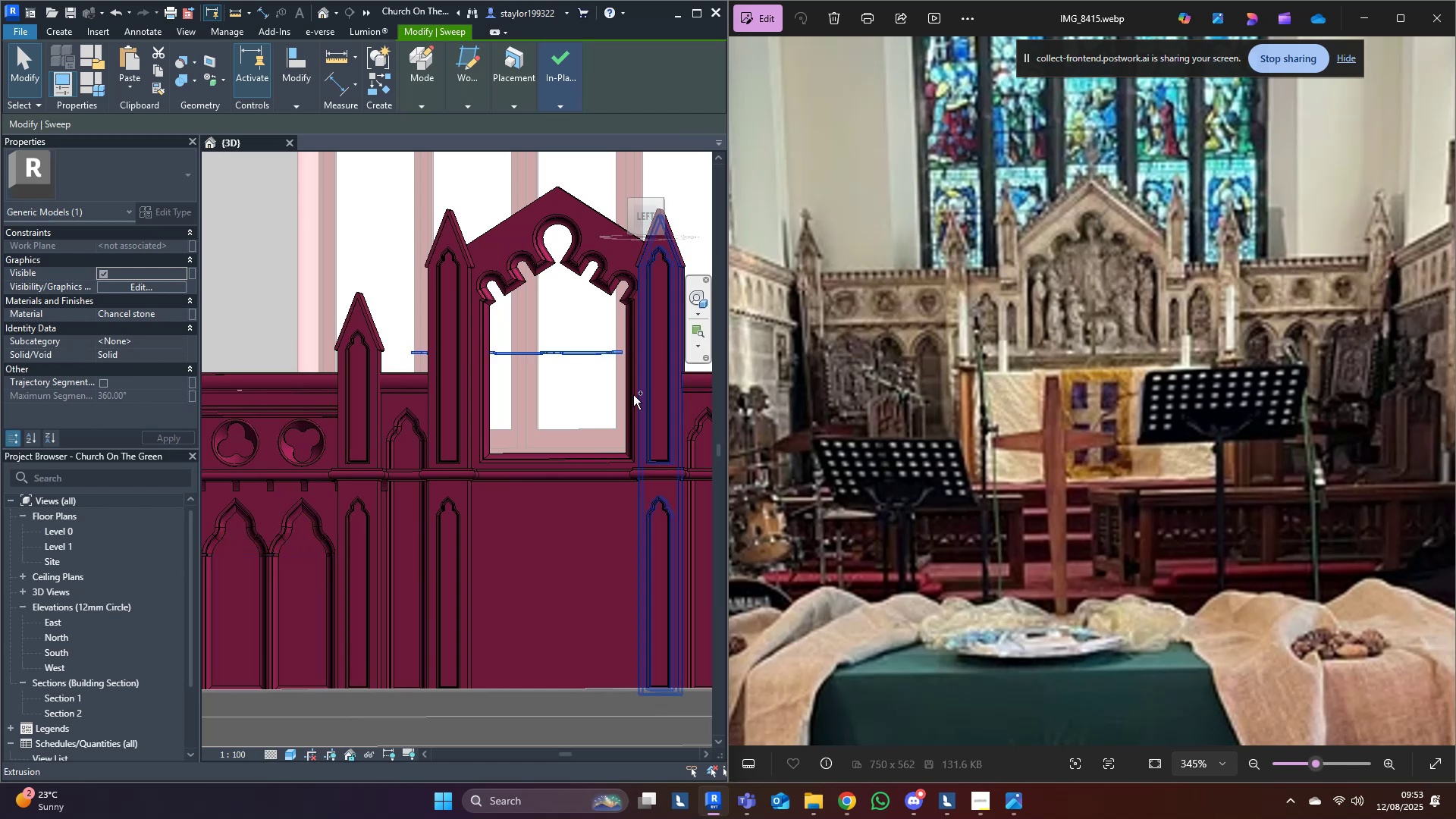 
key(Control+ControlLeft)
 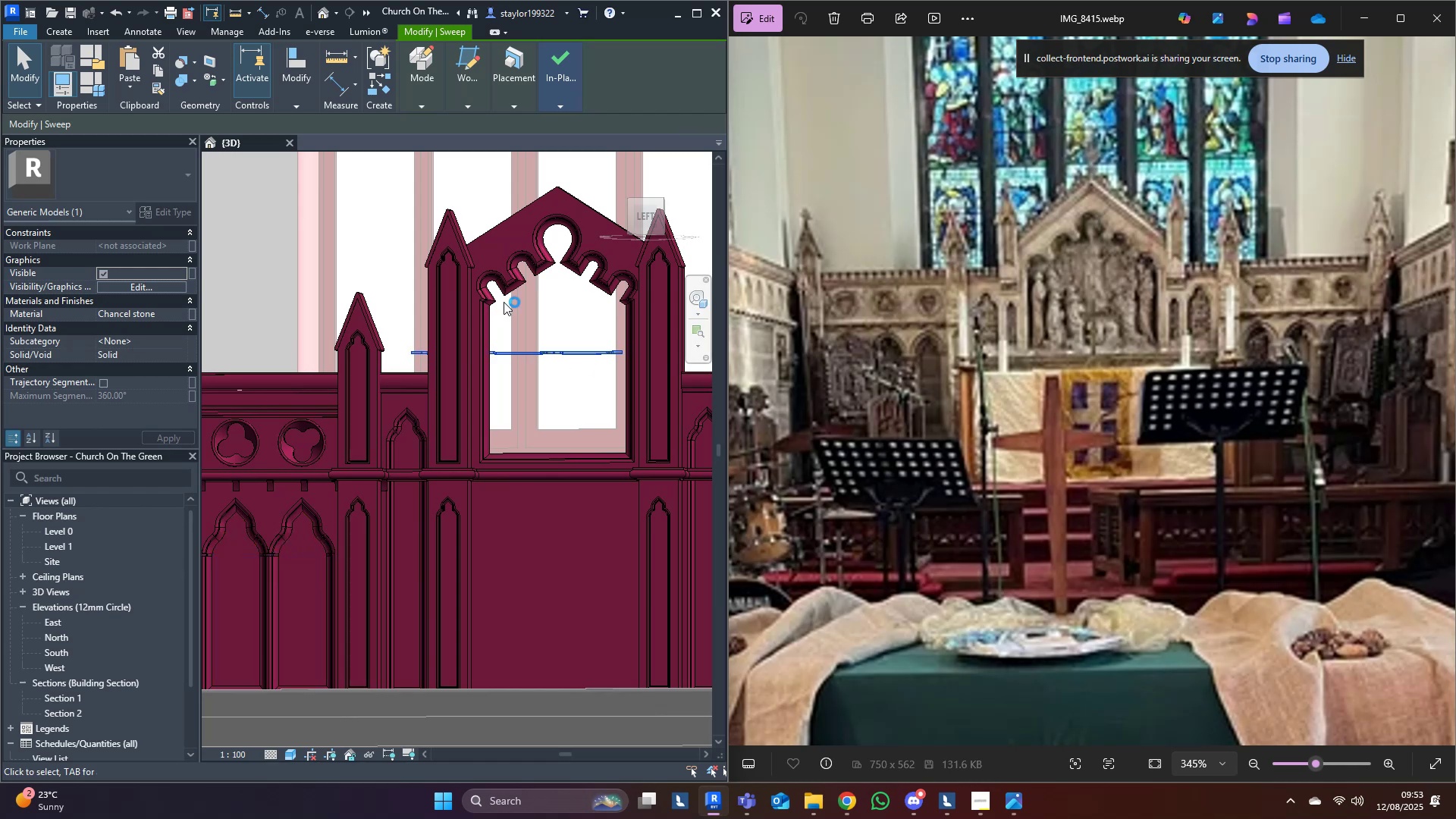 
scroll: coordinate [505, 256], scroll_direction: up, amount: 7.0
 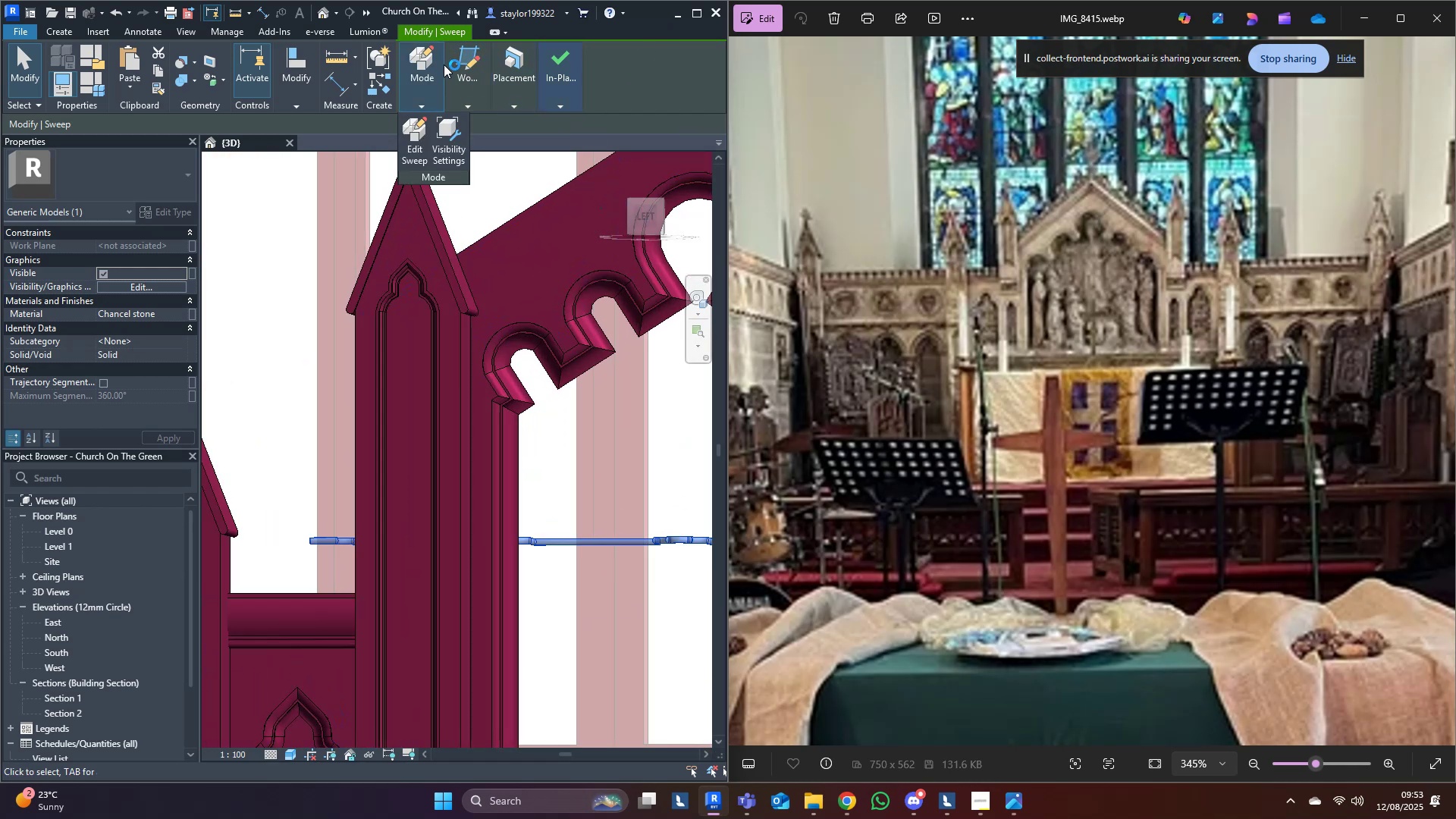 
left_click([535, 132])
 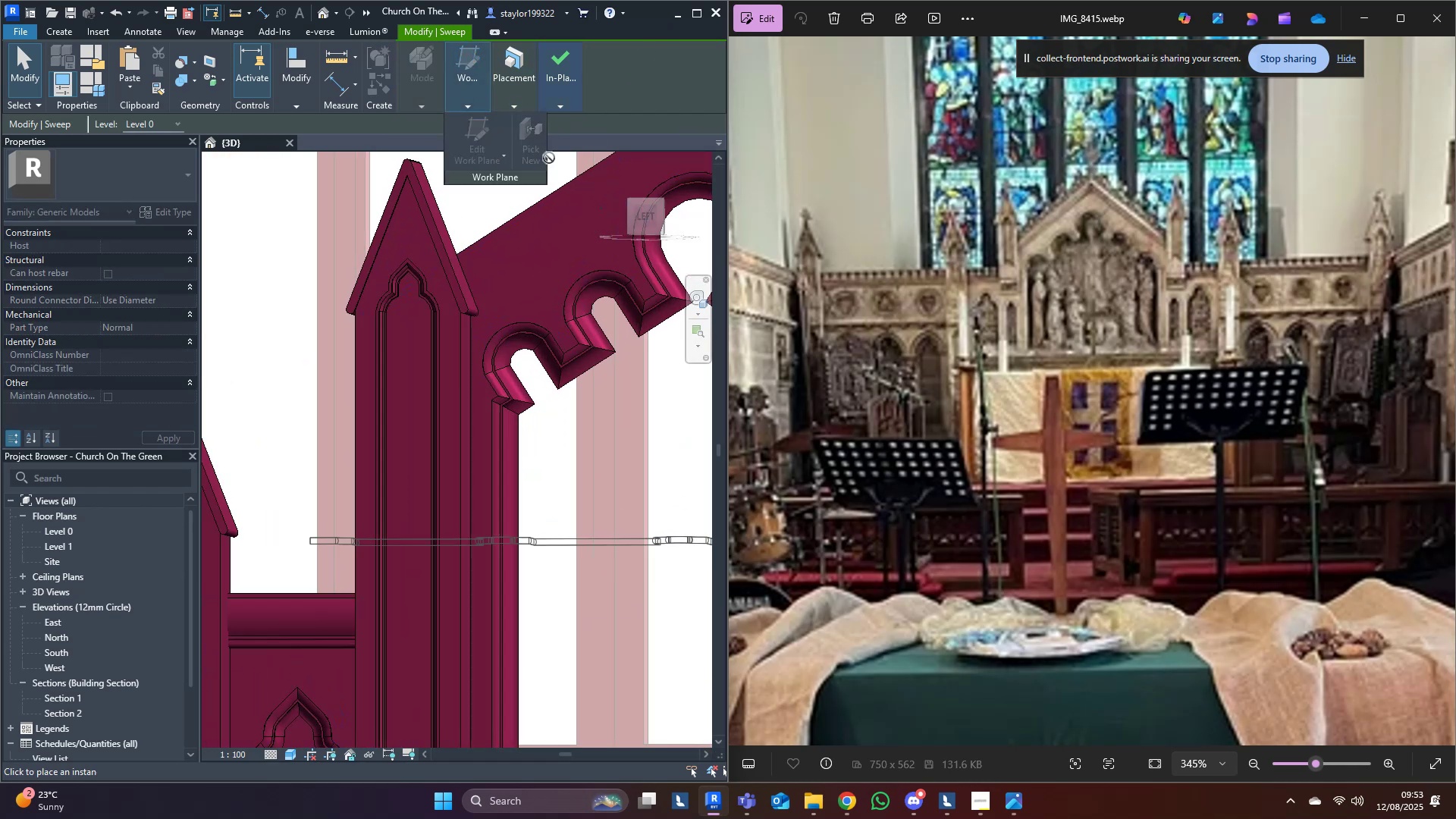 
scroll: coordinate [567, 323], scroll_direction: up, amount: 4.0
 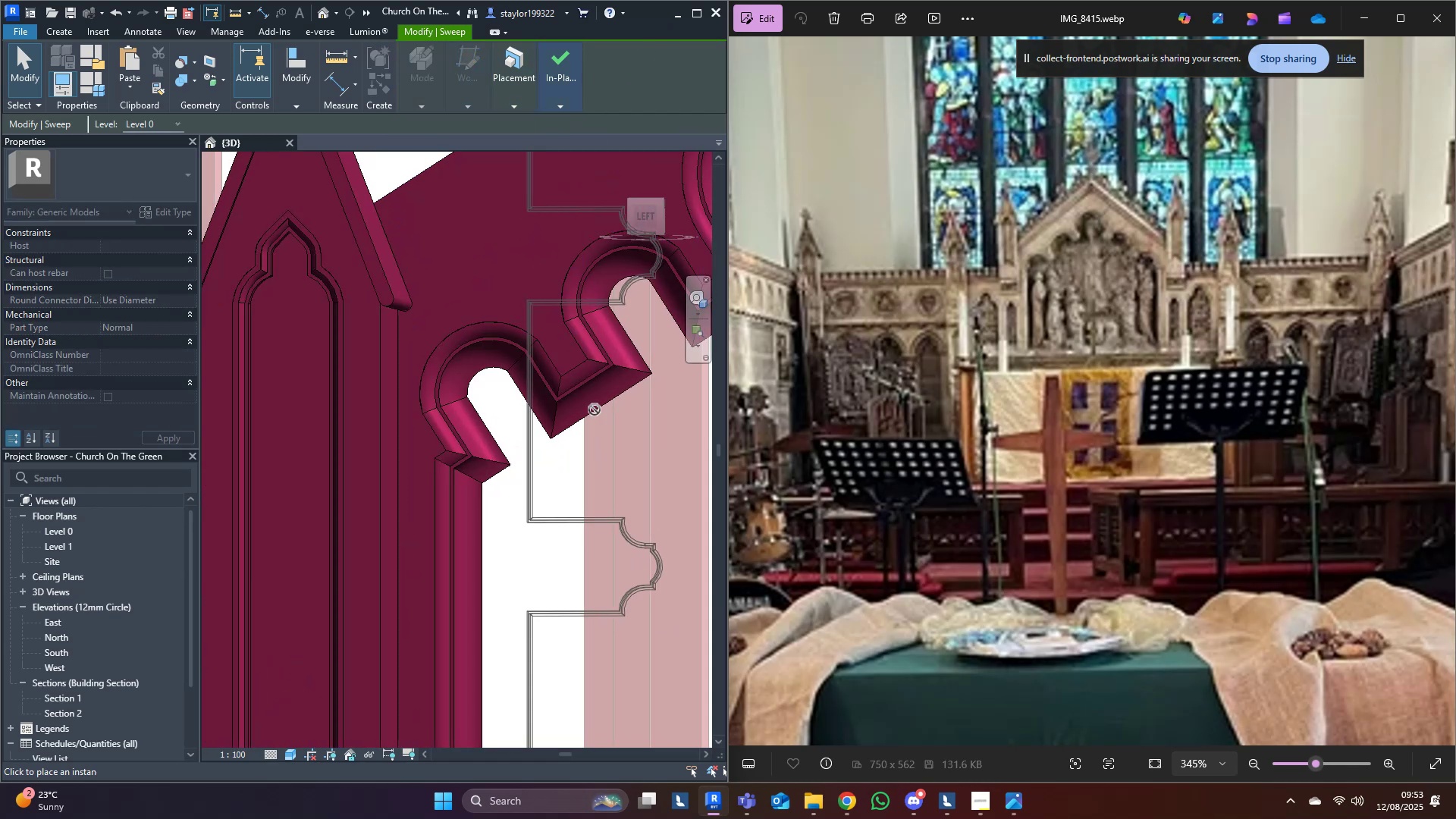 
hold_key(key=ShiftLeft, duration=0.87)
 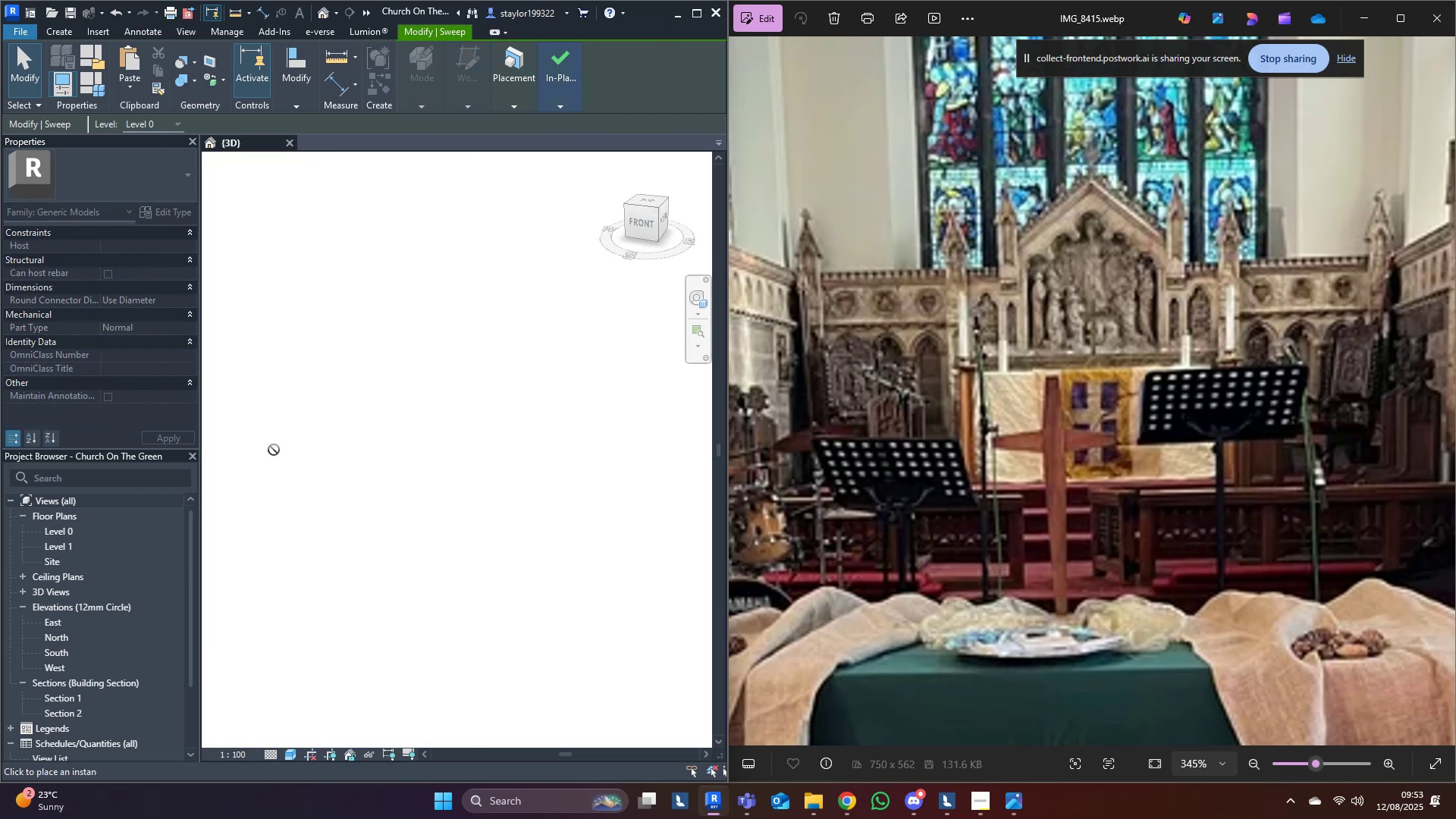 
scroll: coordinate [515, 366], scroll_direction: down, amount: 13.0
 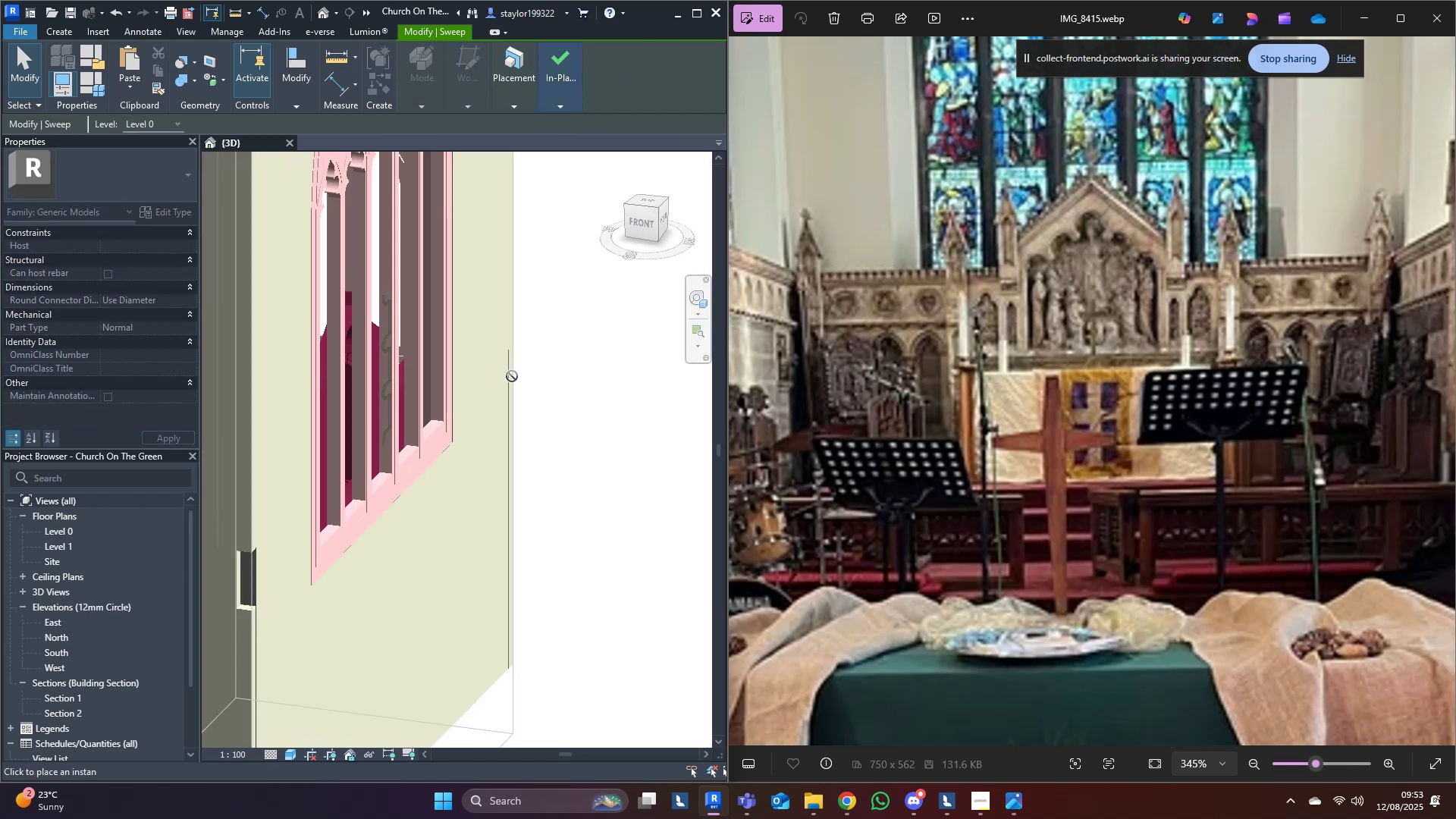 
hold_key(key=ShiftLeft, duration=0.9)
 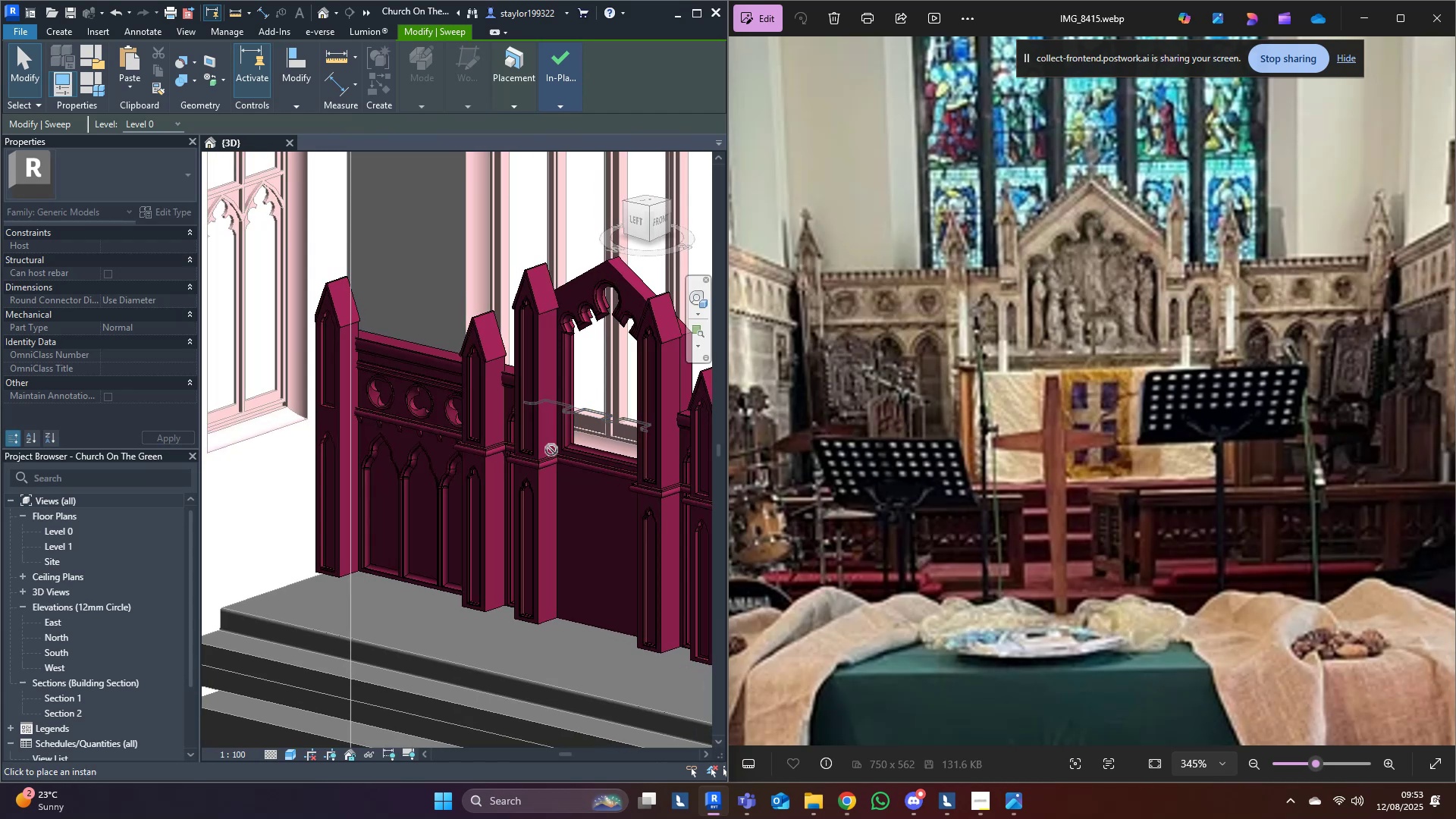 
hold_key(key=ShiftLeft, duration=0.42)
 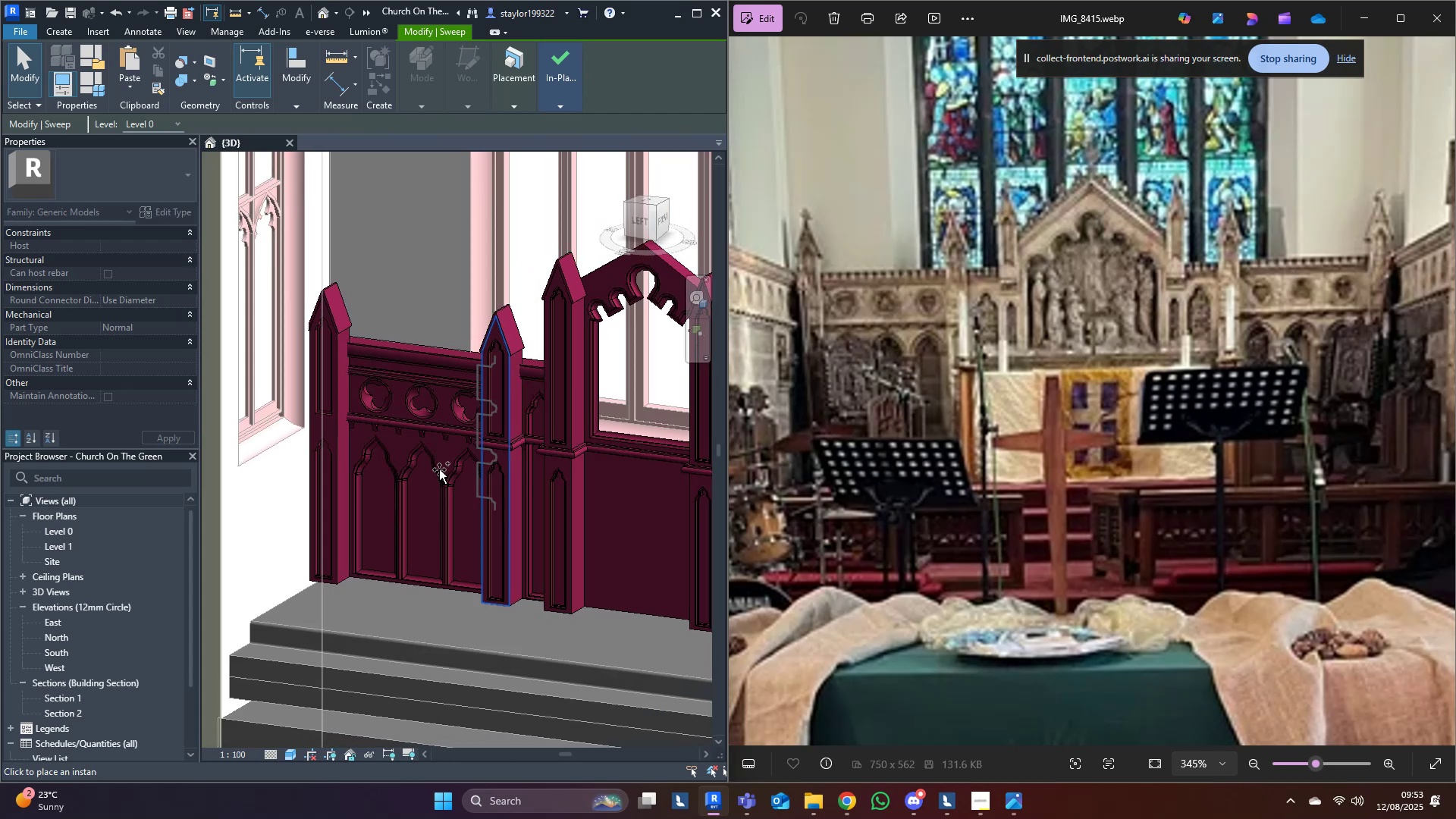 
scroll: coordinate [639, 290], scroll_direction: up, amount: 5.0
 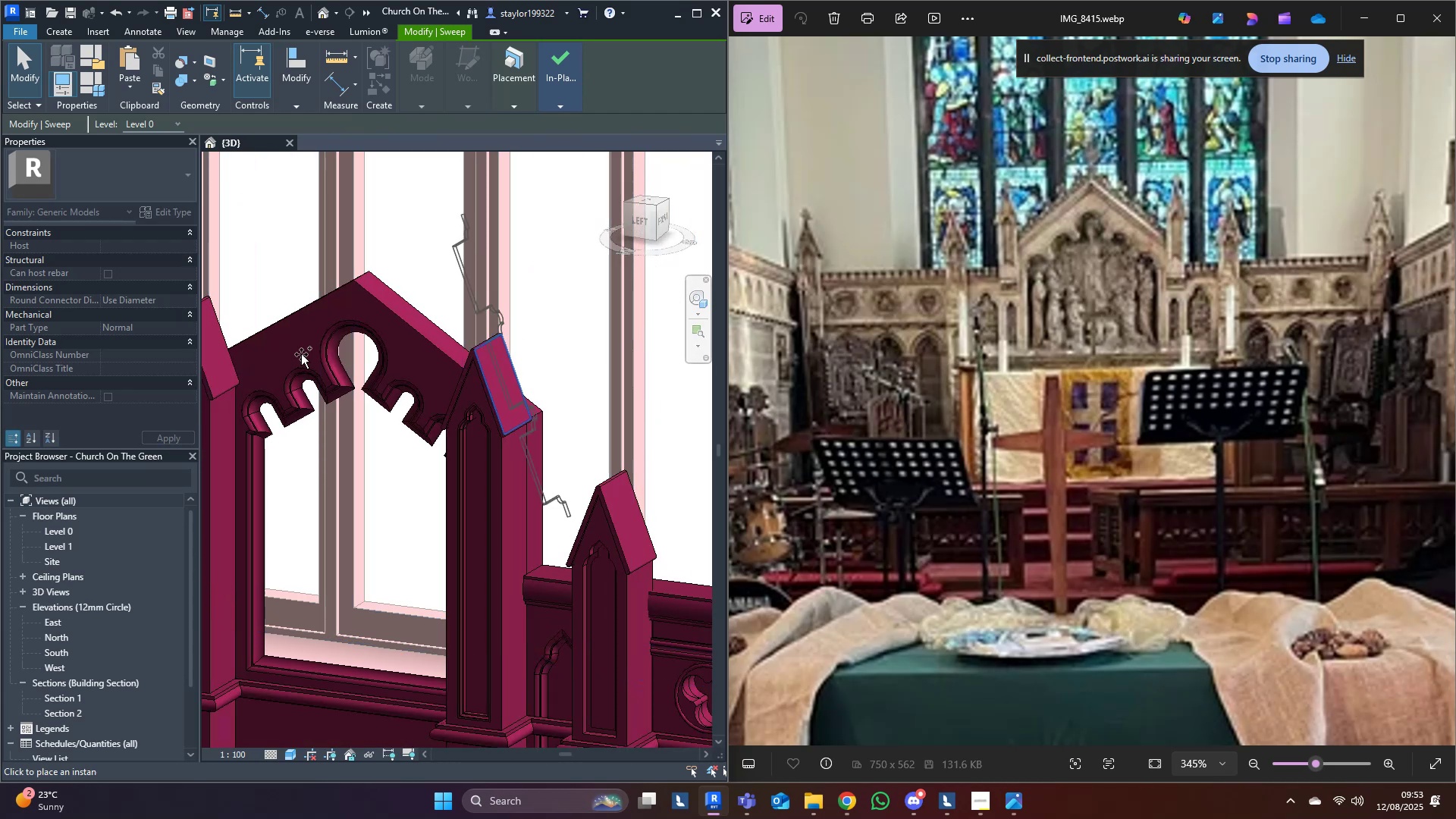 
left_click([301, 354])
 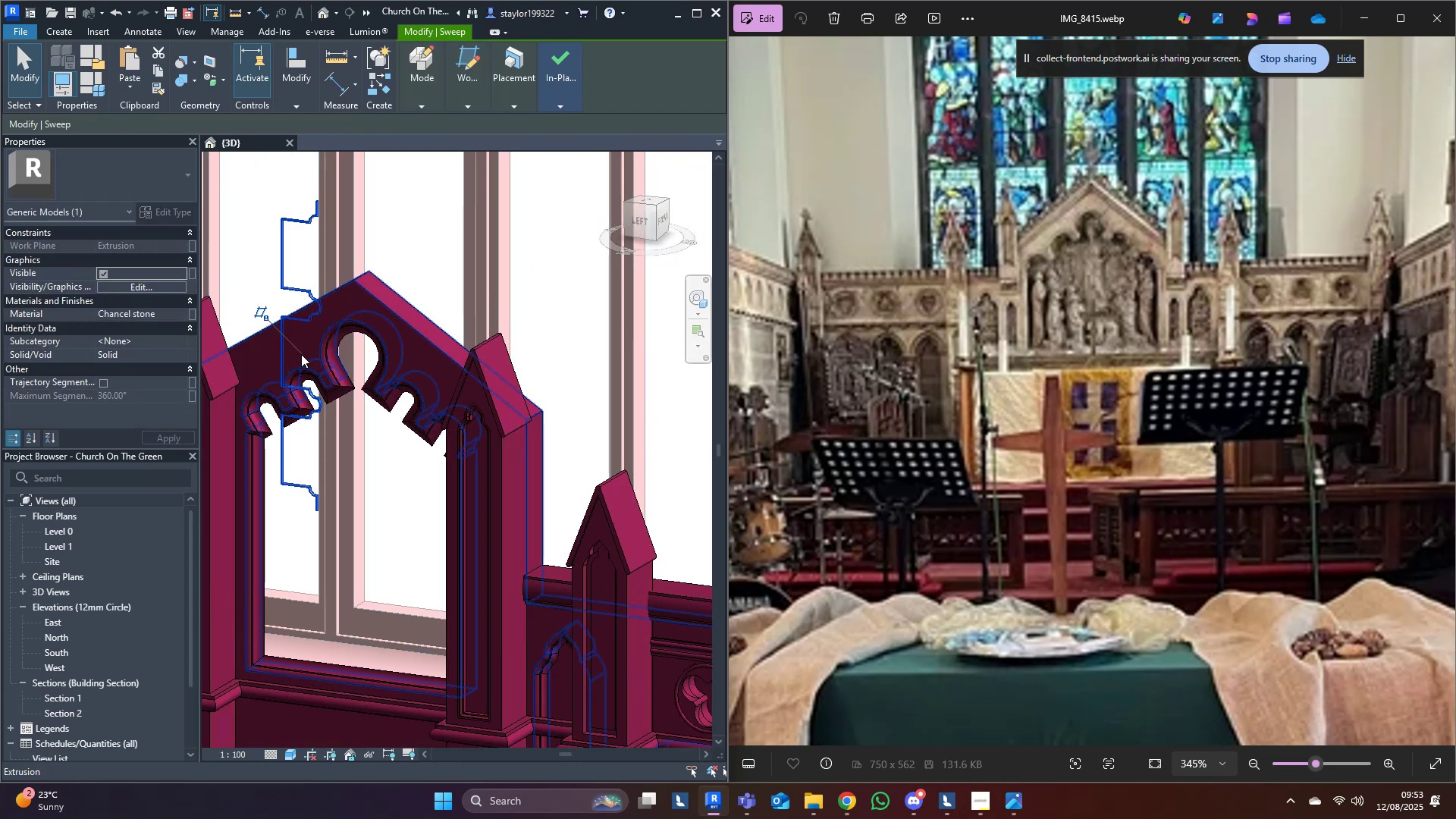 
key(Escape)
 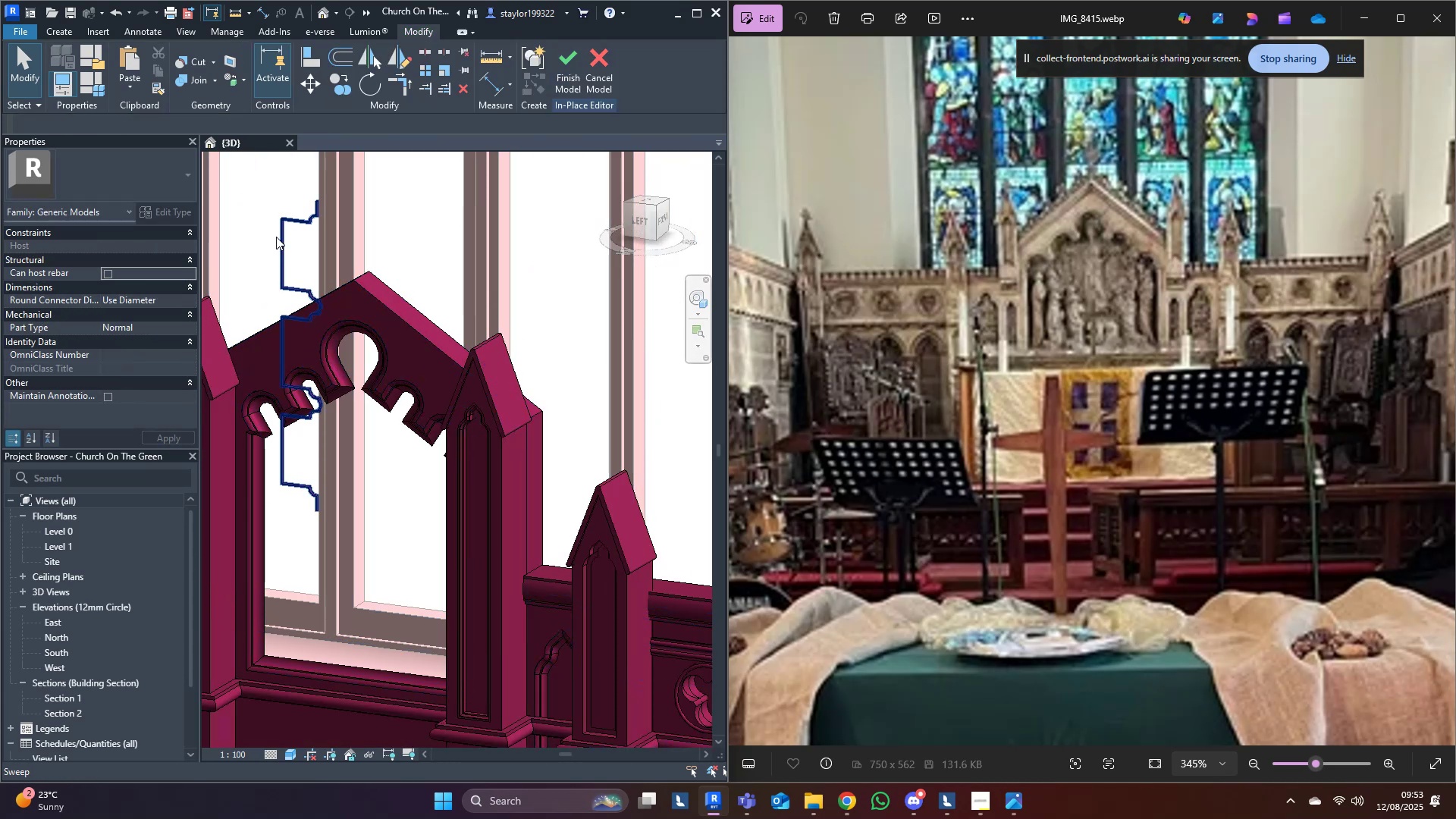 
key(Escape)
 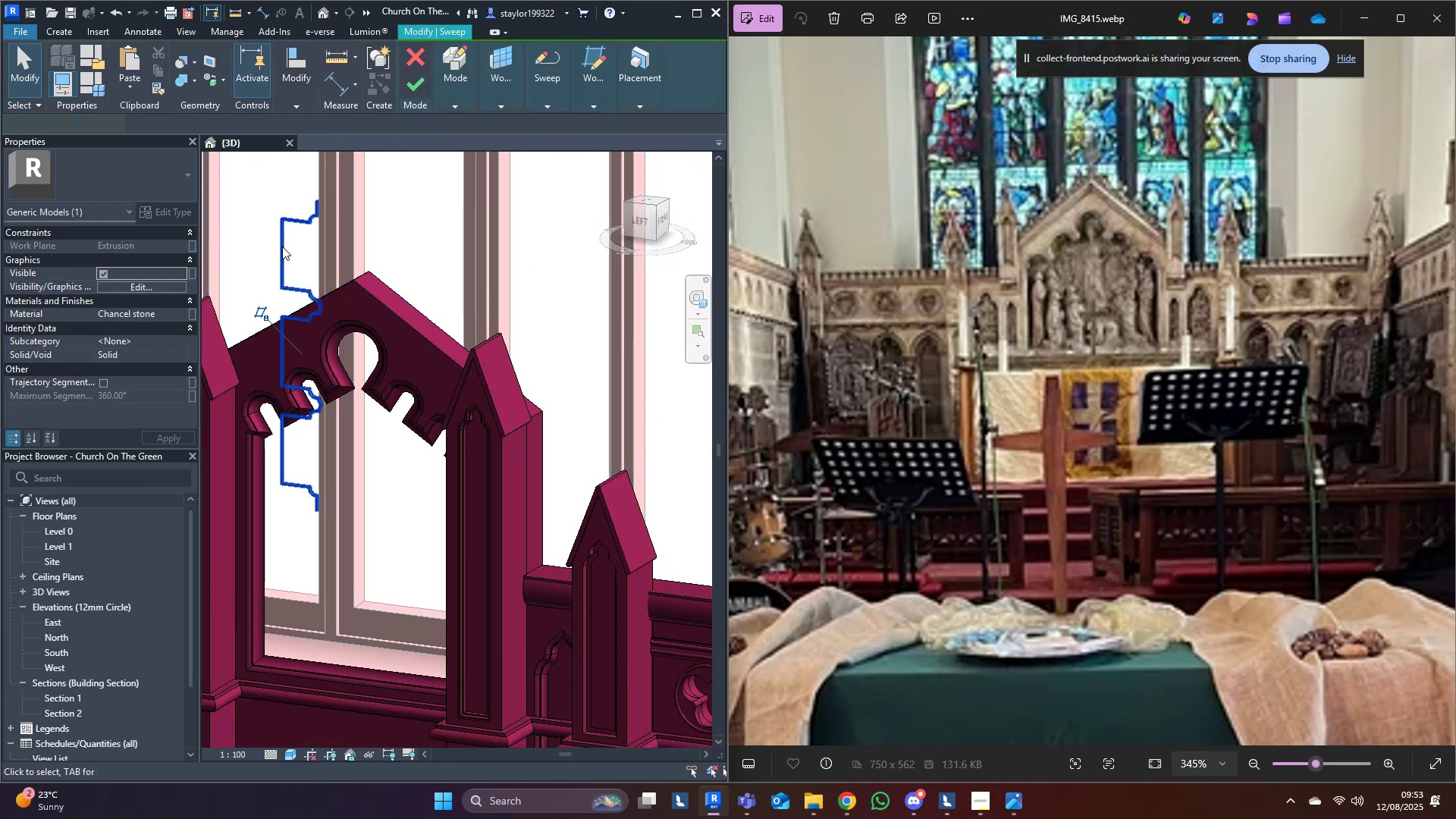 
triple_click([282, 246])
 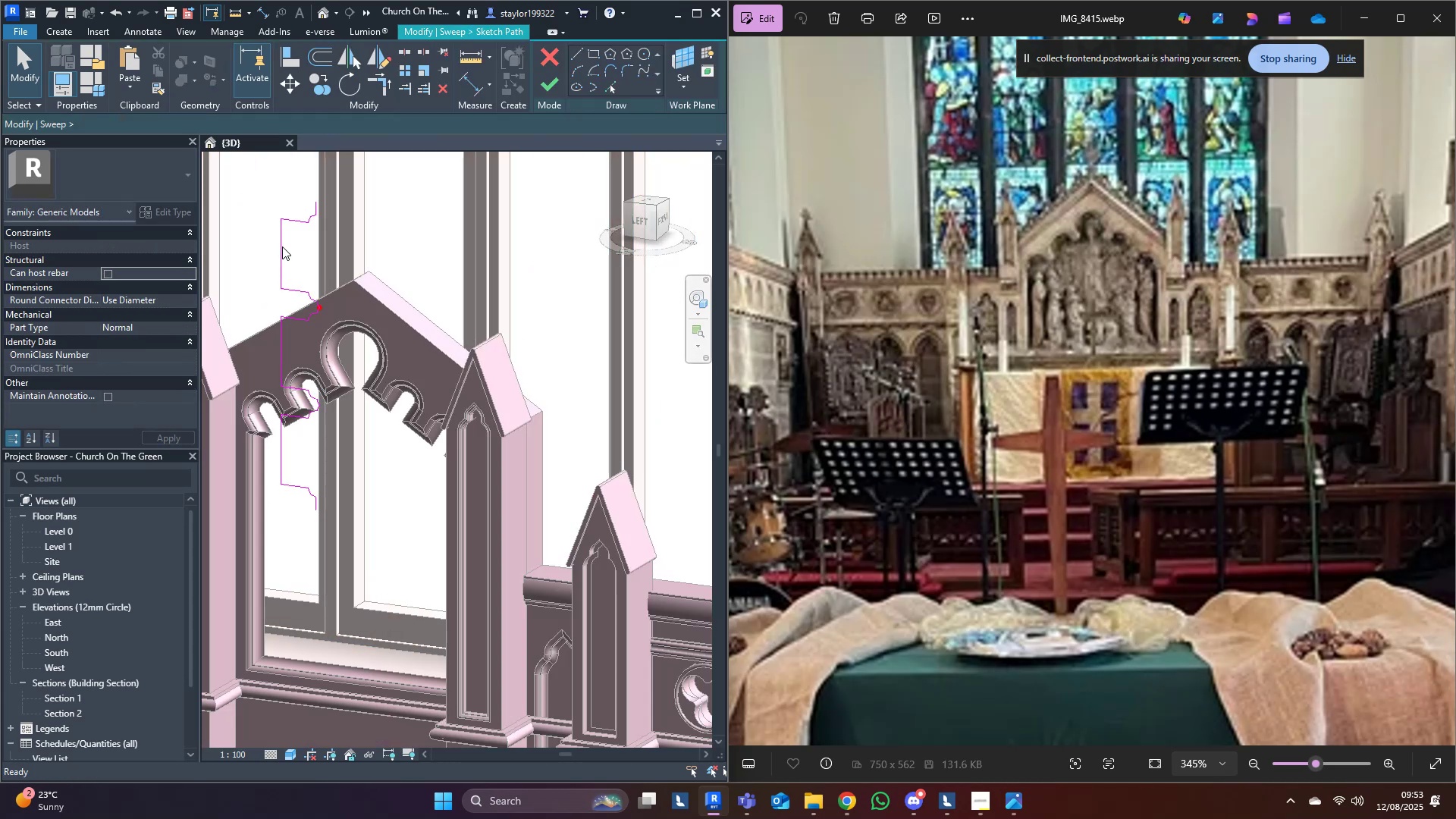 
triple_click([282, 246])
 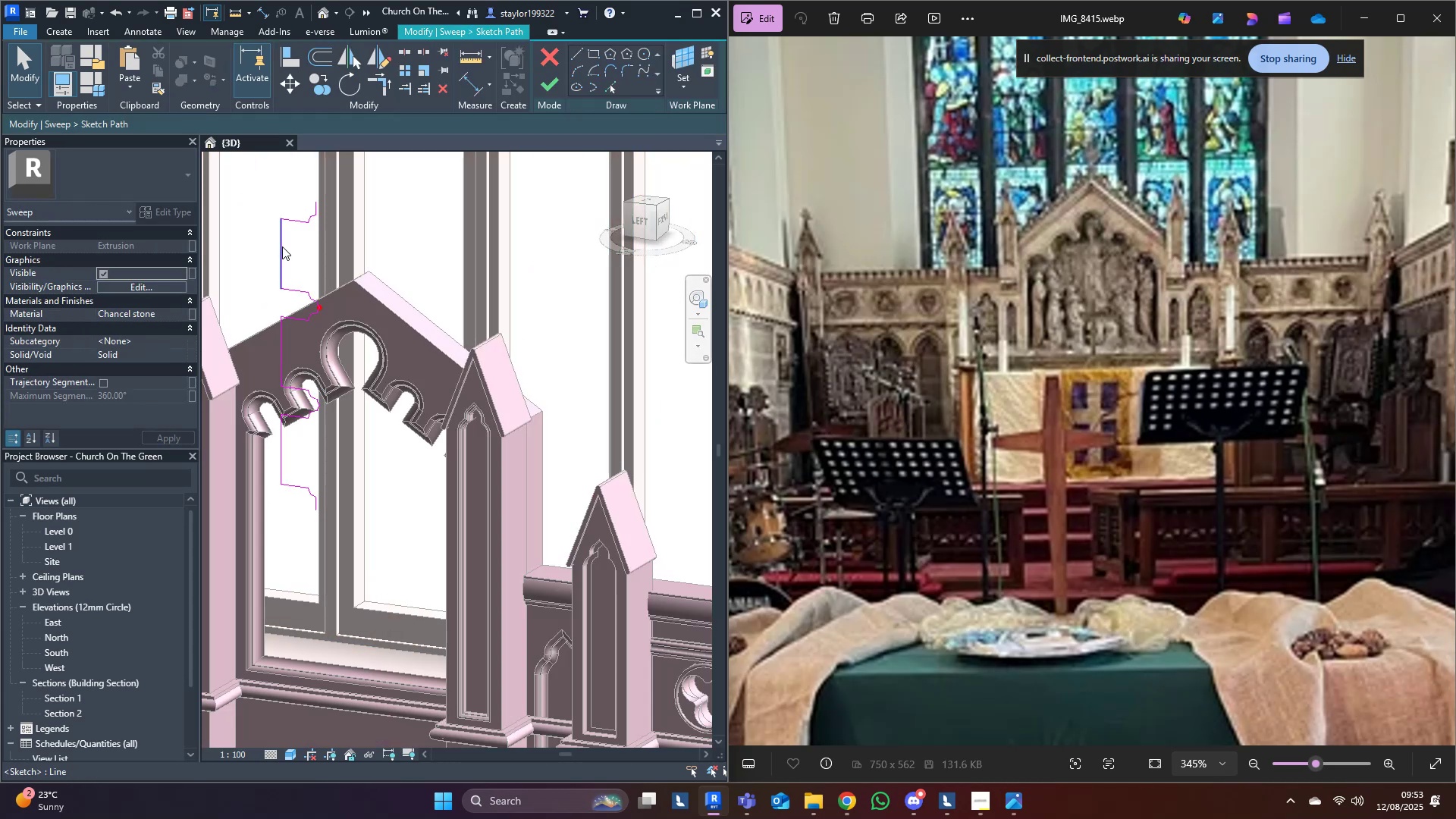 
key(Tab)
 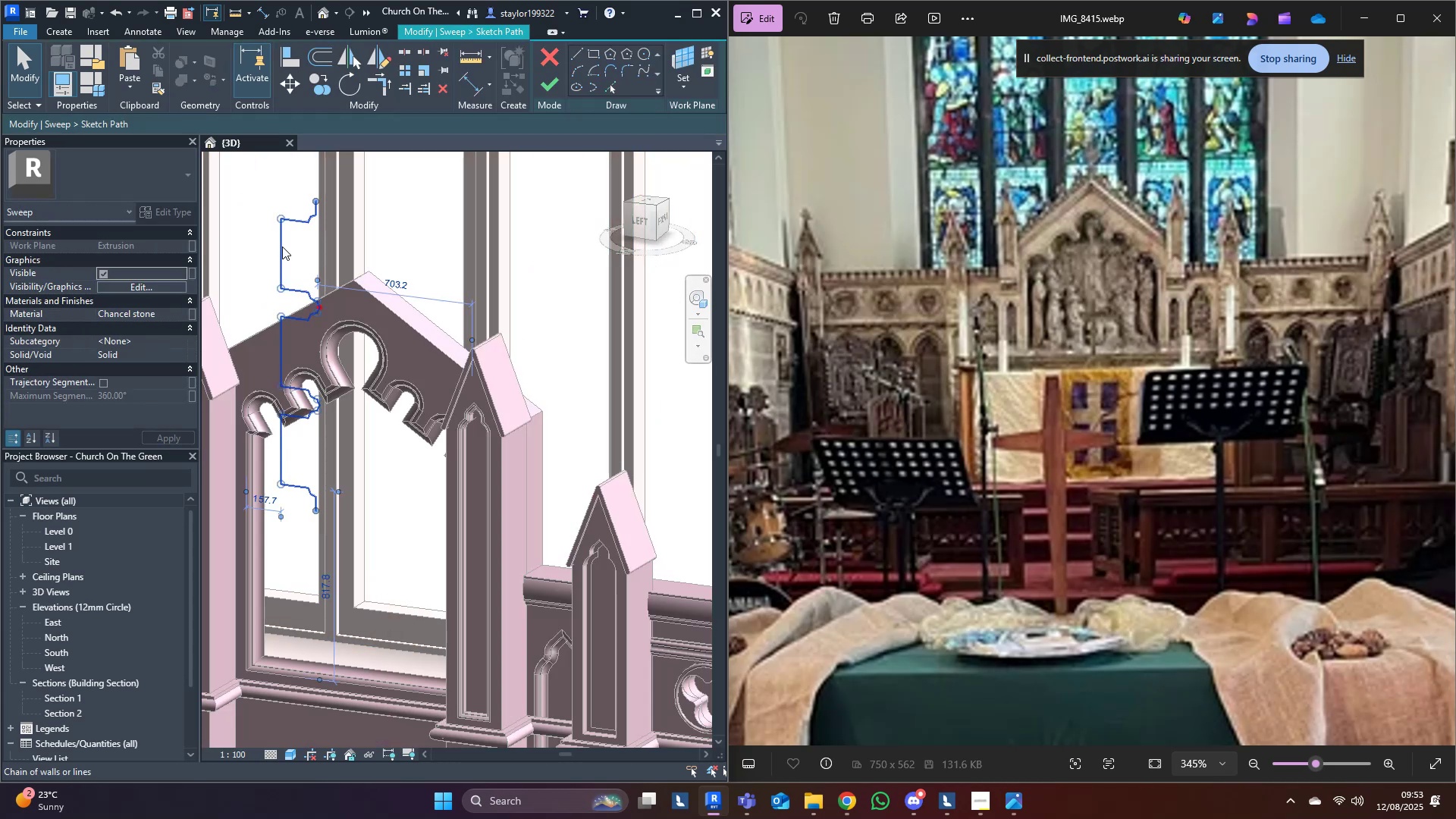 
left_click([282, 246])
 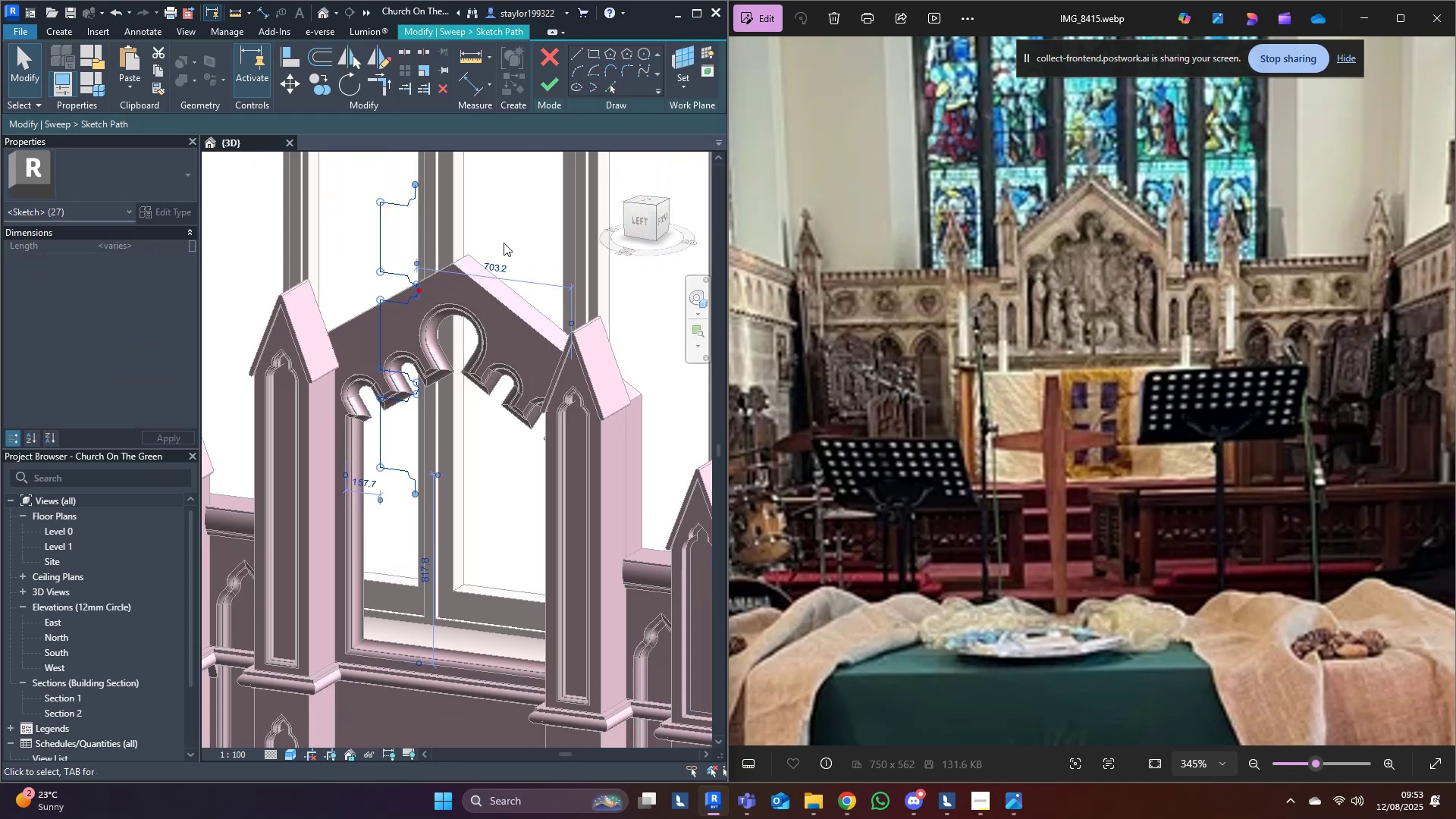 
key(Delete)
 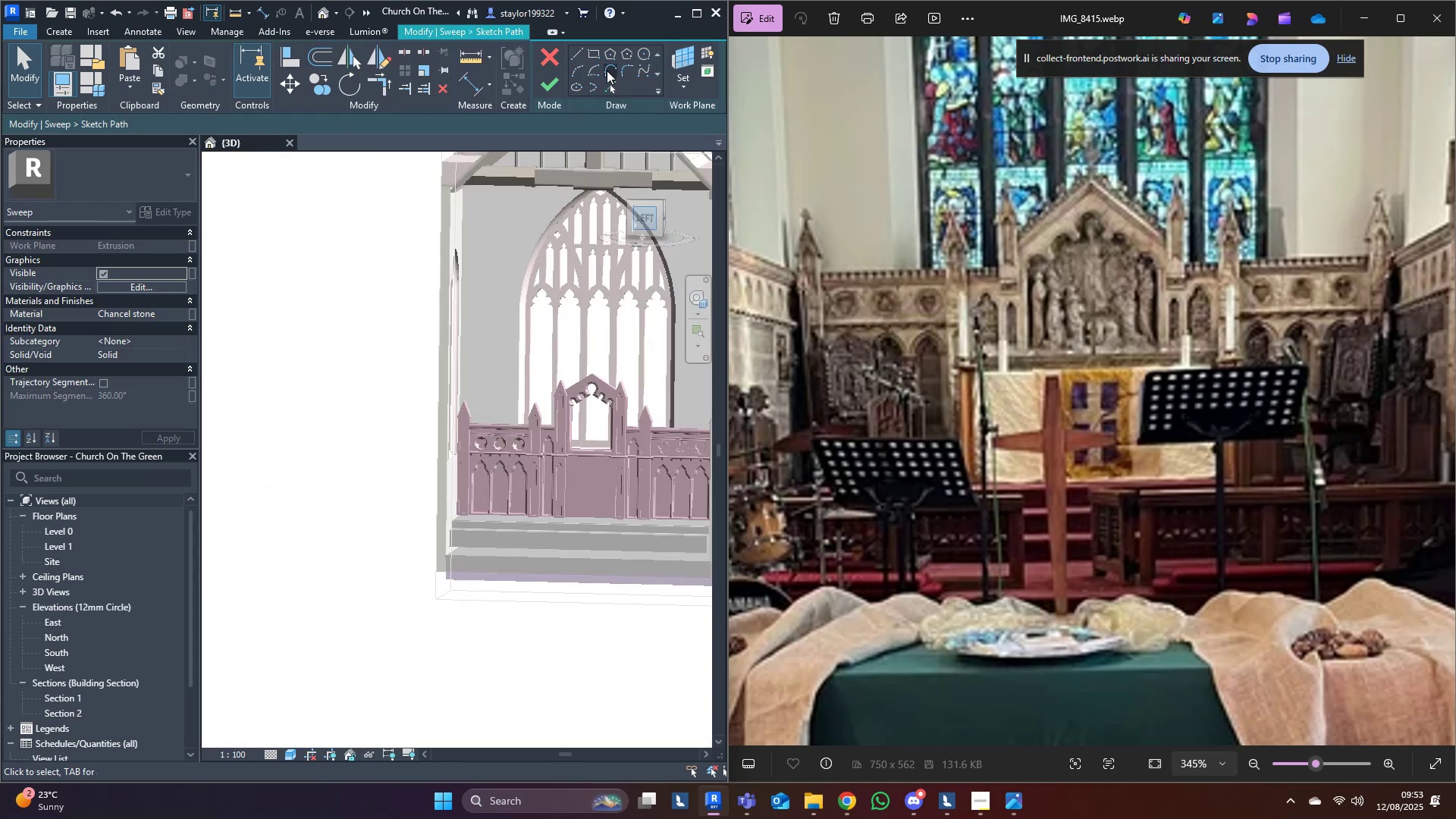 
left_click([613, 84])
 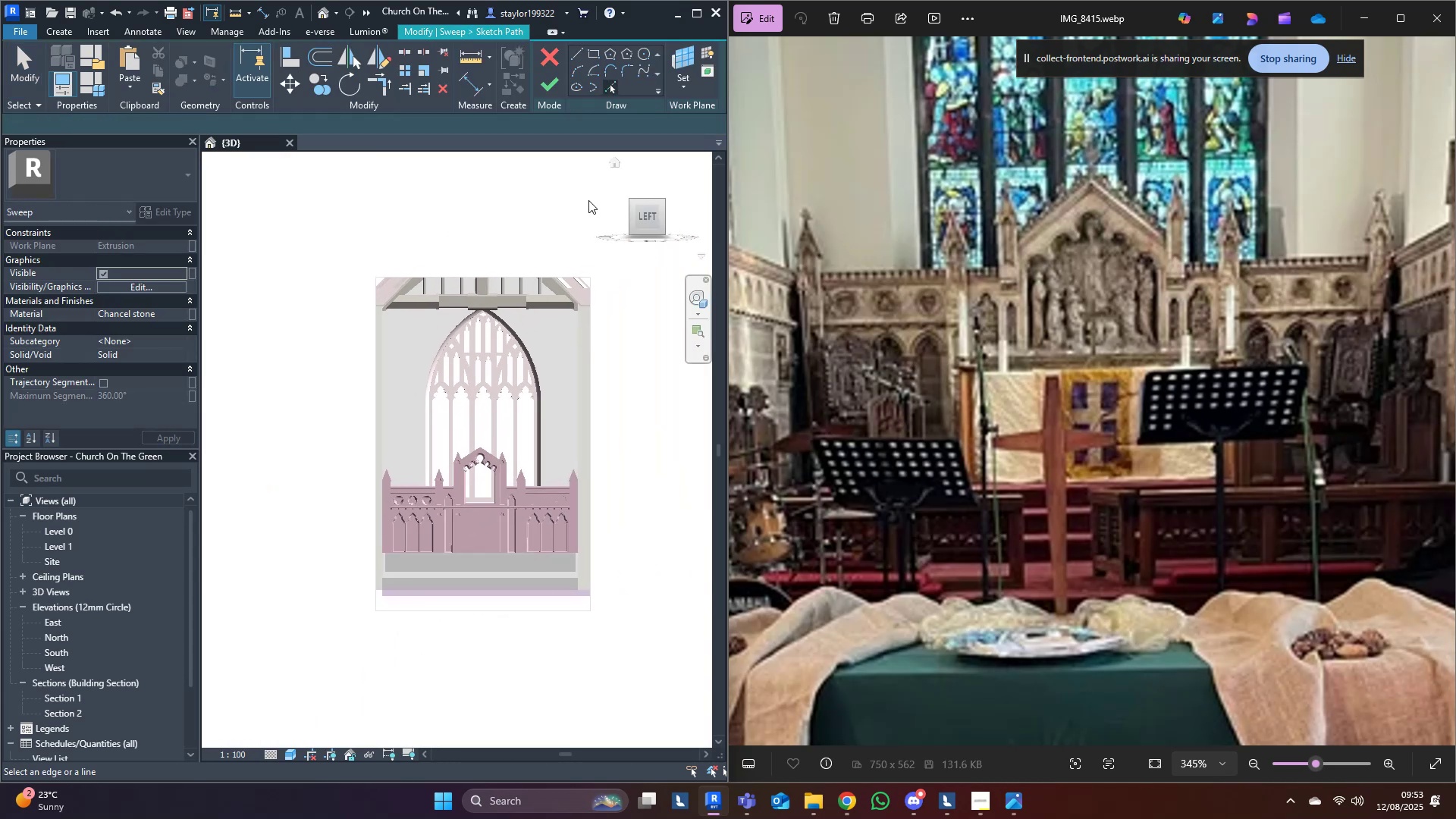 
scroll: coordinate [414, 434], scroll_direction: up, amount: 21.0
 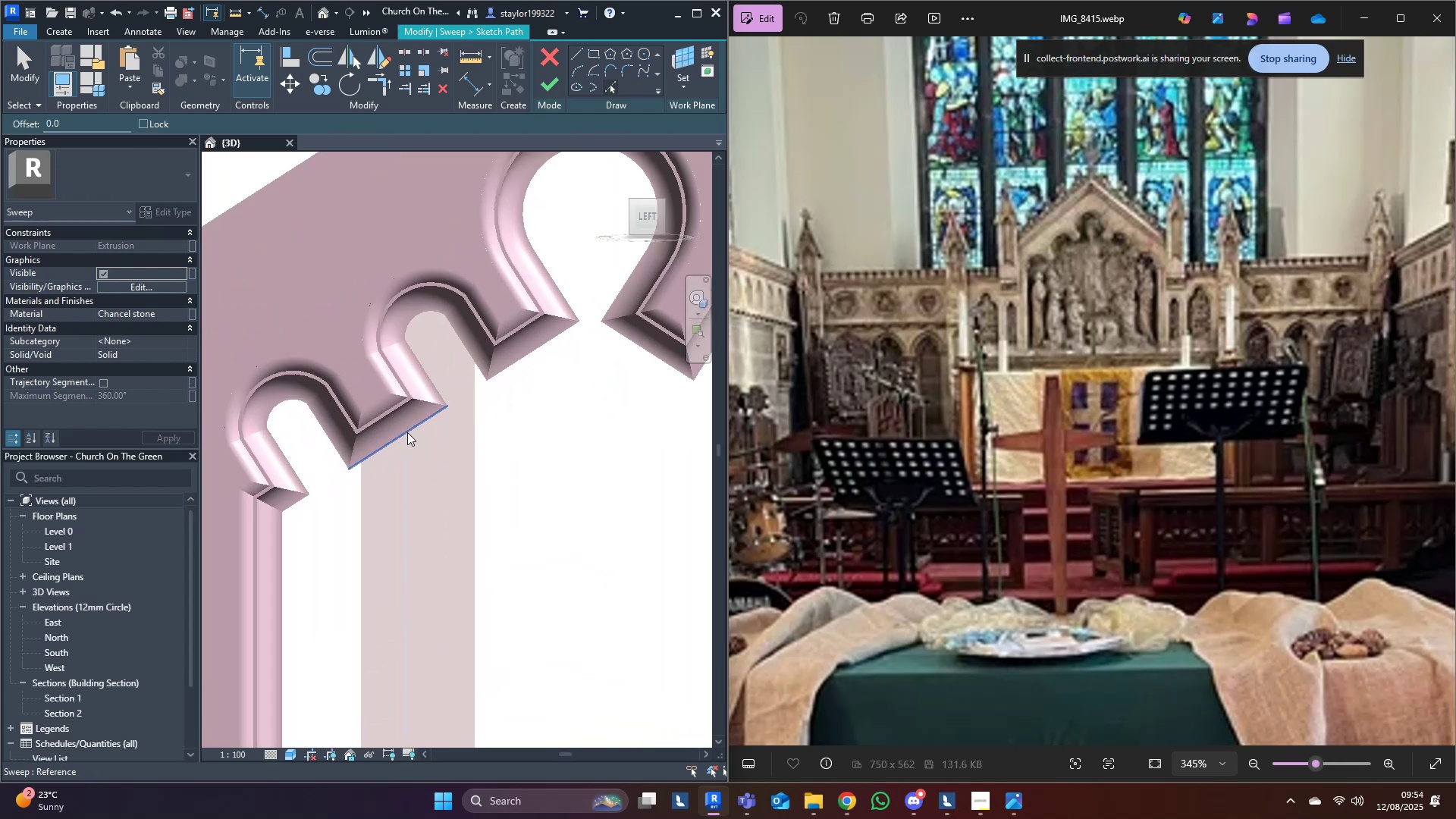 
key(Tab)
 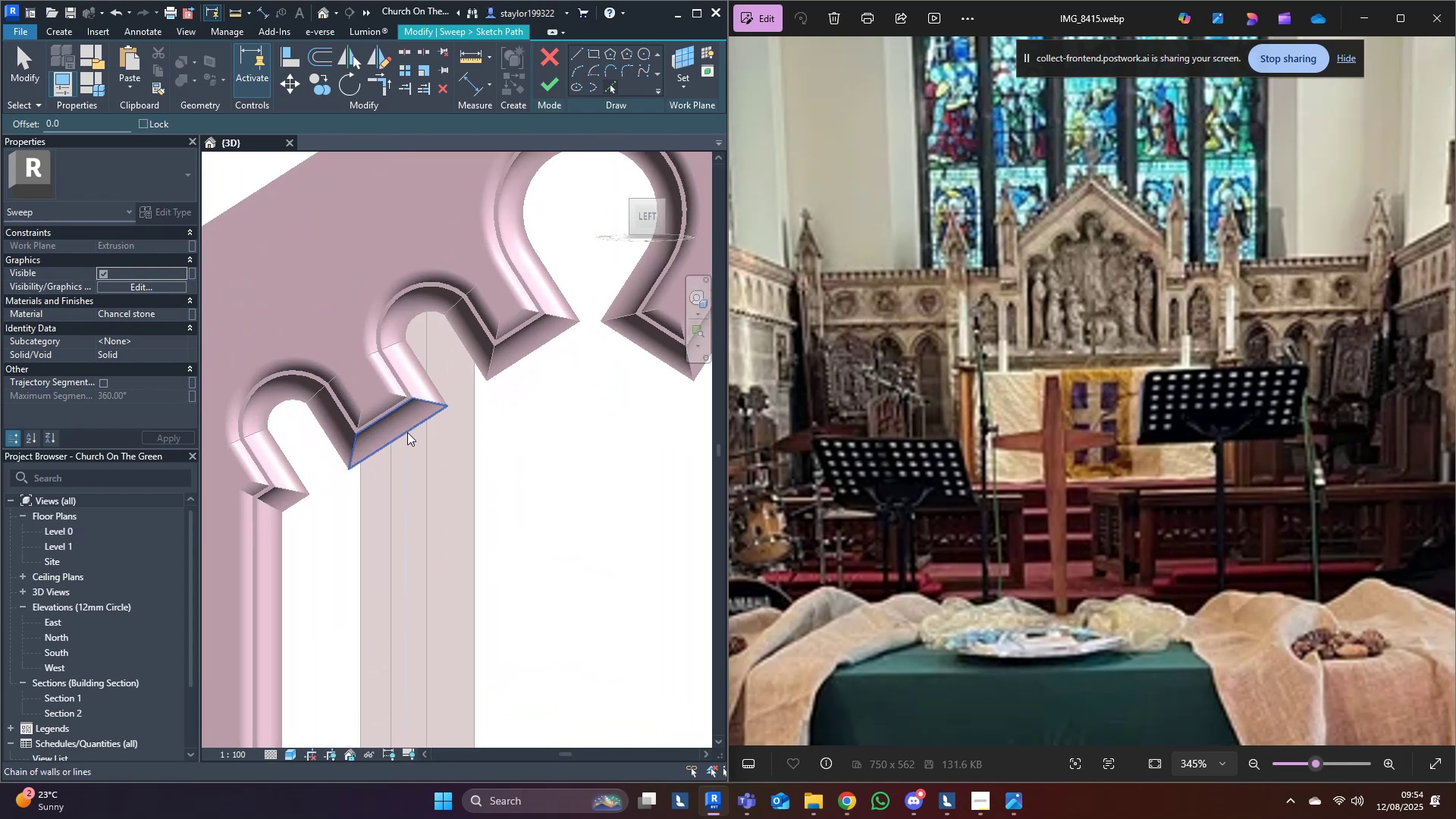 
key(Tab)
 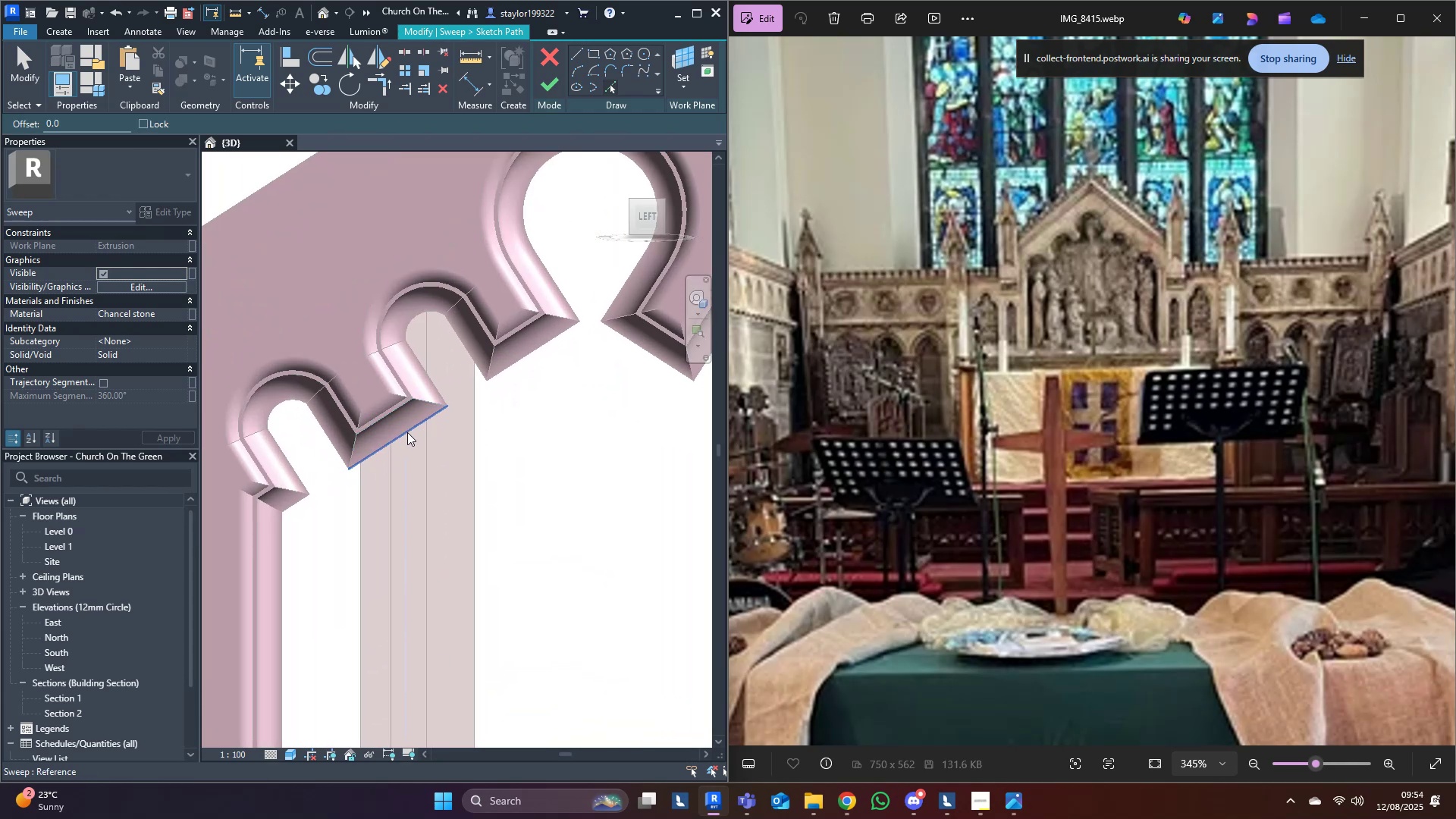 
key(Tab)
 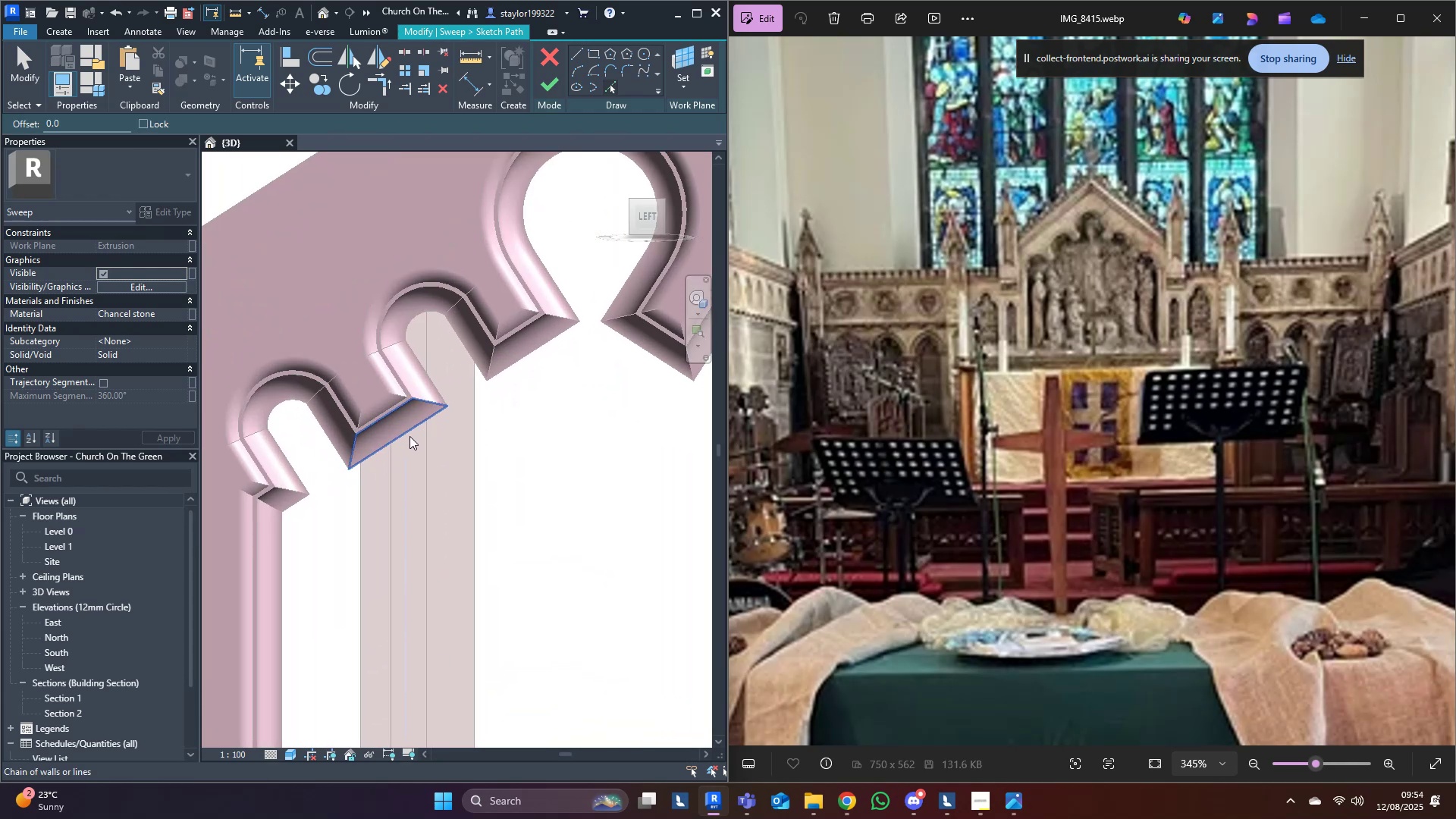 
hold_key(key=Tab, duration=1.08)
 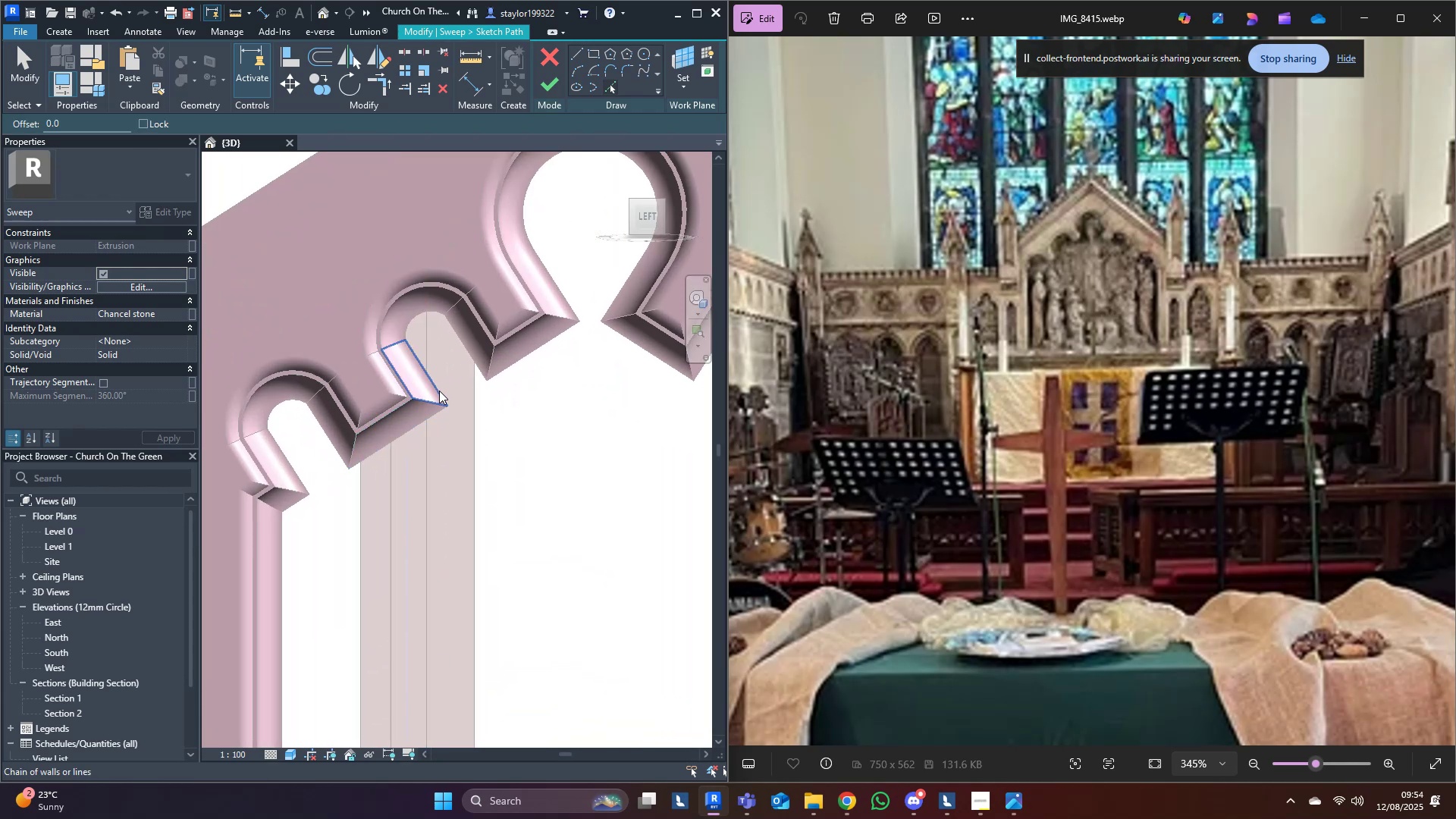 
key(Tab)
 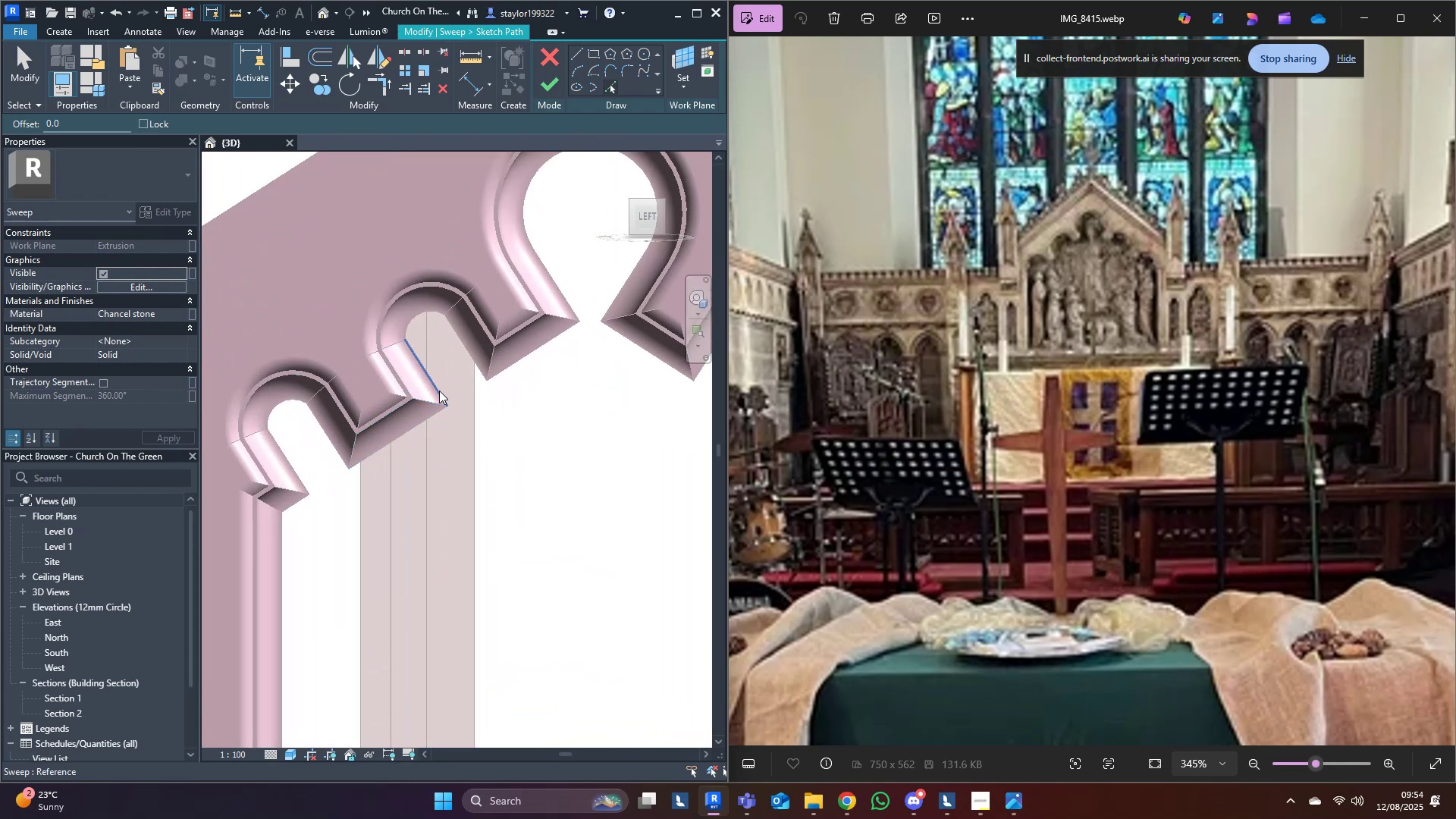 
left_click([439, 391])
 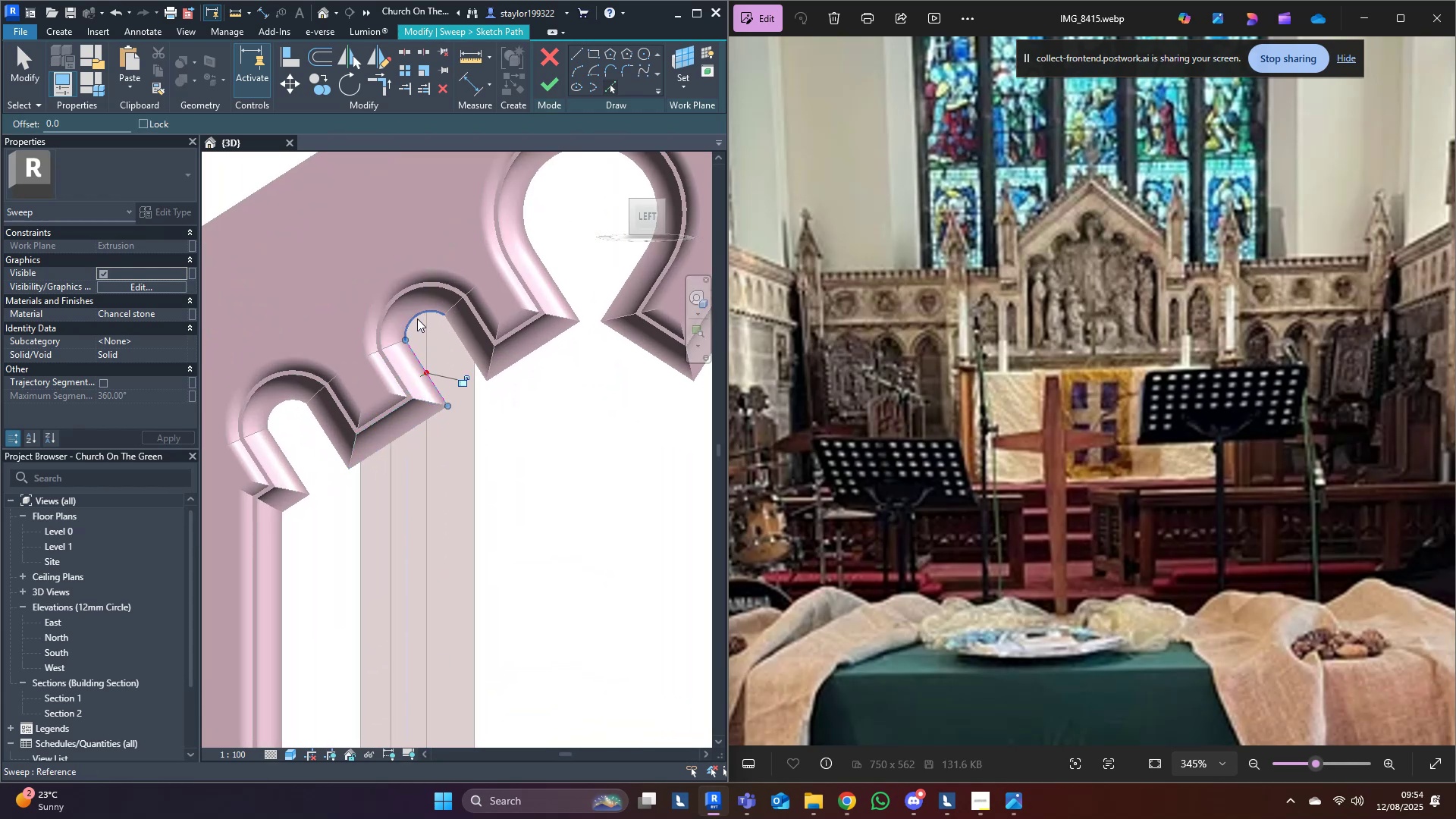 
left_click([417, 318])
 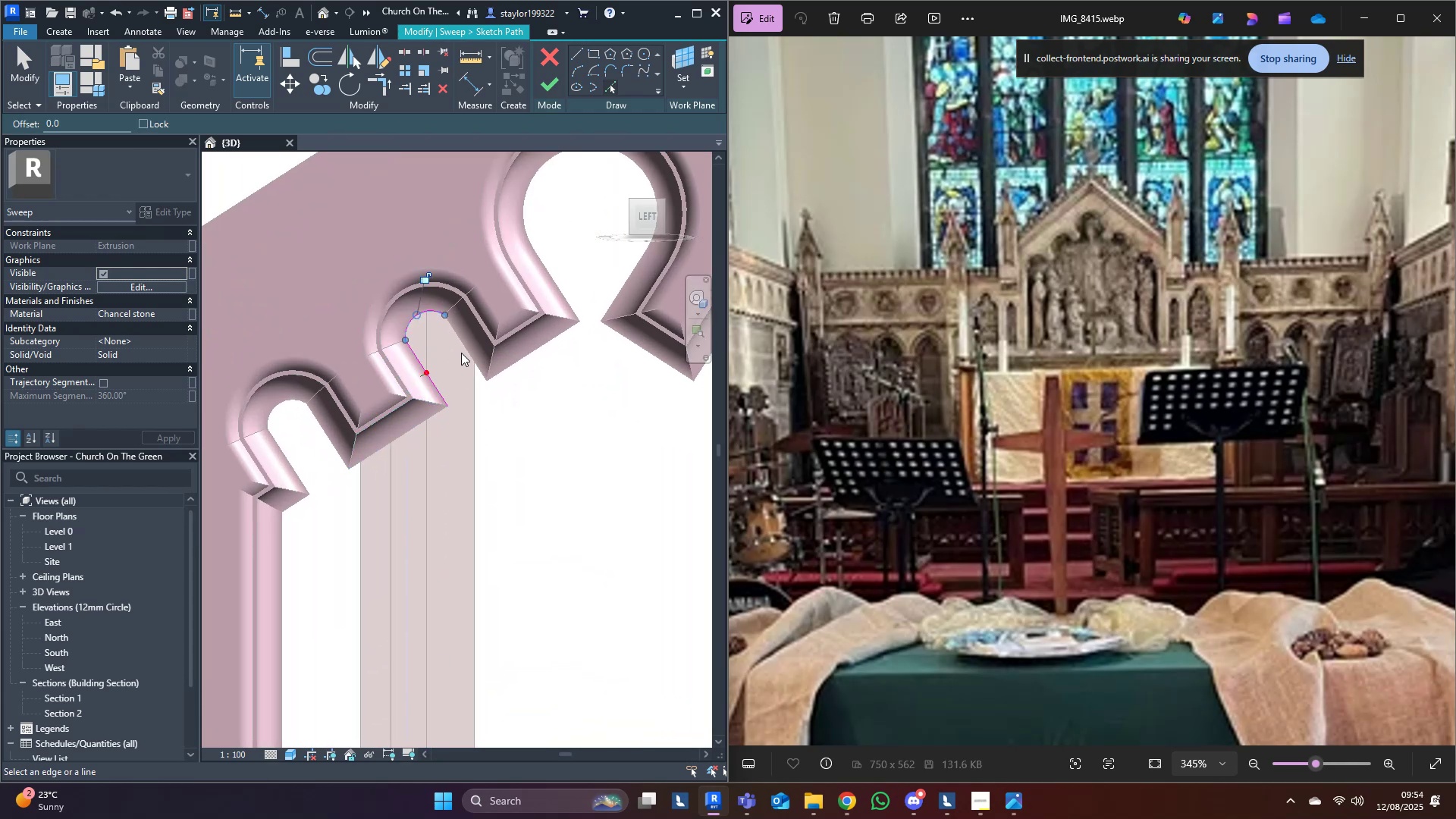 
left_click([462, 353])
 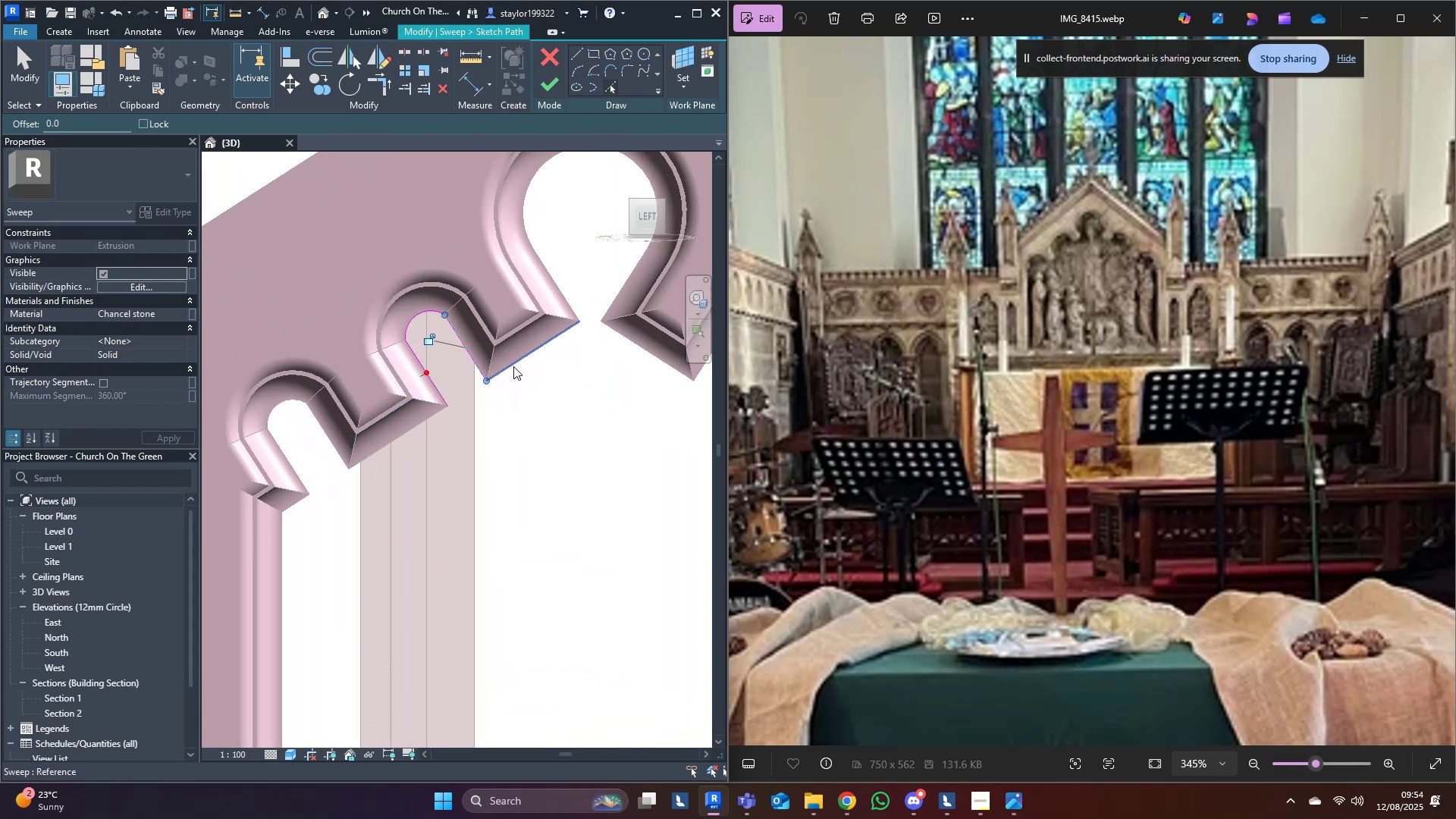 
left_click([513, 366])
 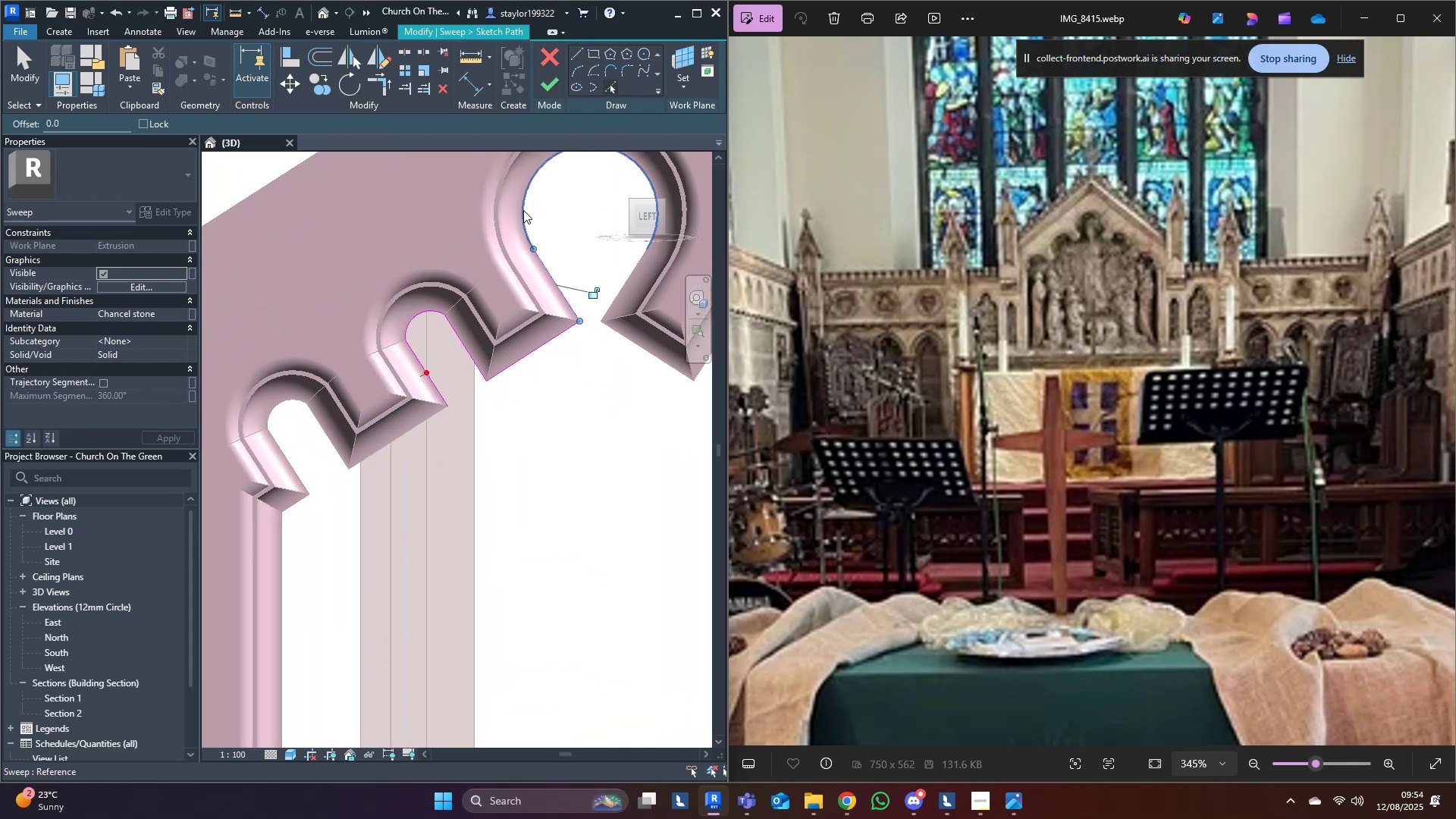 
triple_click([523, 209])
 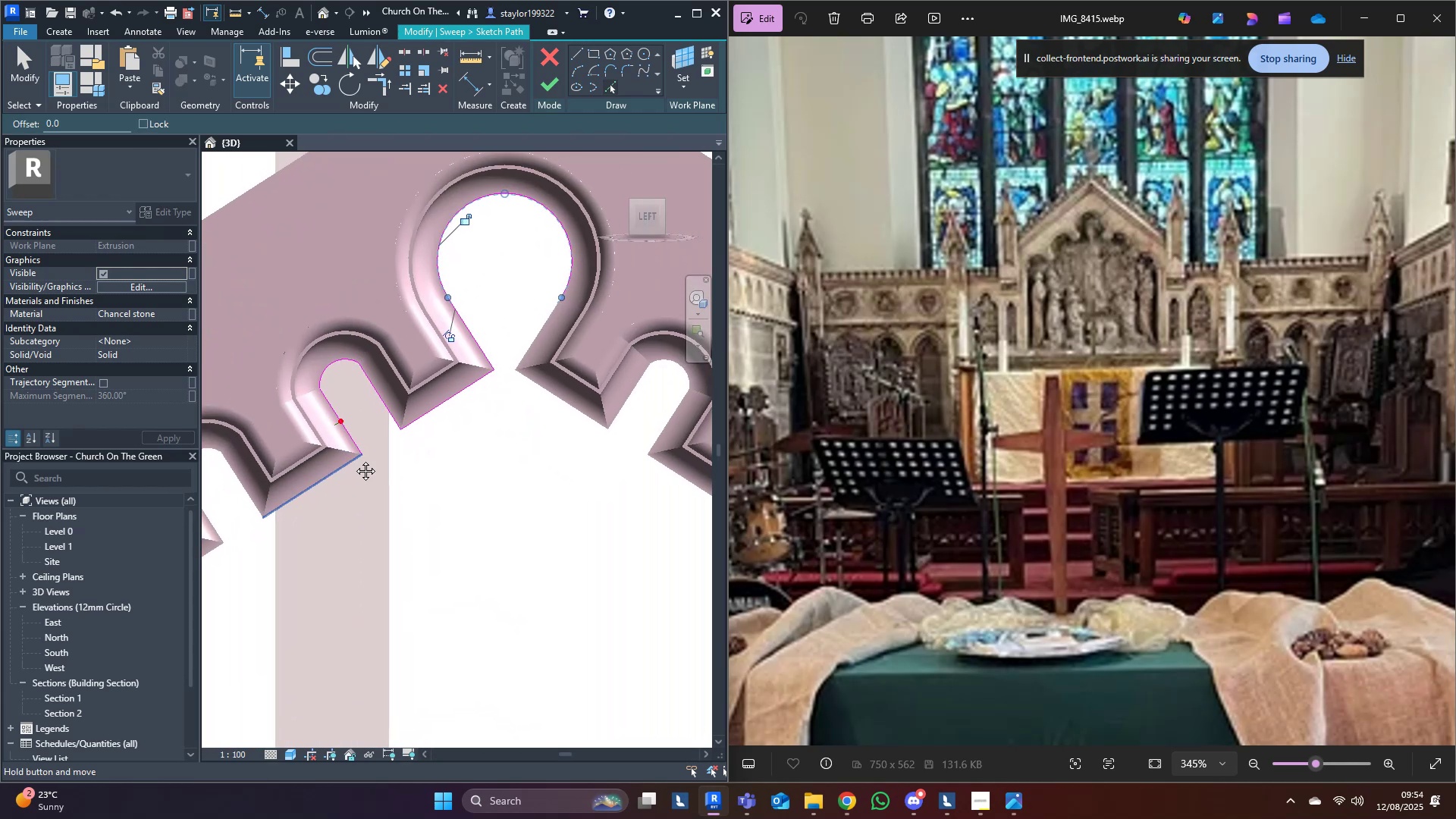 
left_click([456, 444])
 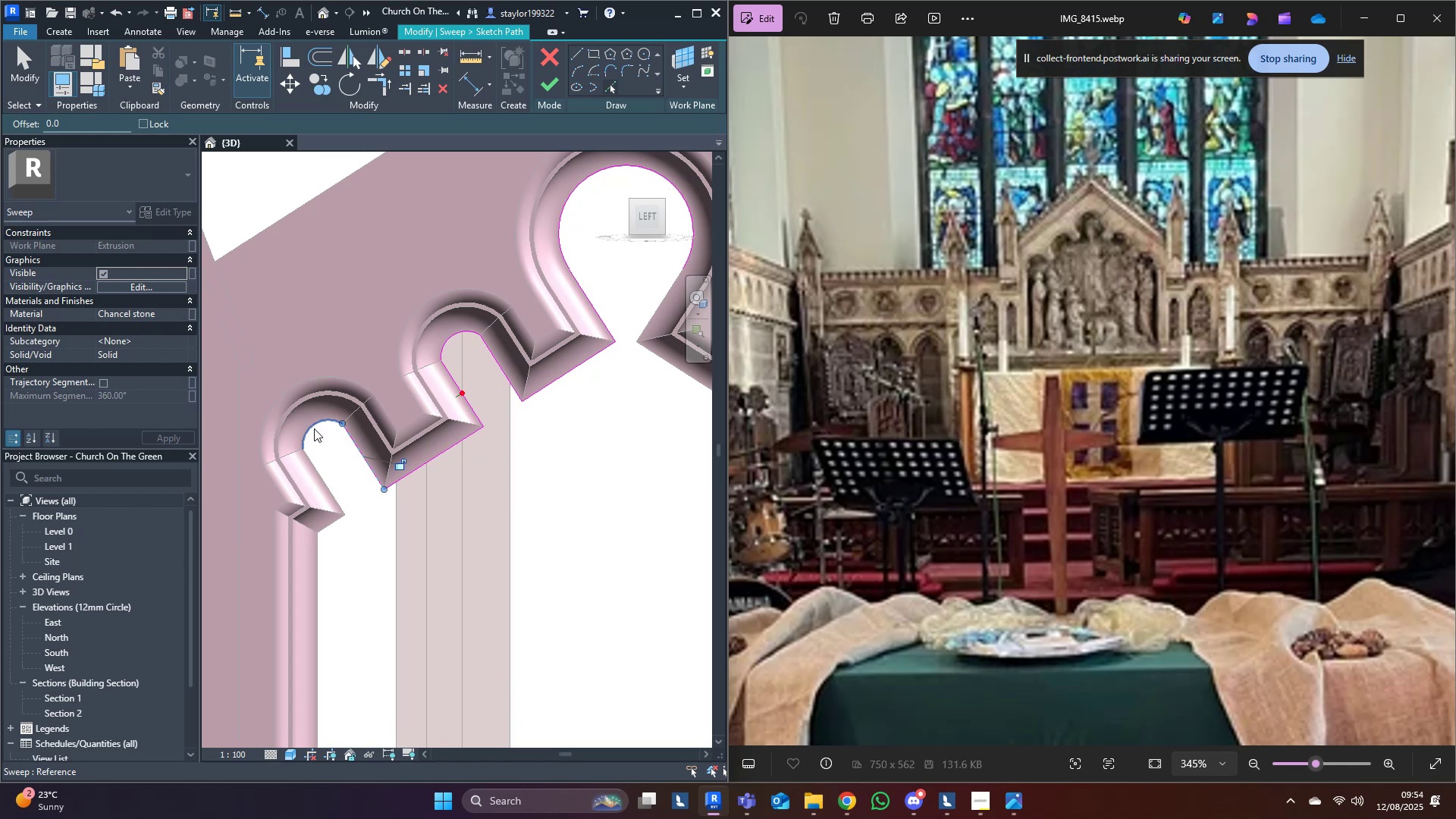 
double_click([312, 428])
 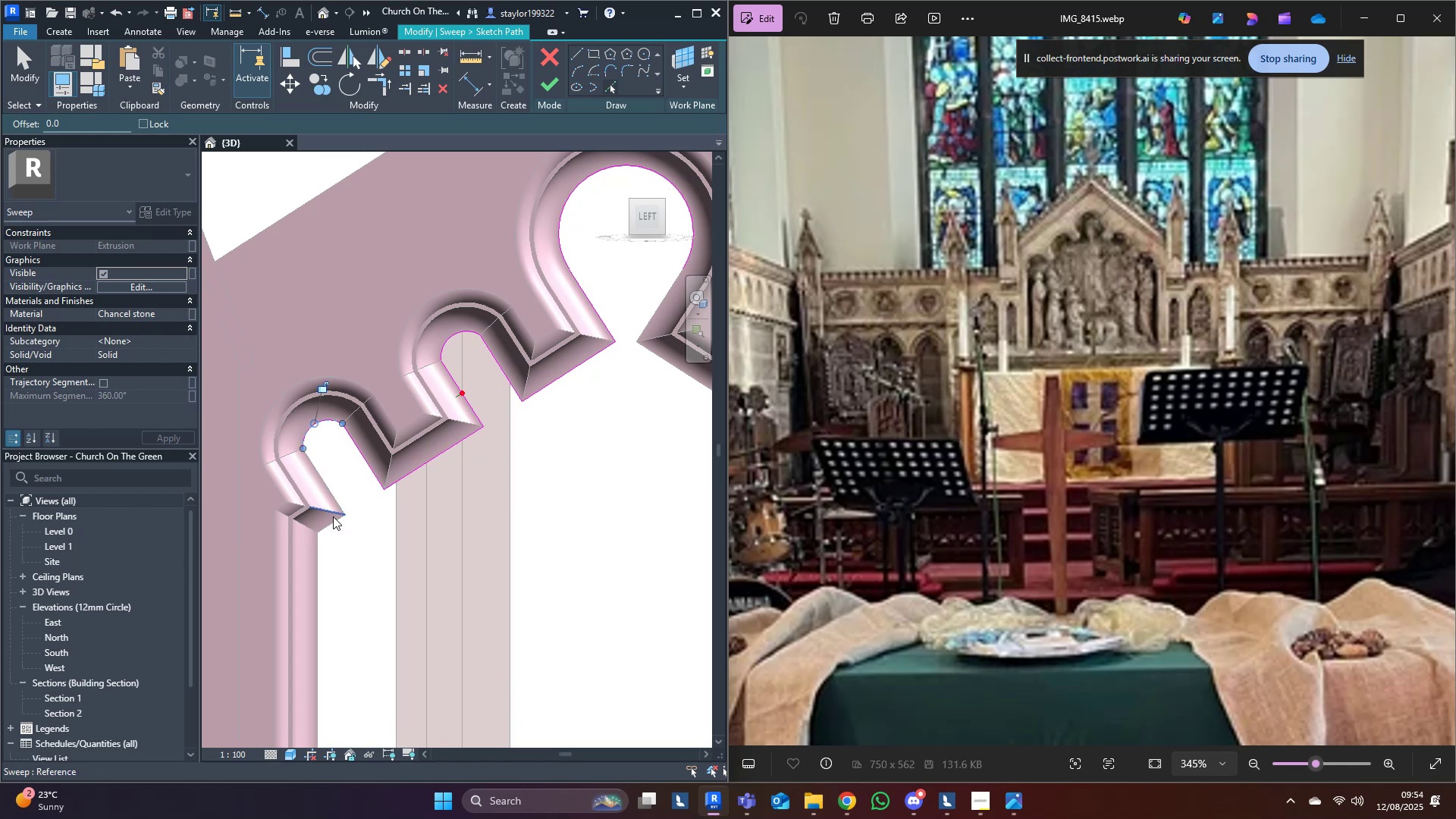 
double_click([332, 484])
 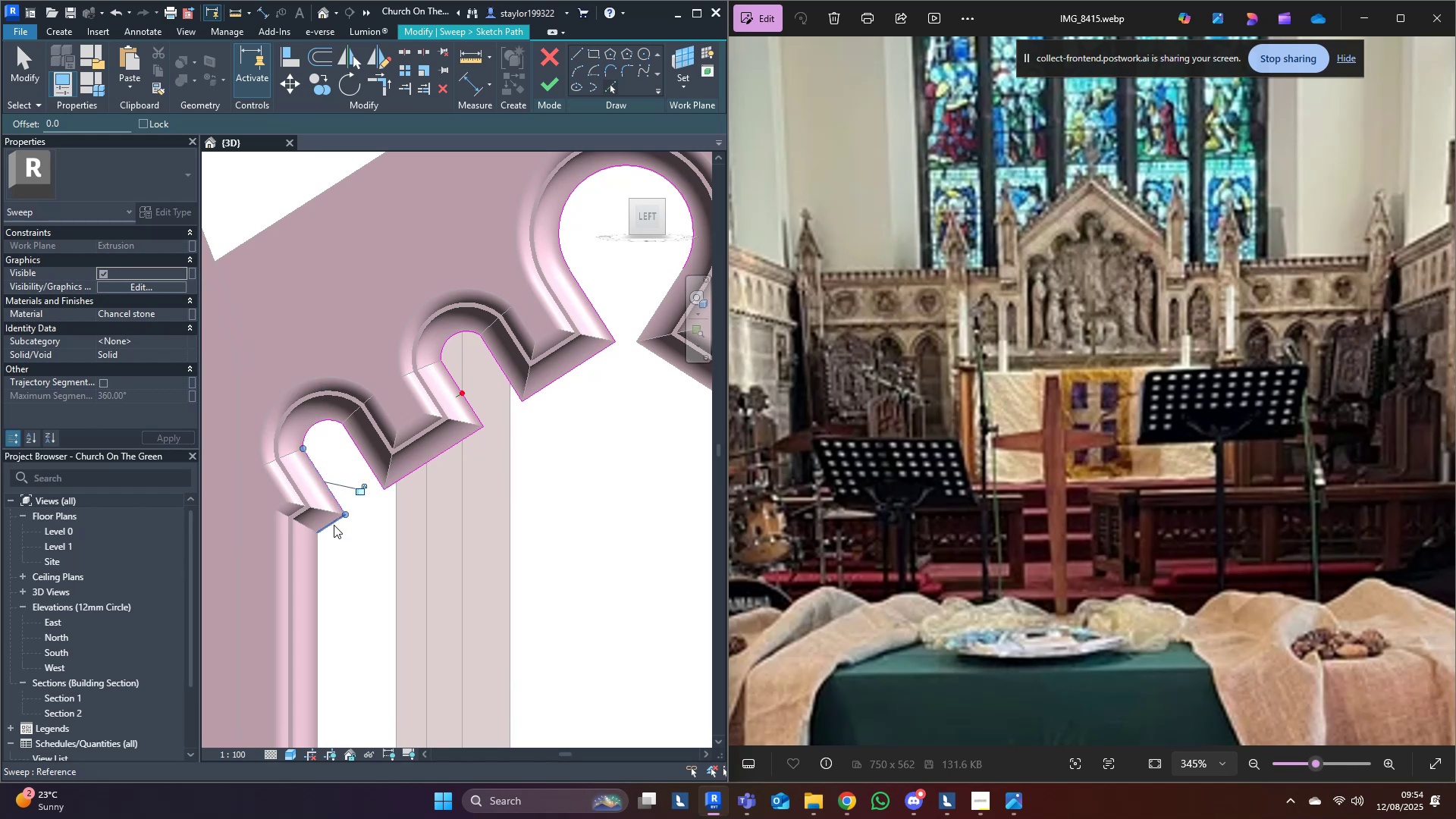 
triple_click([334, 525])
 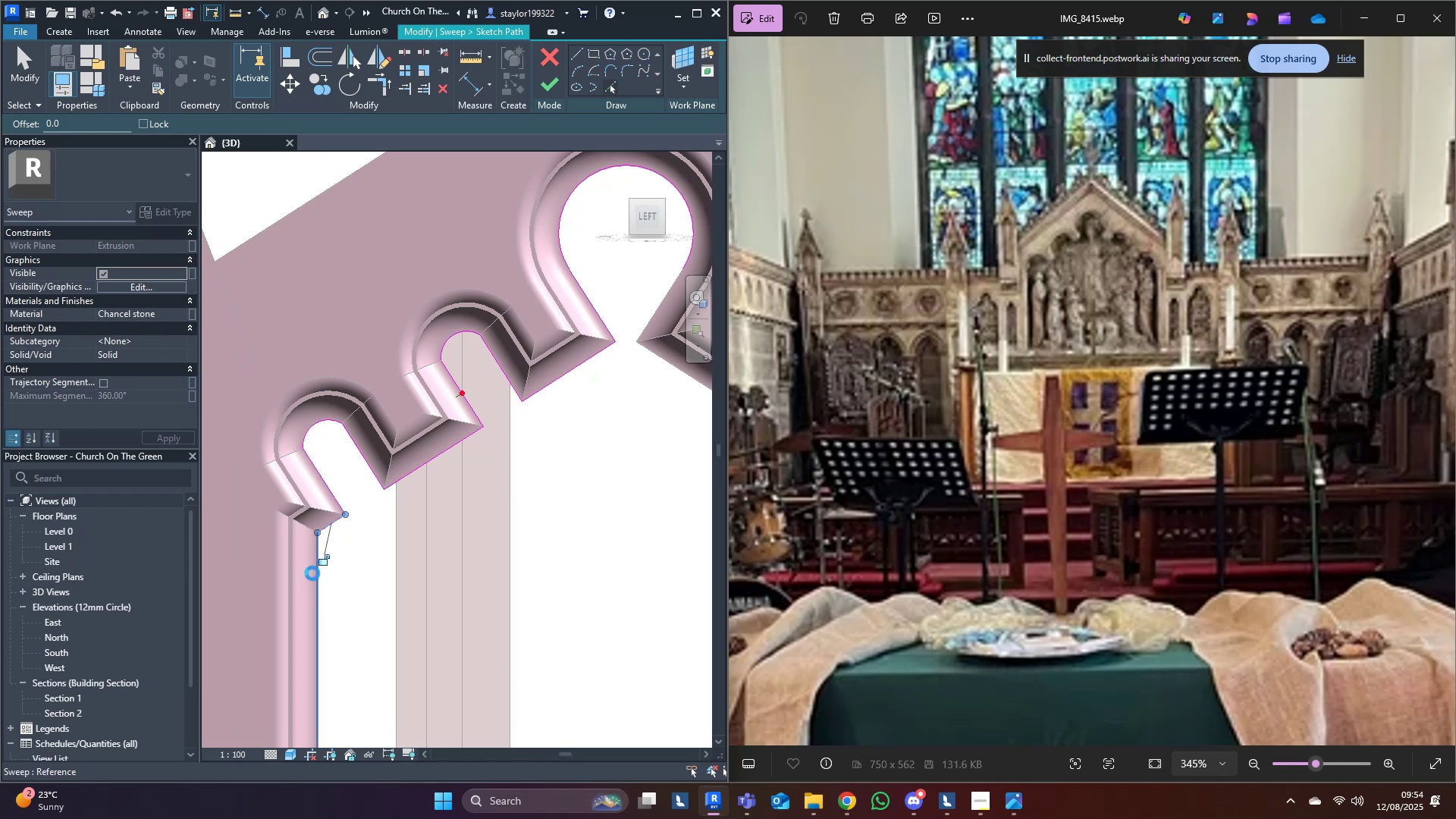 
triple_click([312, 573])
 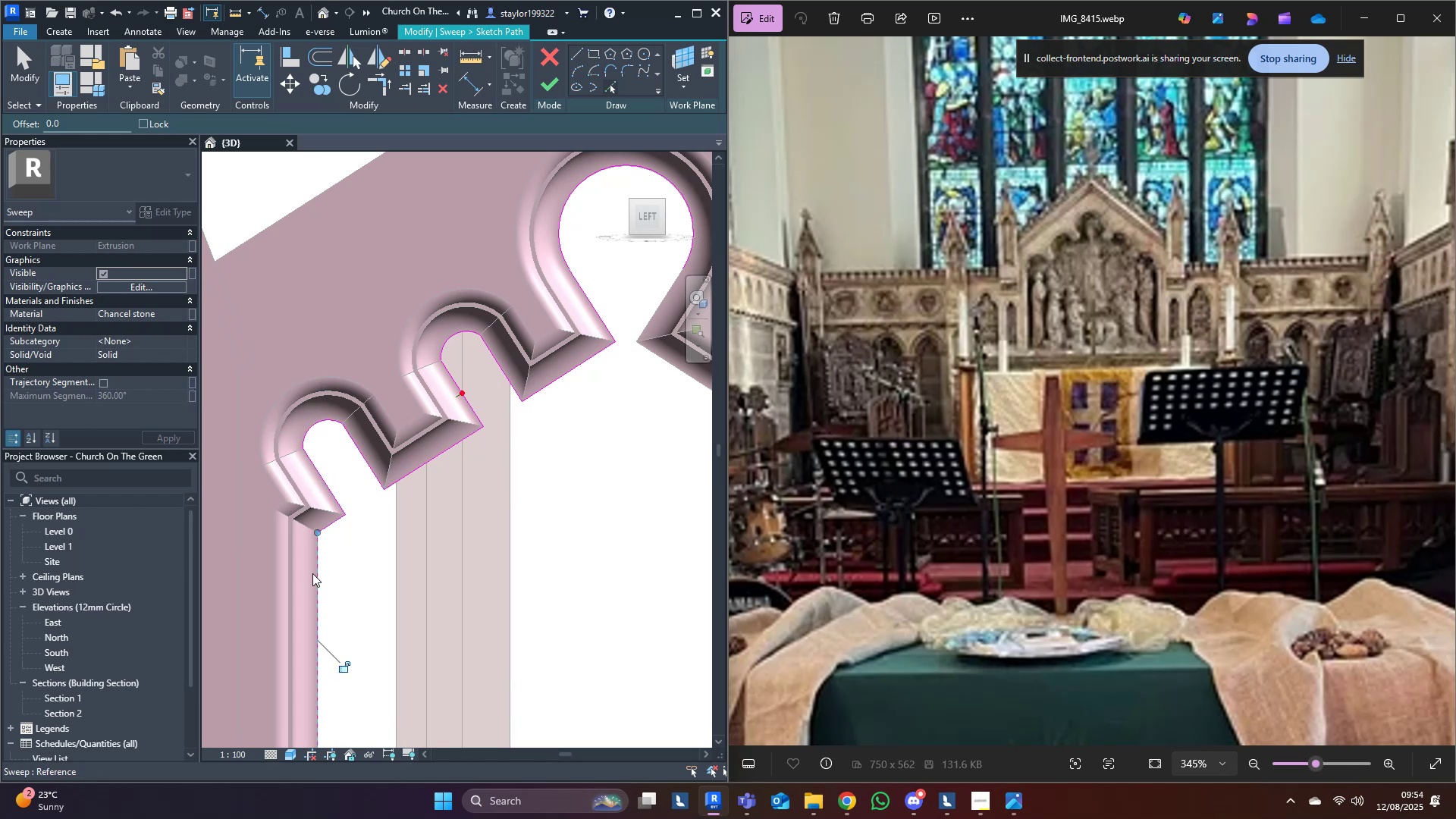 
scroll: coordinate [312, 573], scroll_direction: down, amount: 5.0
 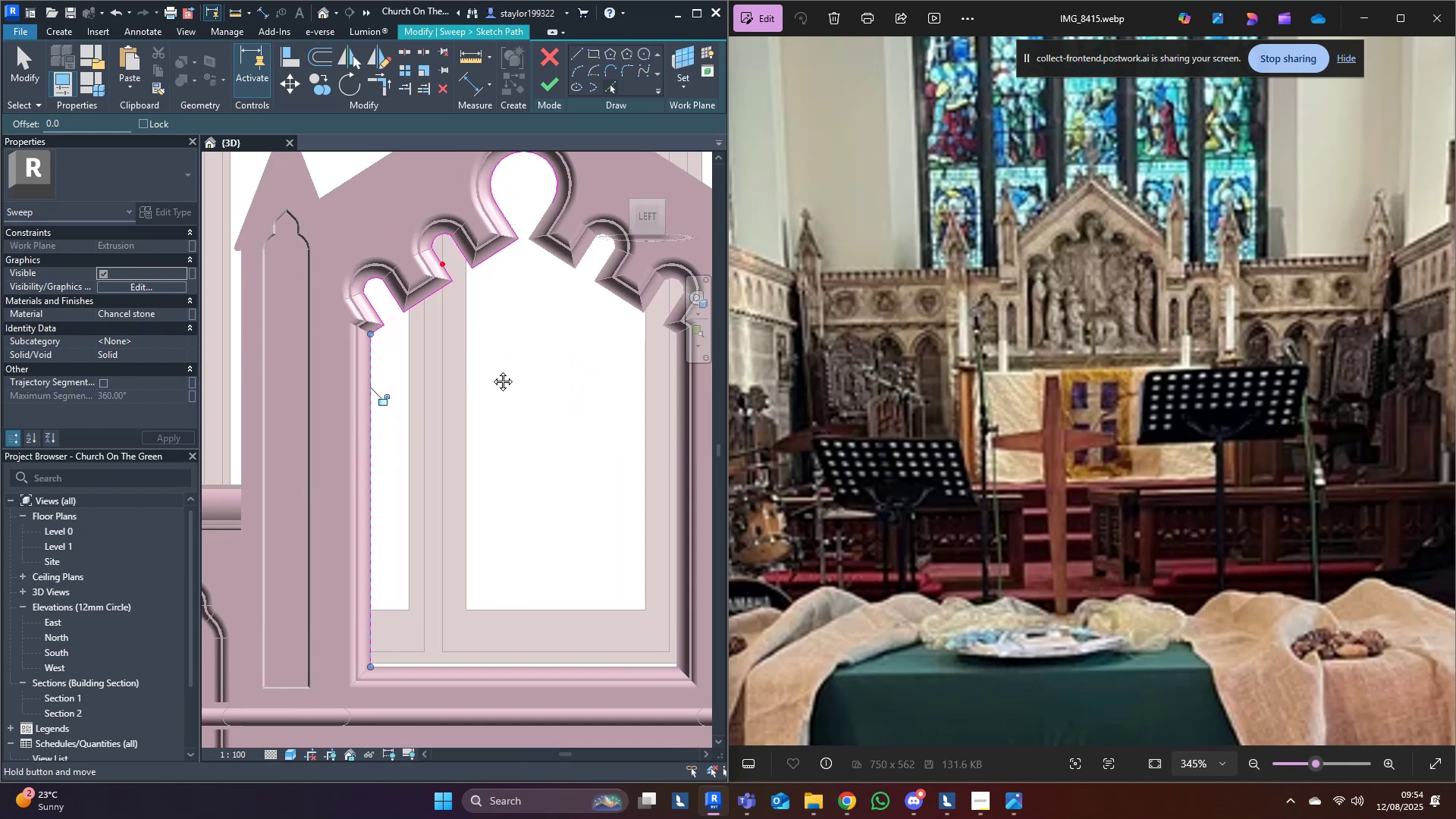 
type(md)
 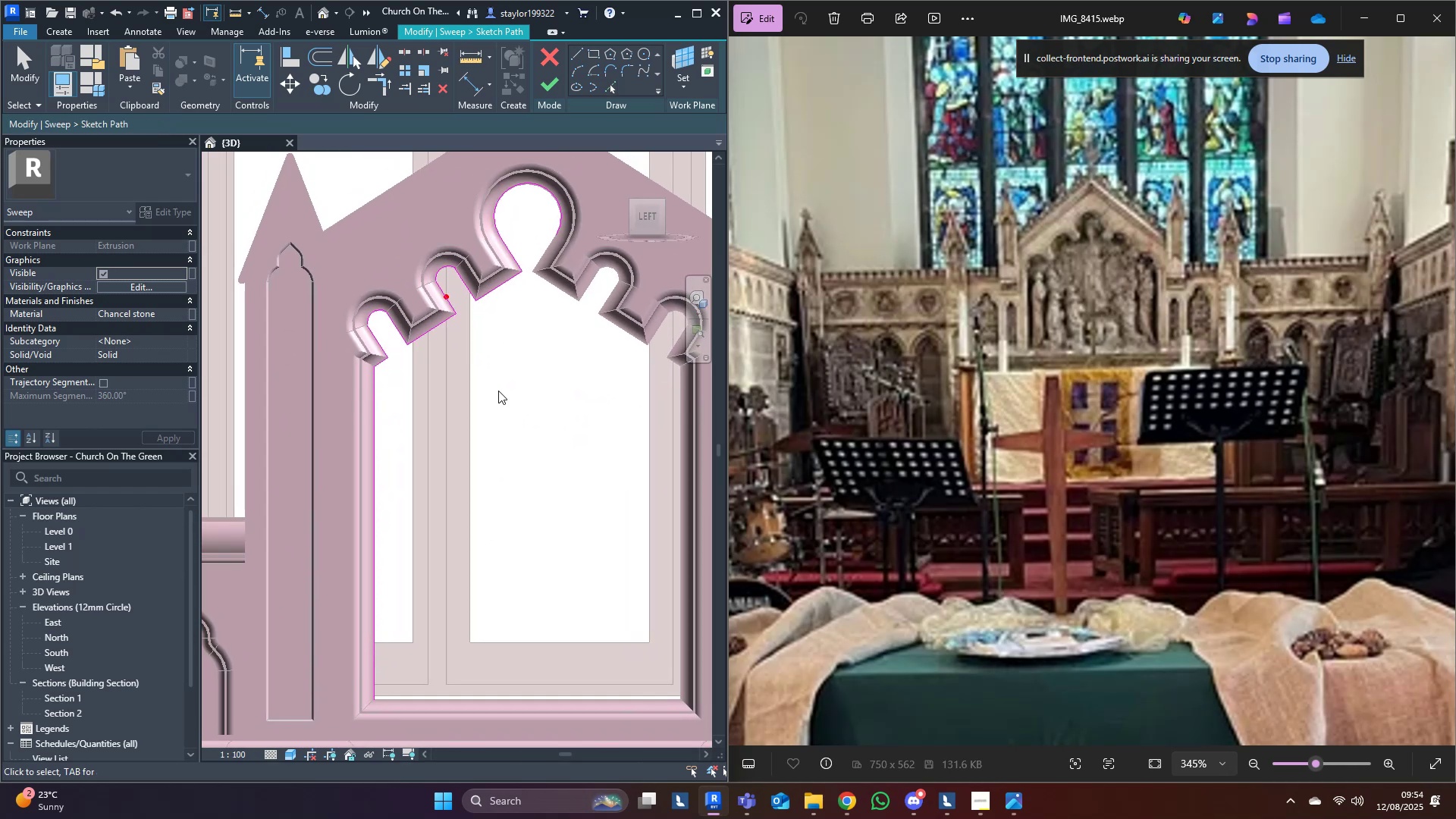 
scroll: coordinate [498, 391], scroll_direction: down, amount: 3.0
 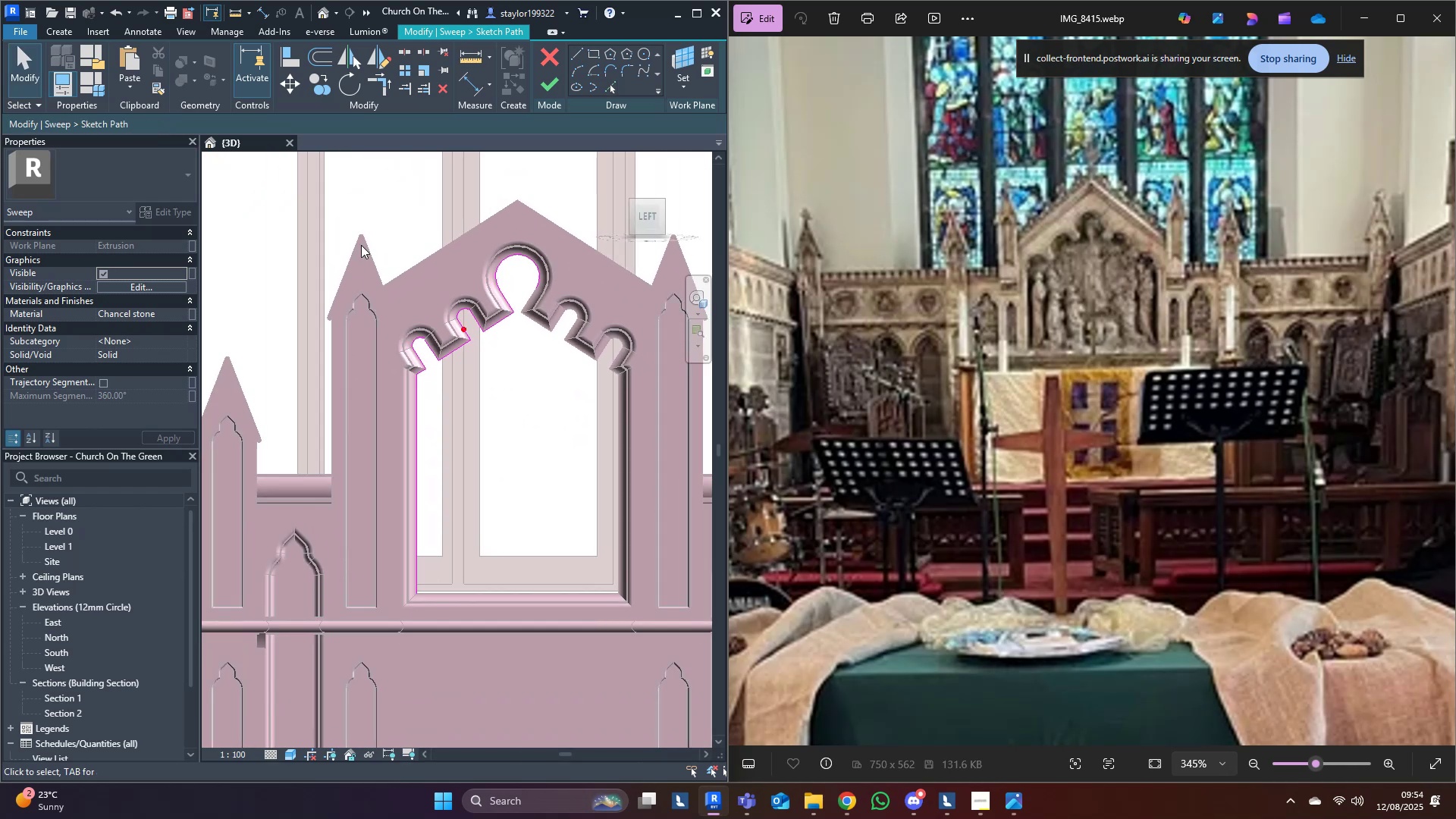 
left_click_drag(start_coordinate=[361, 245], to_coordinate=[517, 626])
 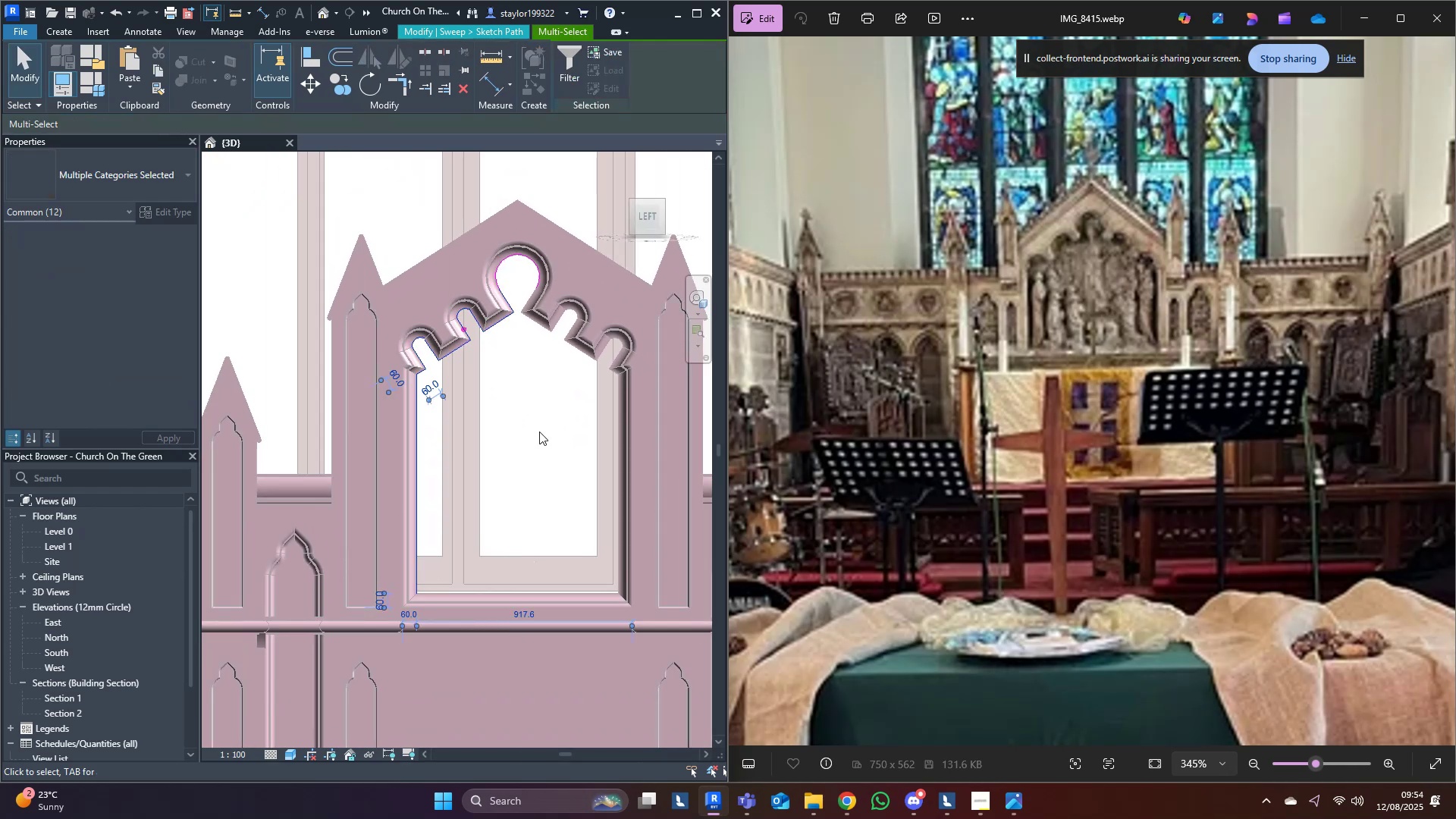 
scroll: coordinate [524, 265], scroll_direction: up, amount: 4.0
 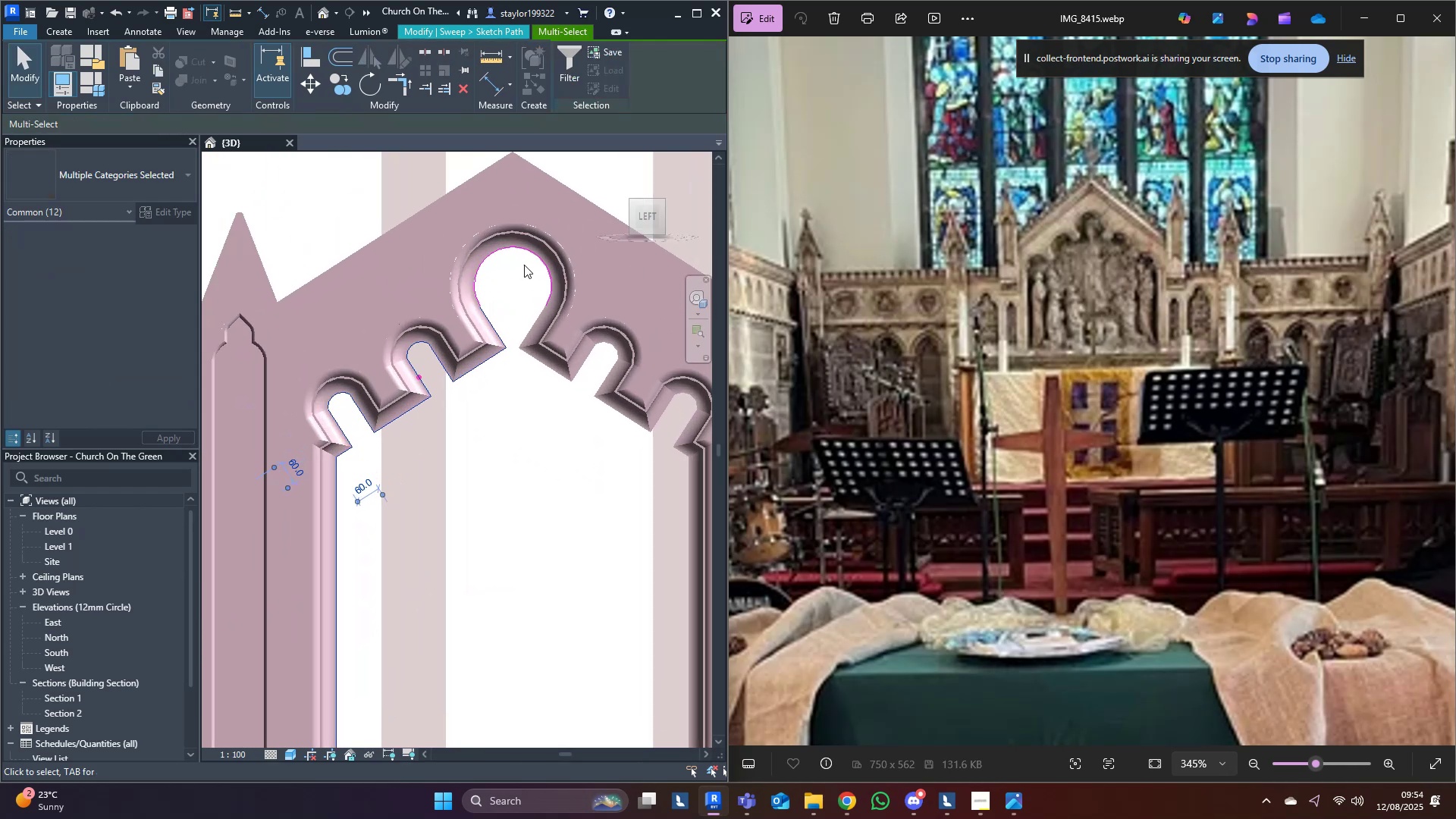 
type(dm)
 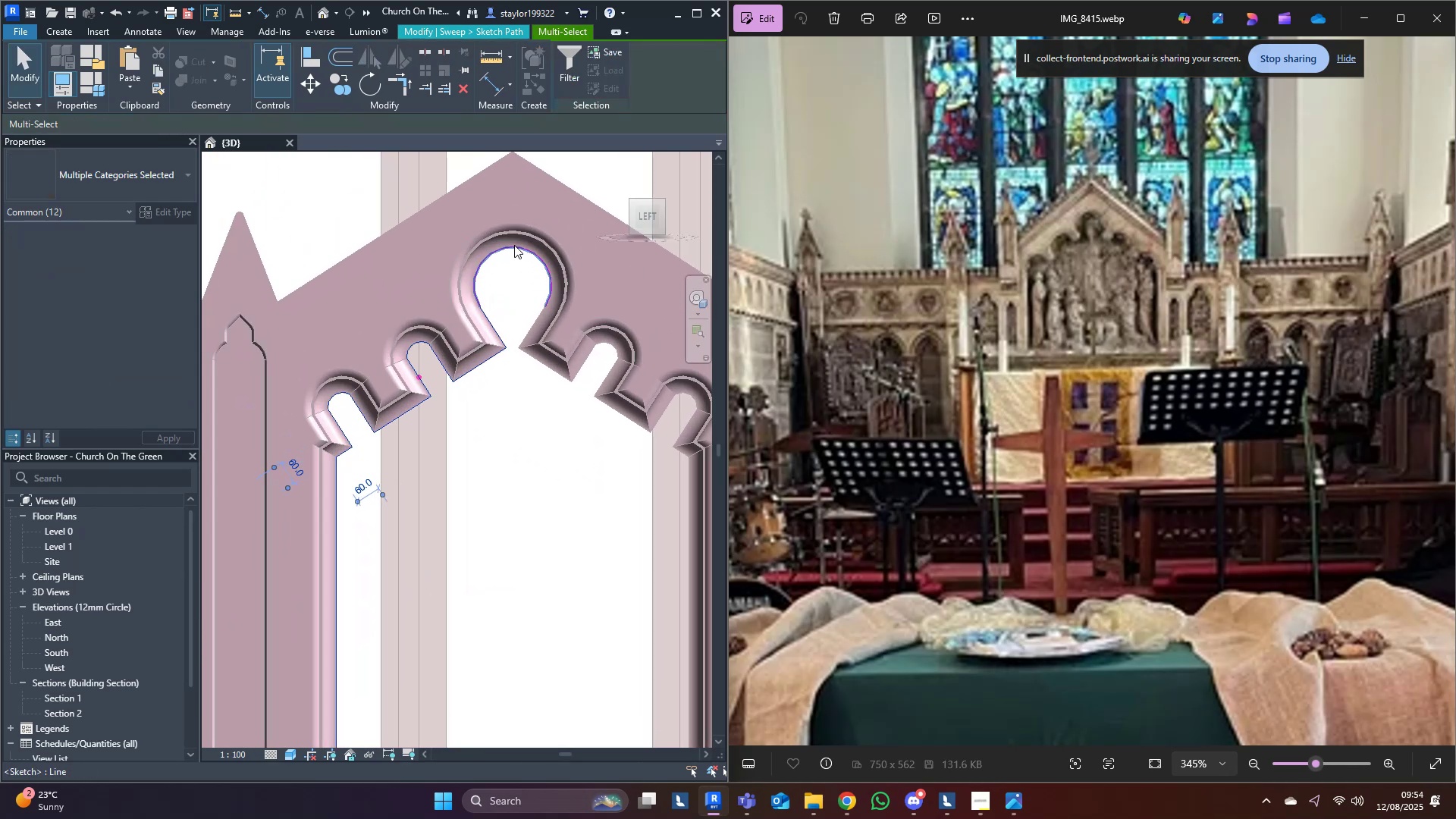 
middle_click([516, 246])
 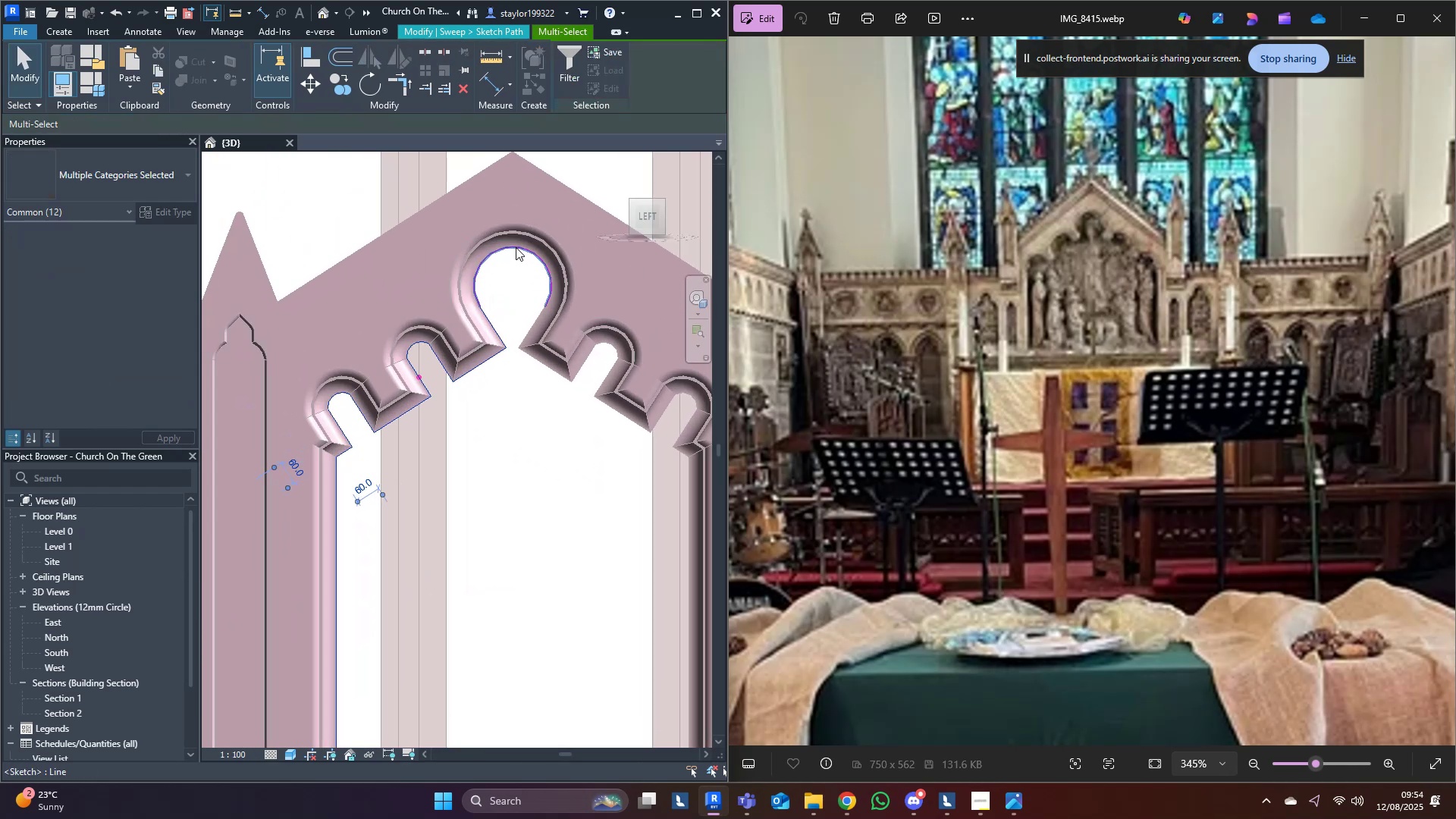 
type(dm)
 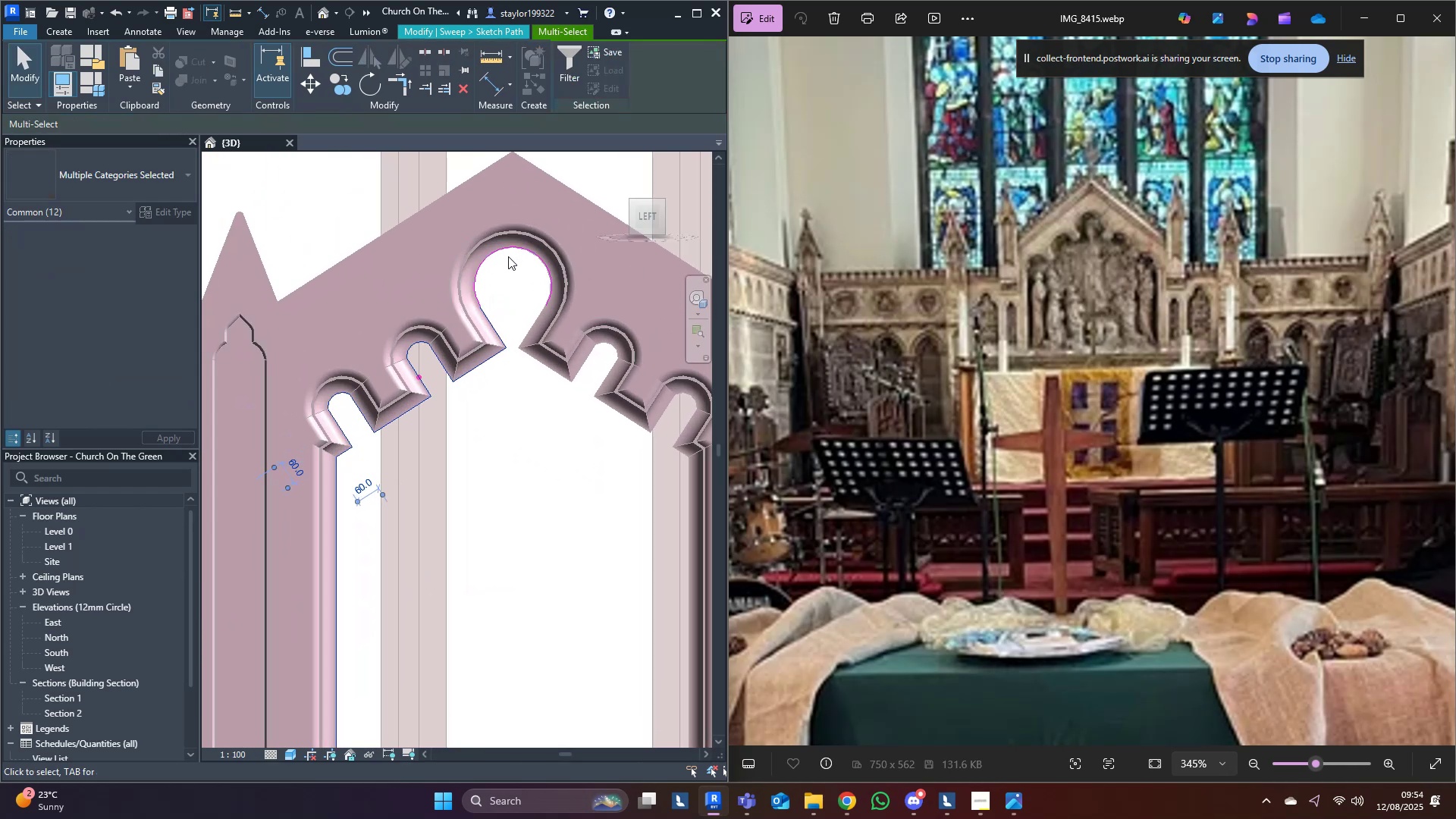 
middle_click([509, 263])
 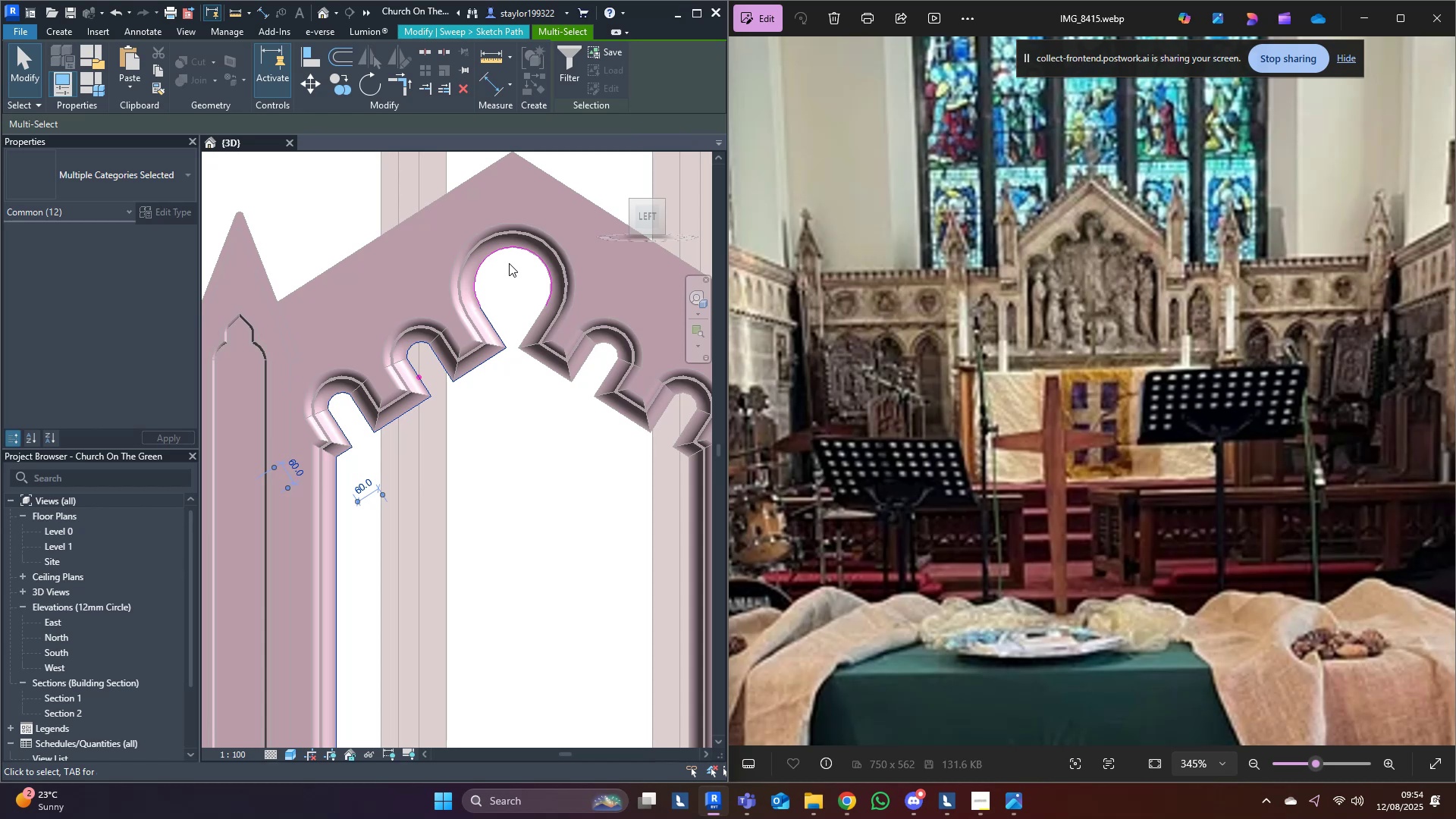 
type(dm)
 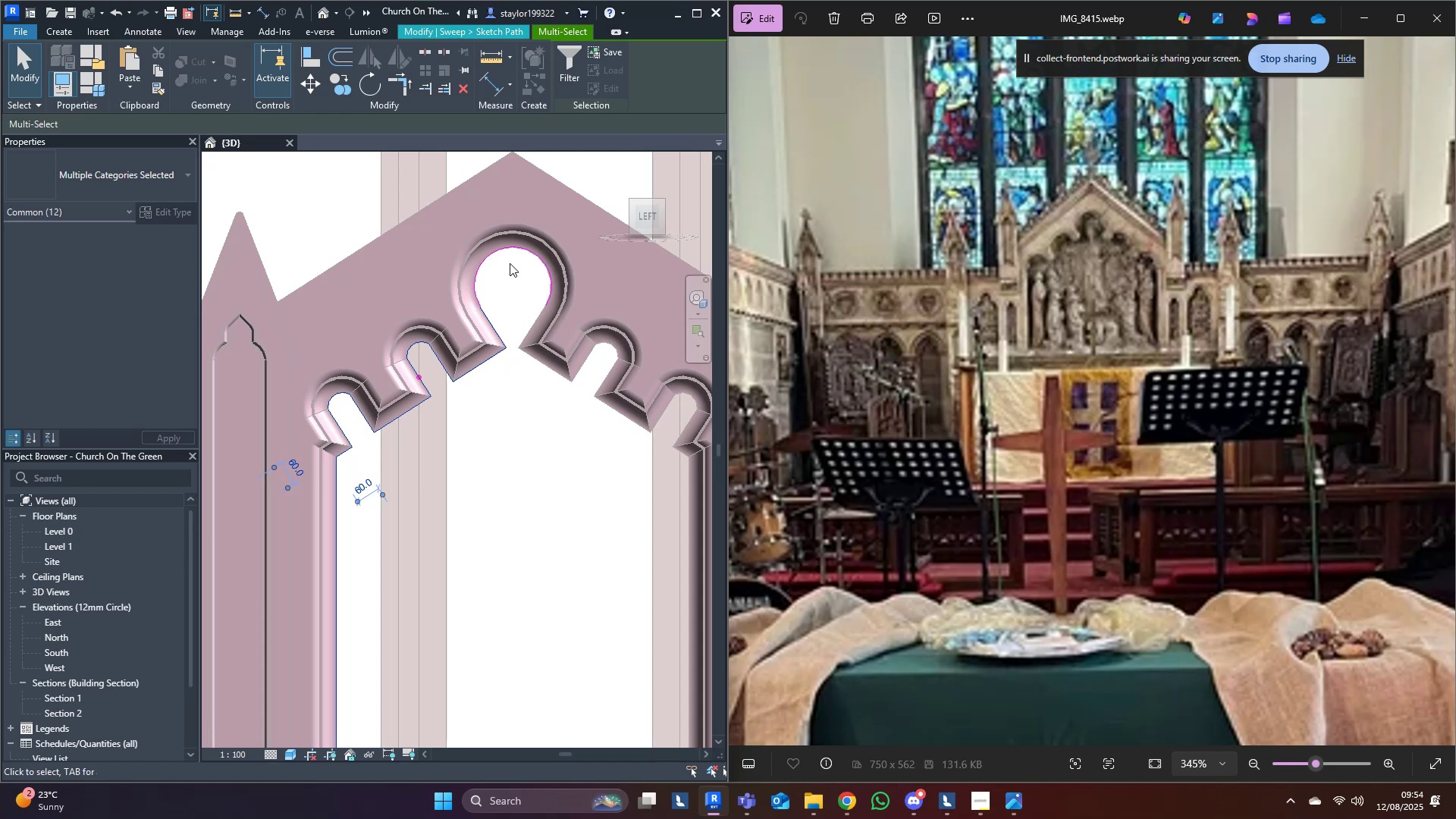 
middle_click([510, 263])
 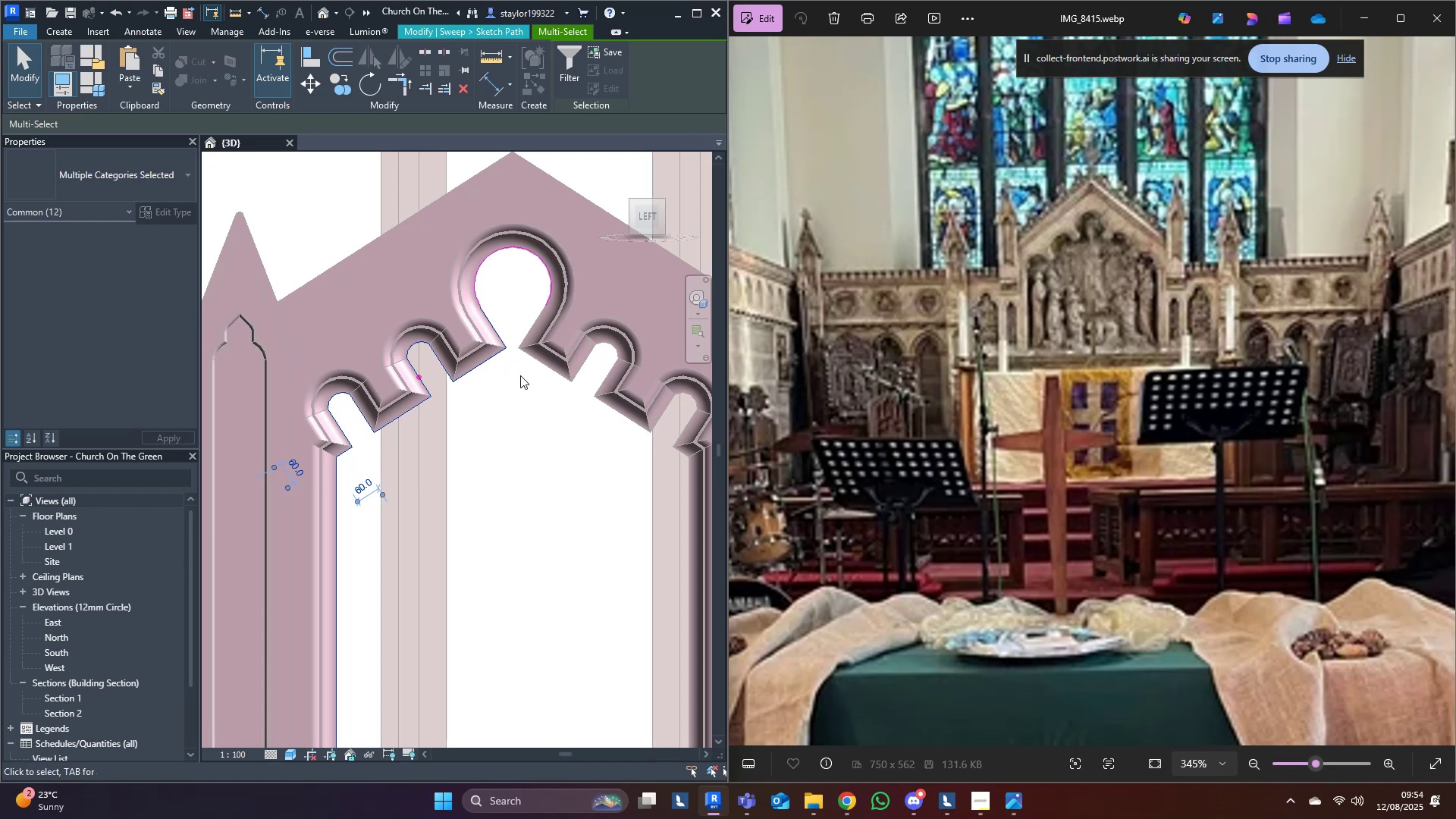 
type(dm)
key(Tab)
 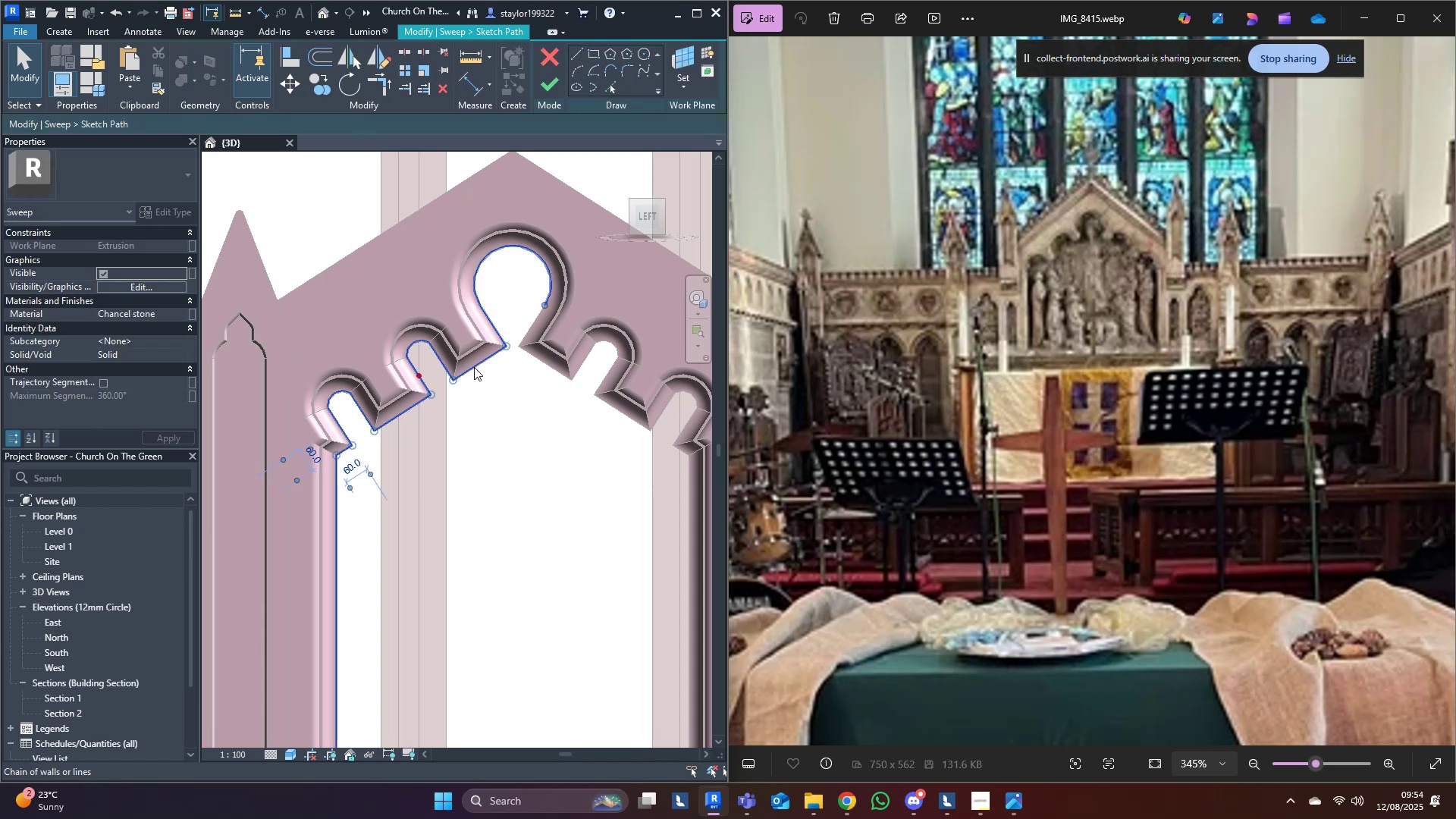 
left_click([474, 367])
 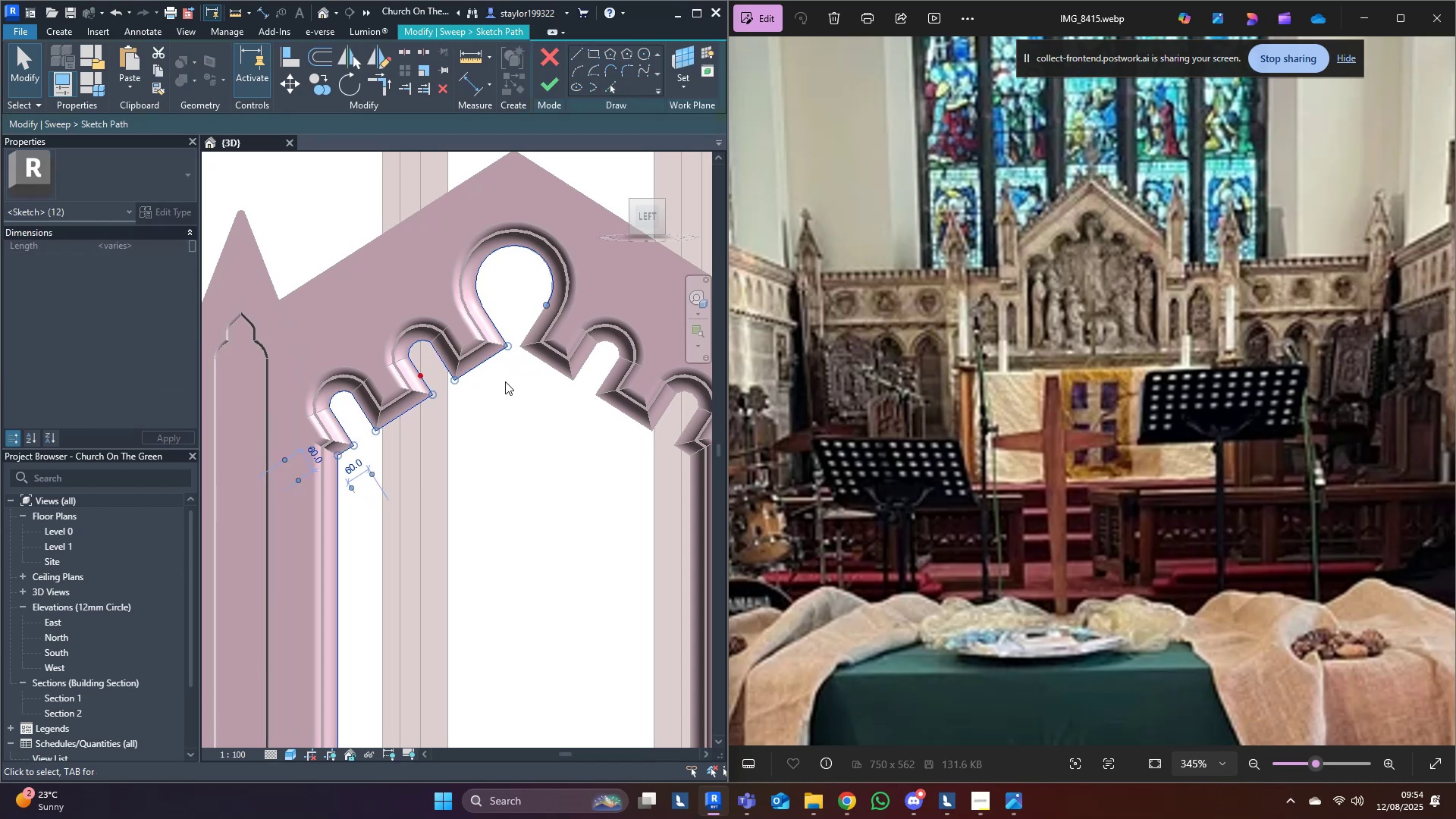 
type(dm)
 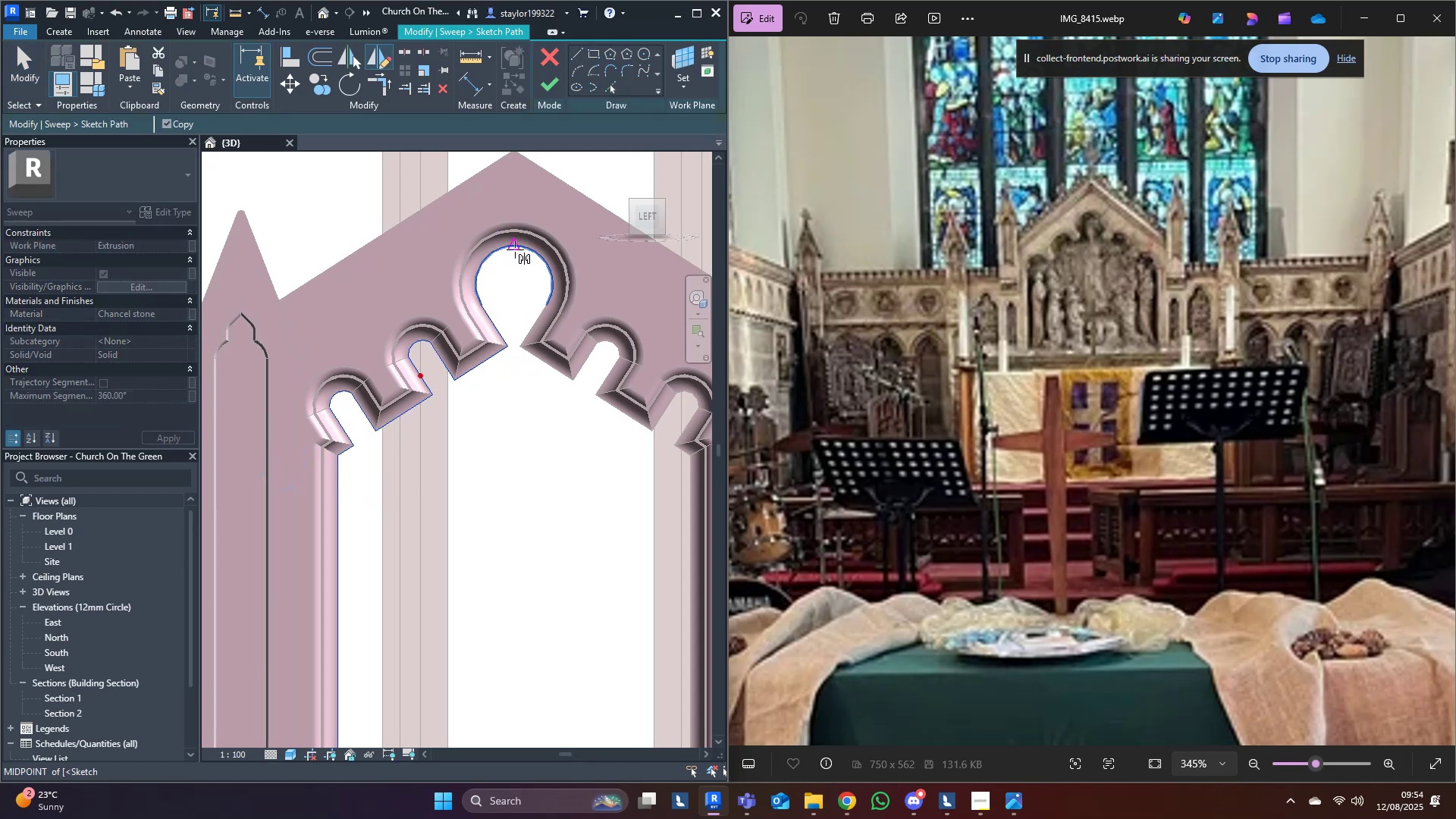 
left_click([516, 249])
 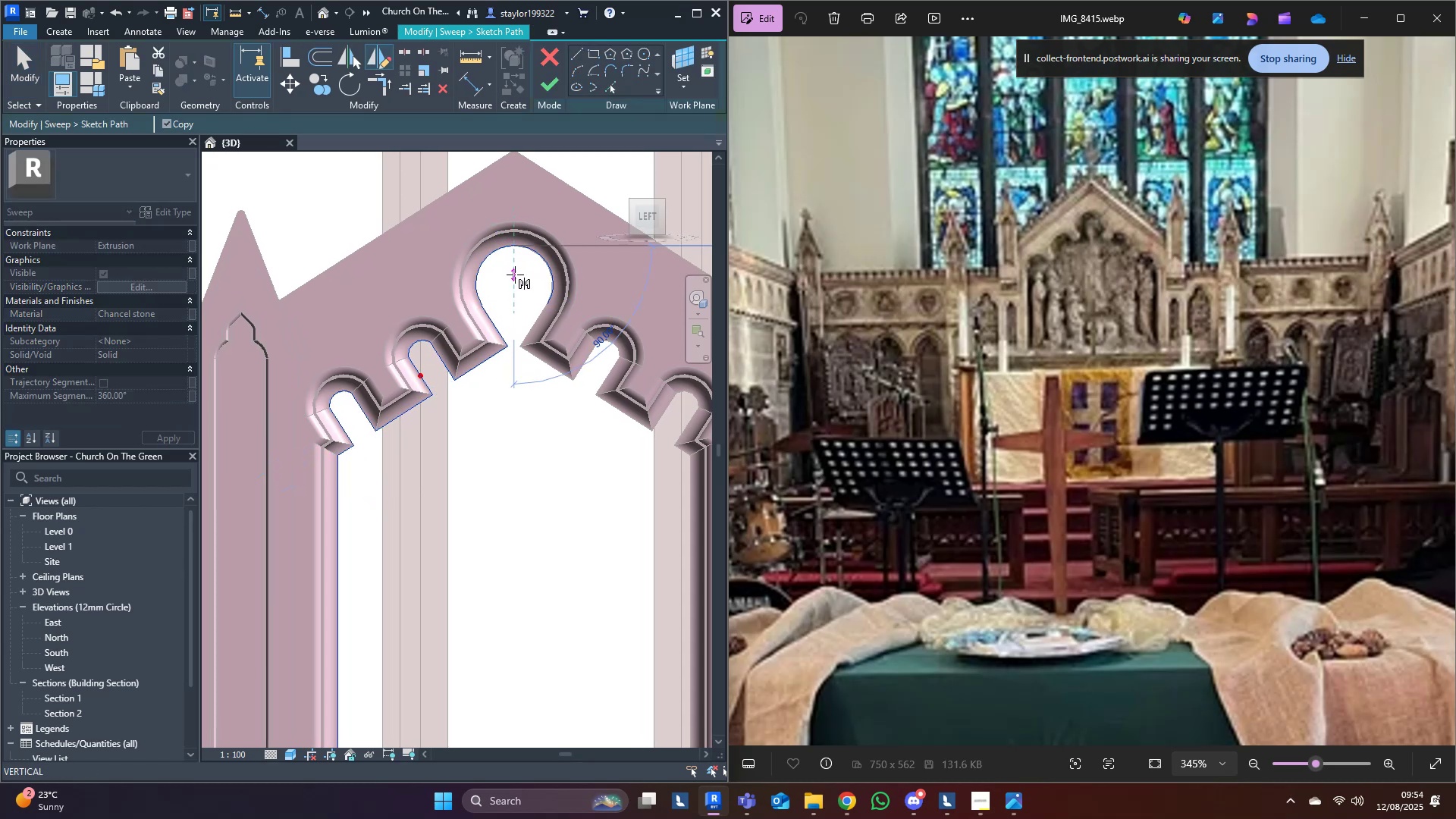 
left_click([515, 275])
 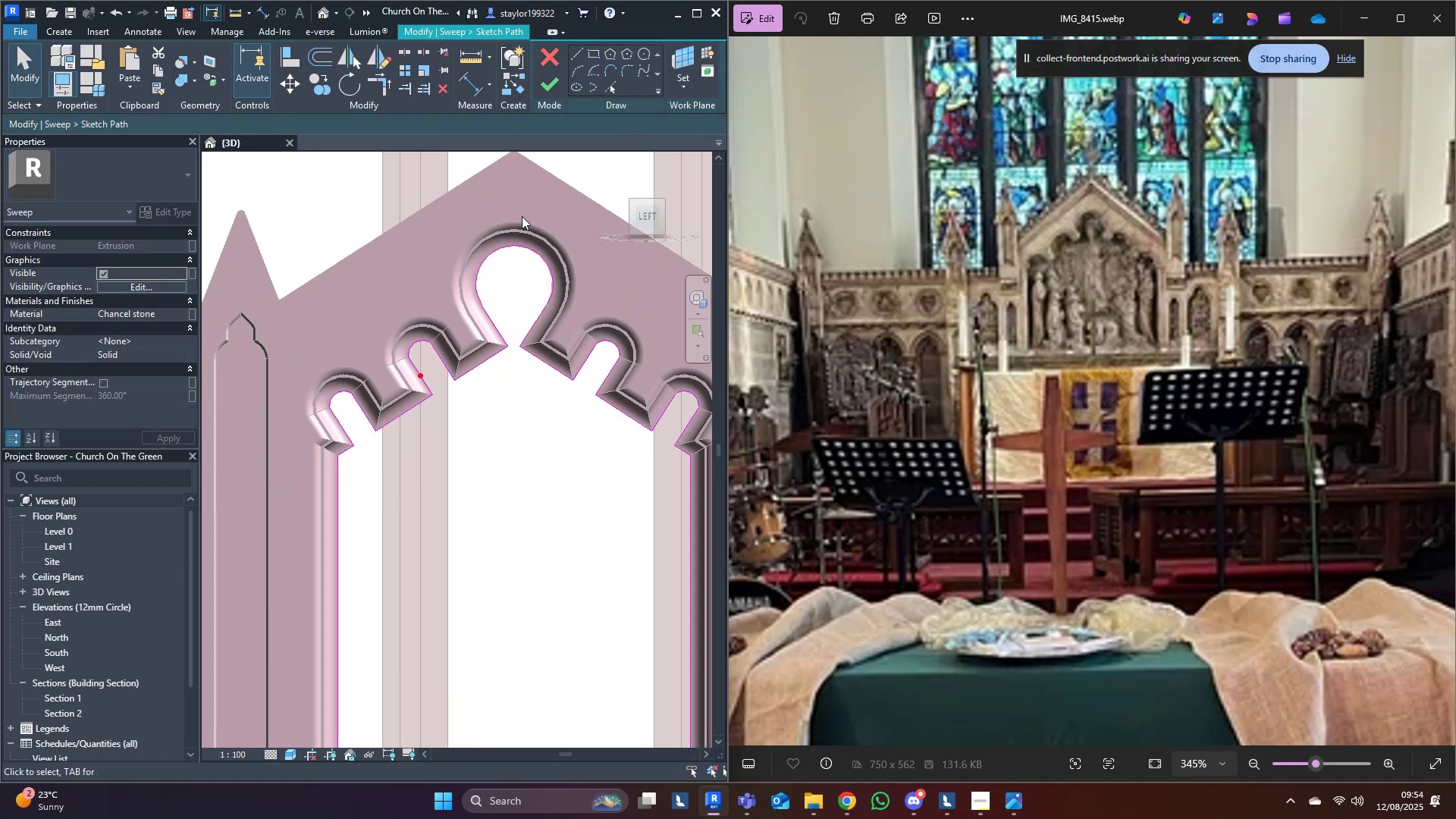 
double_click([526, 253])
 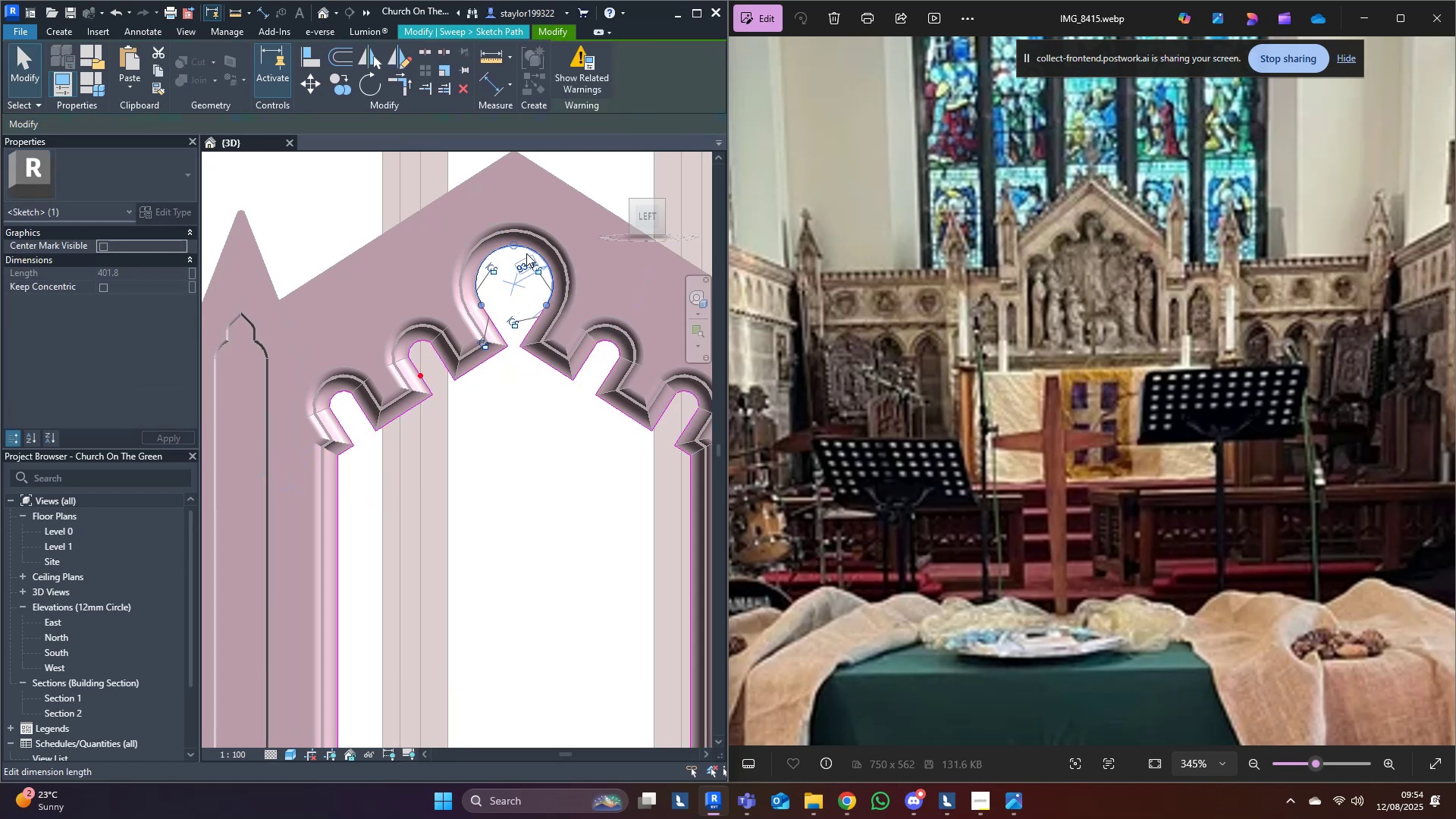 
key(Delete)
 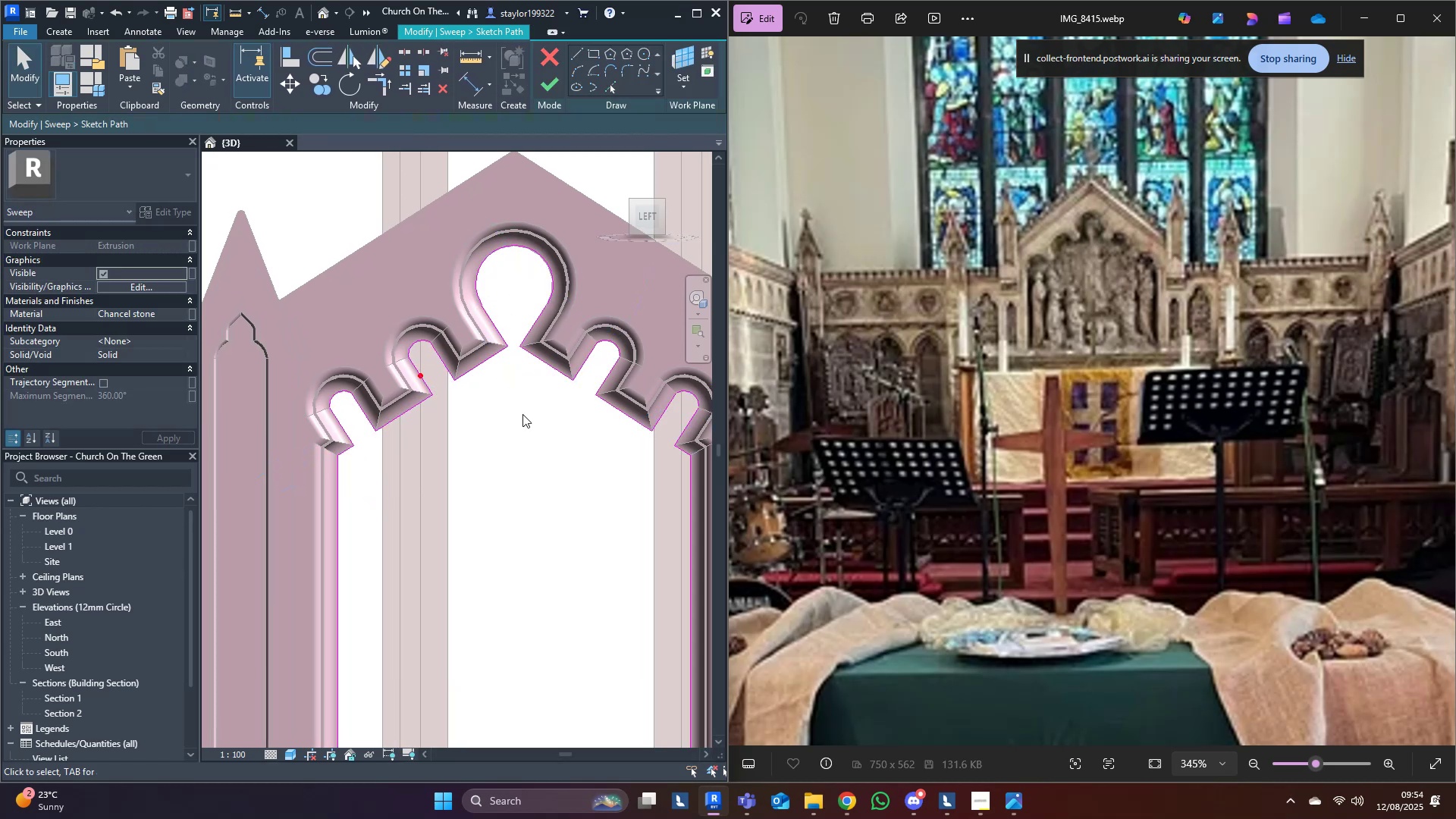 
triple_click([523, 416])
 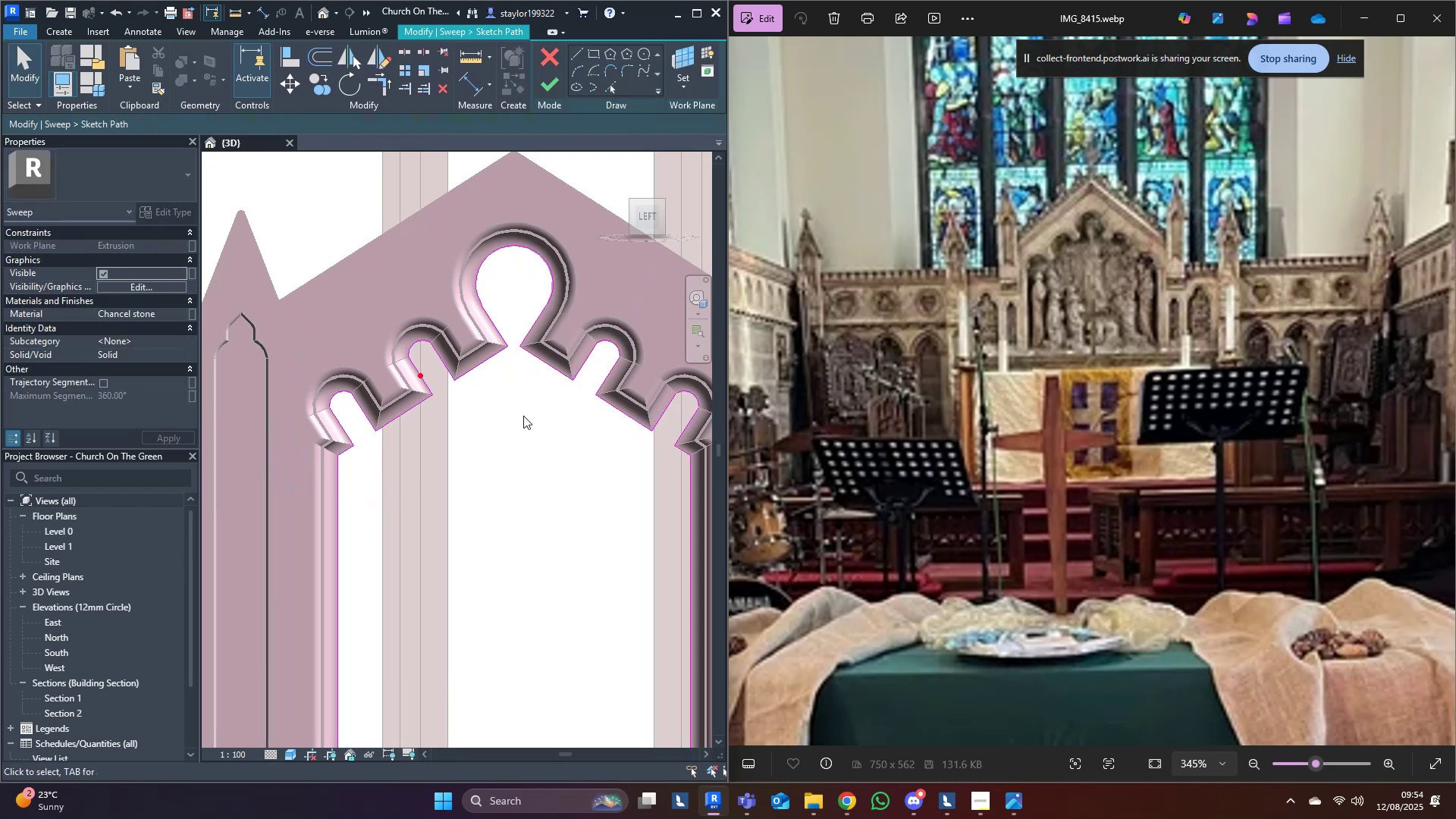 
scroll: coordinate [523, 416], scroll_direction: down, amount: 3.0
 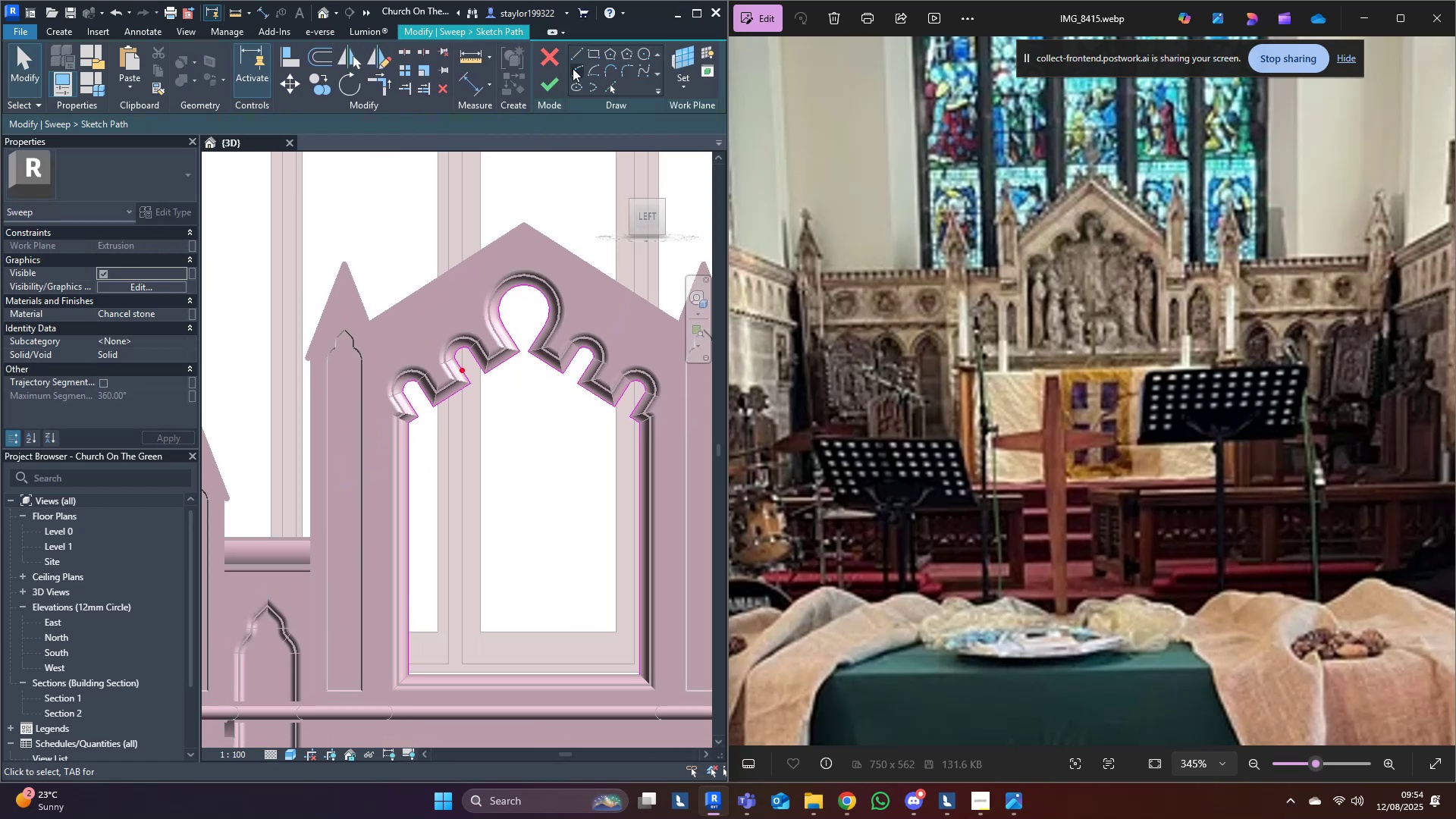 
left_click([578, 57])
 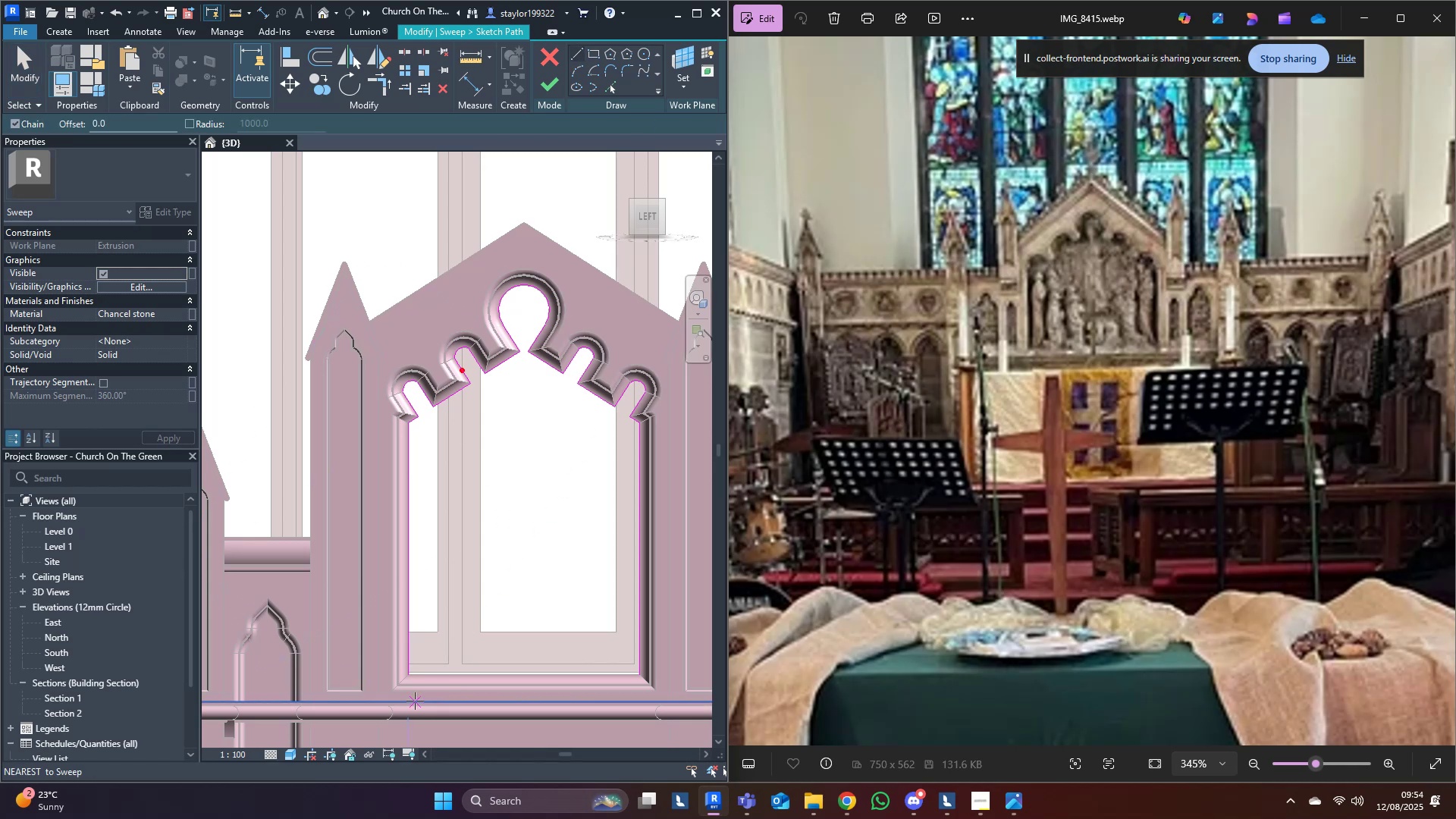 
scroll: coordinate [403, 736], scroll_direction: up, amount: 4.0
 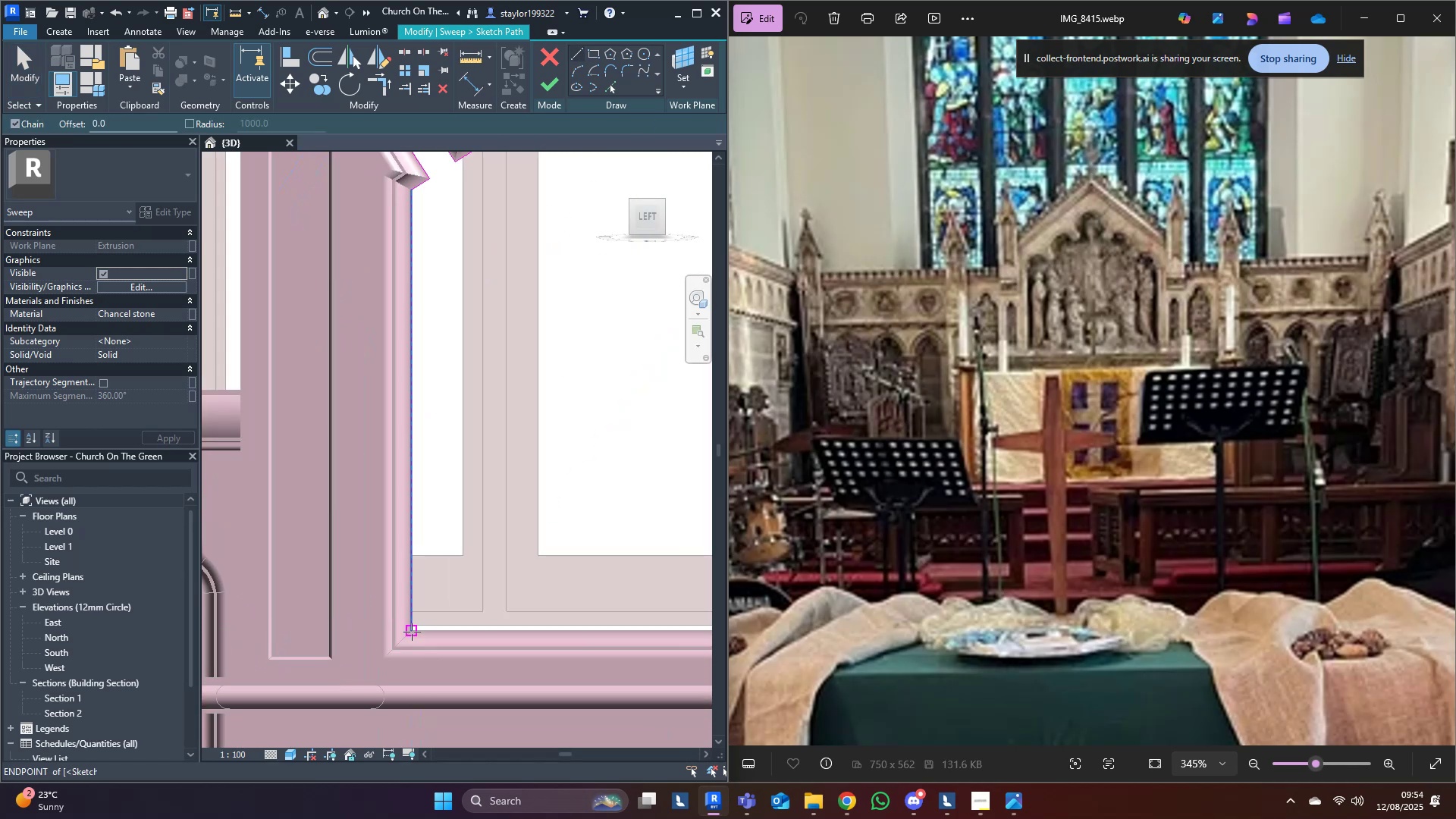 
left_click([412, 632])
 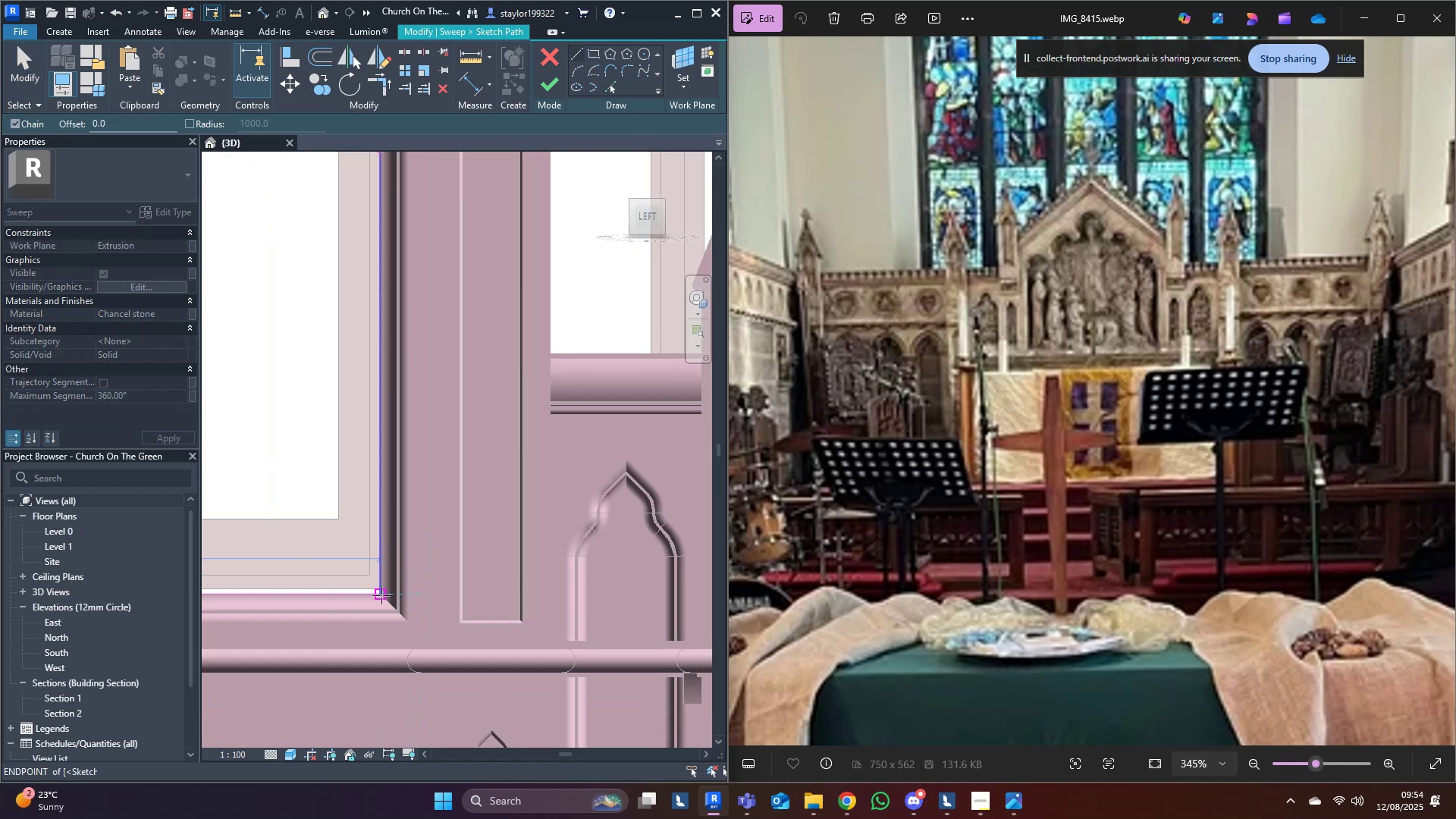 
left_click([381, 595])
 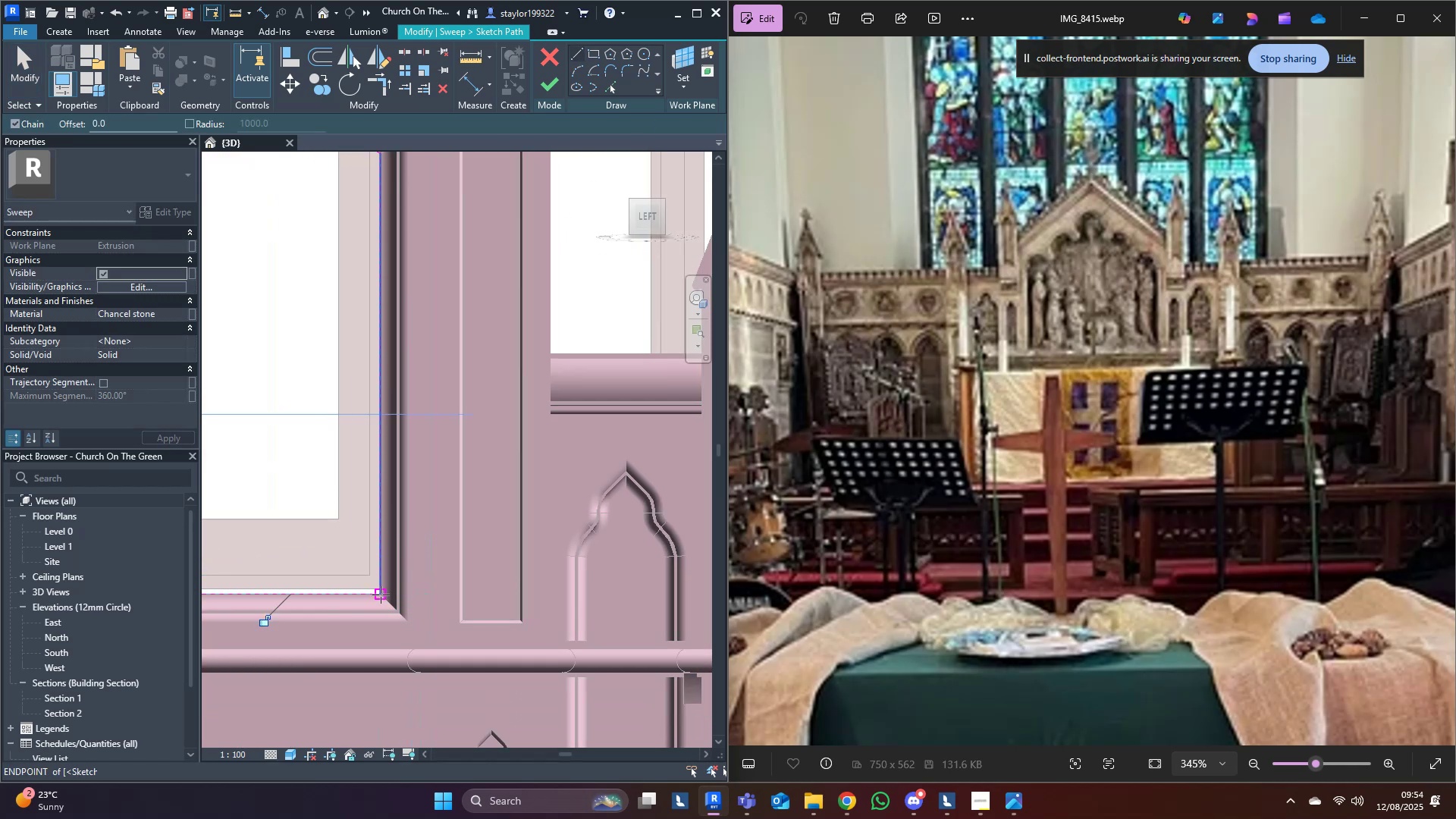 
key(Escape)
key(Escape)
type(md)
 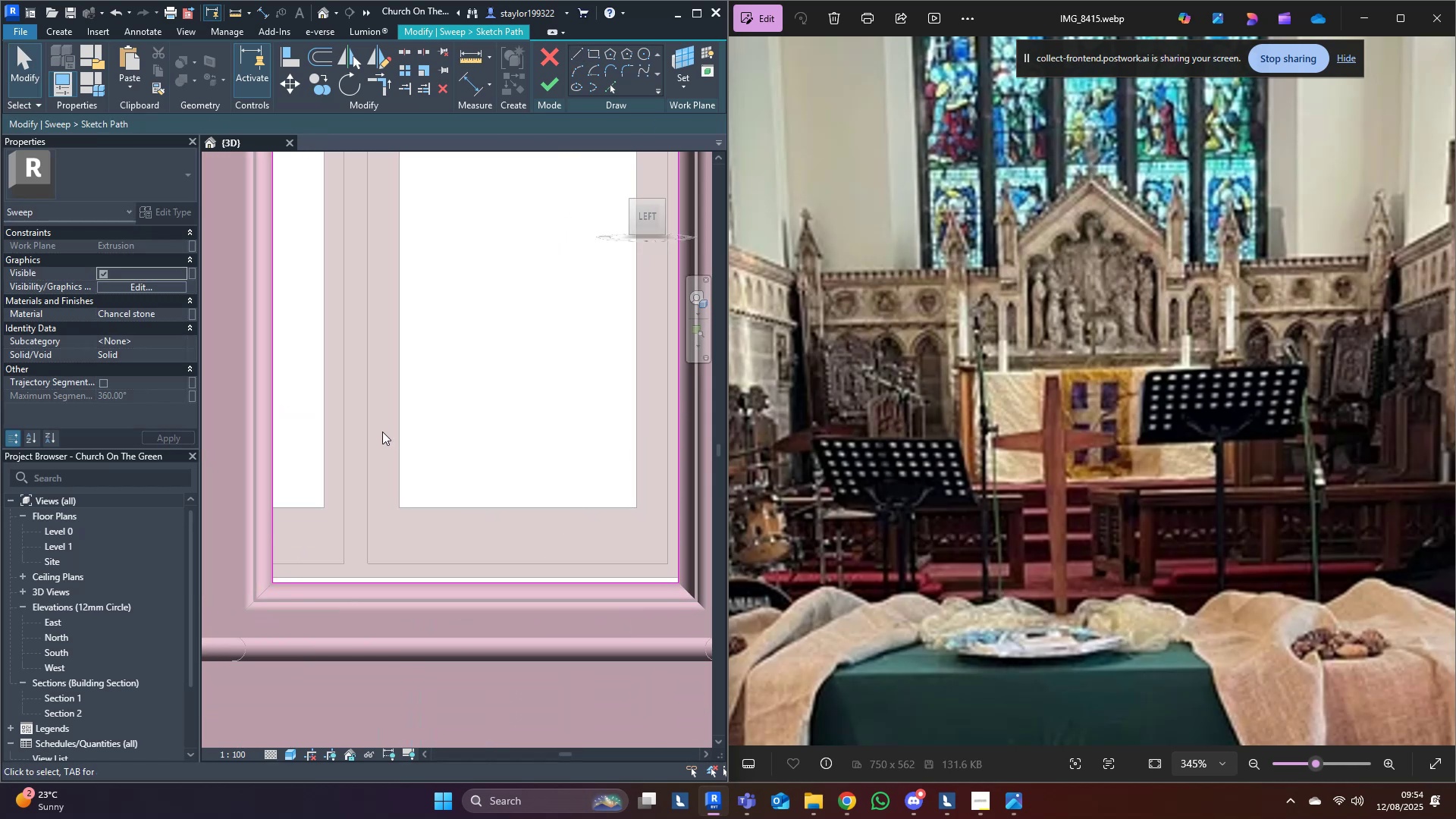 
left_click([382, 431])
 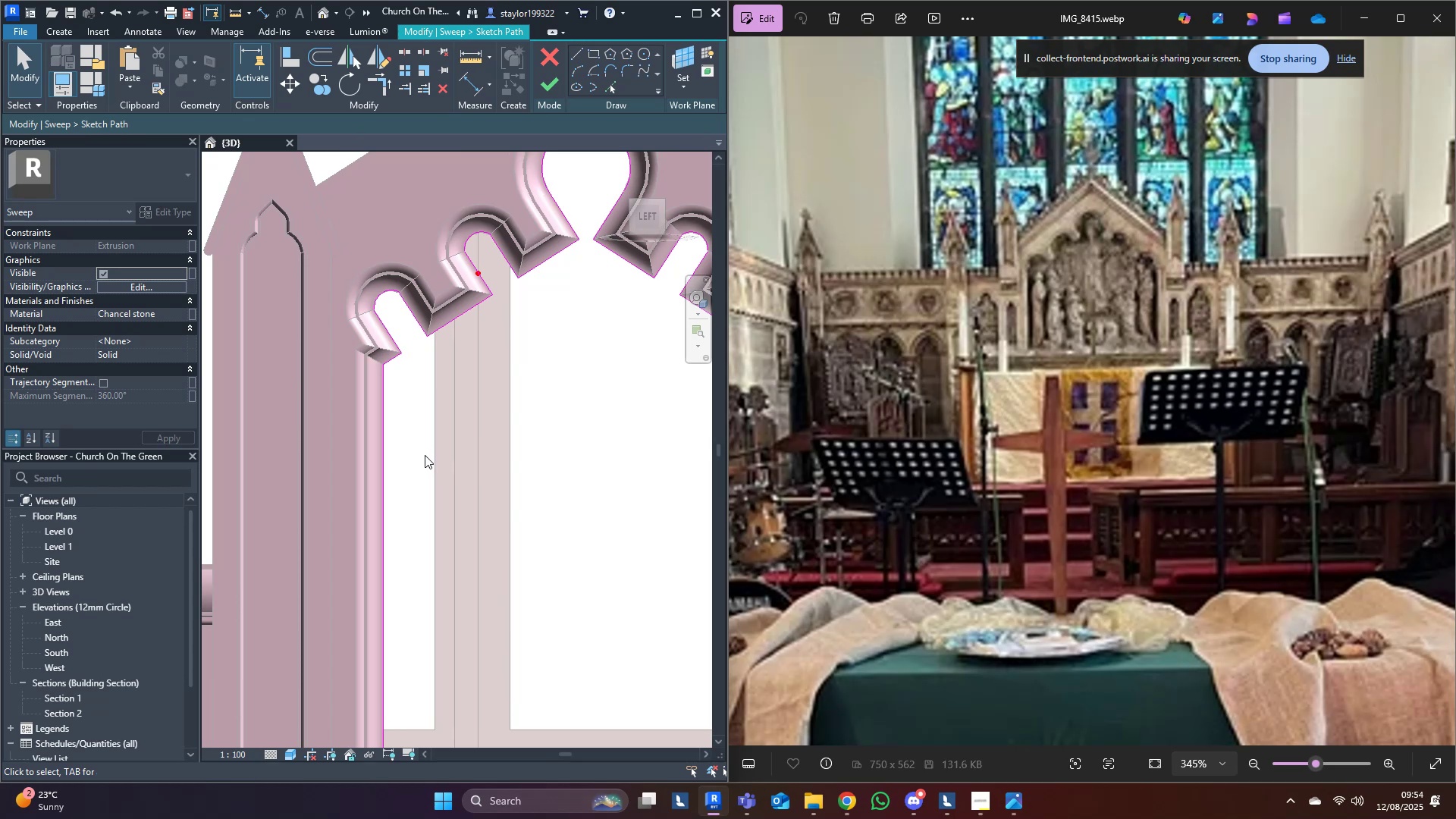 
wait(14.8)
 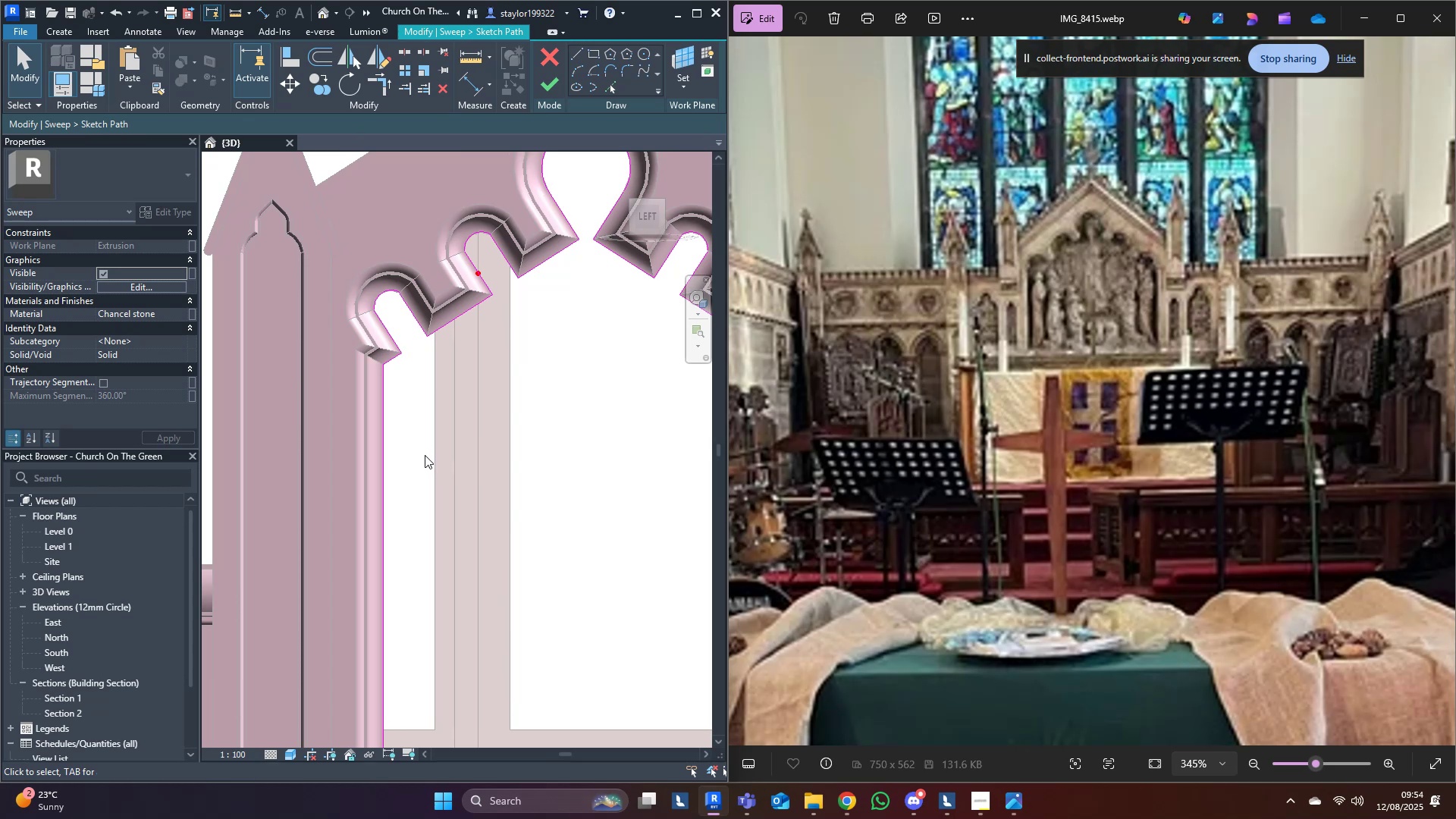 
scroll: coordinate [529, 322], scroll_direction: up, amount: 2.0
 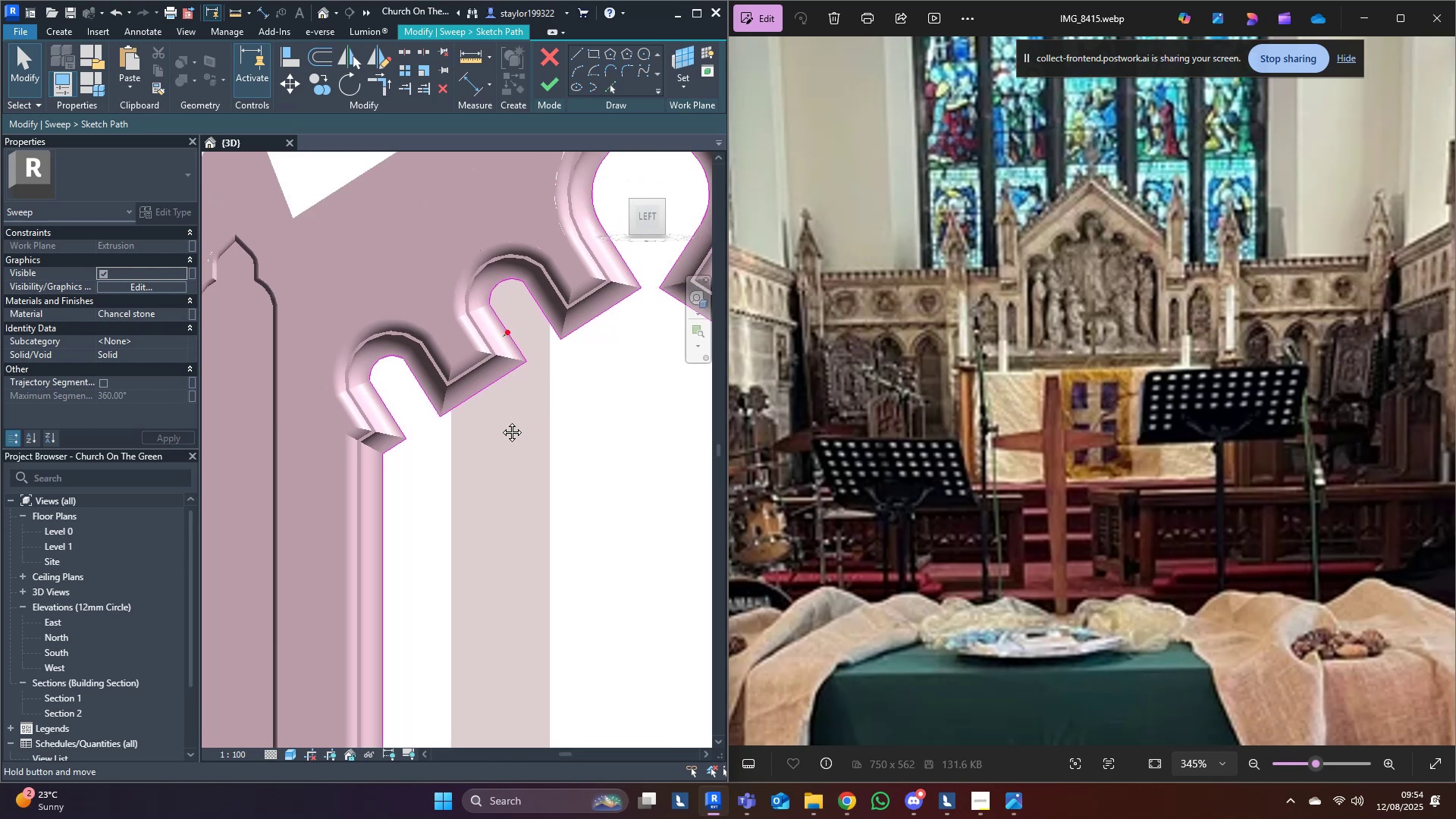 
hold_key(key=ShiftLeft, duration=0.43)
 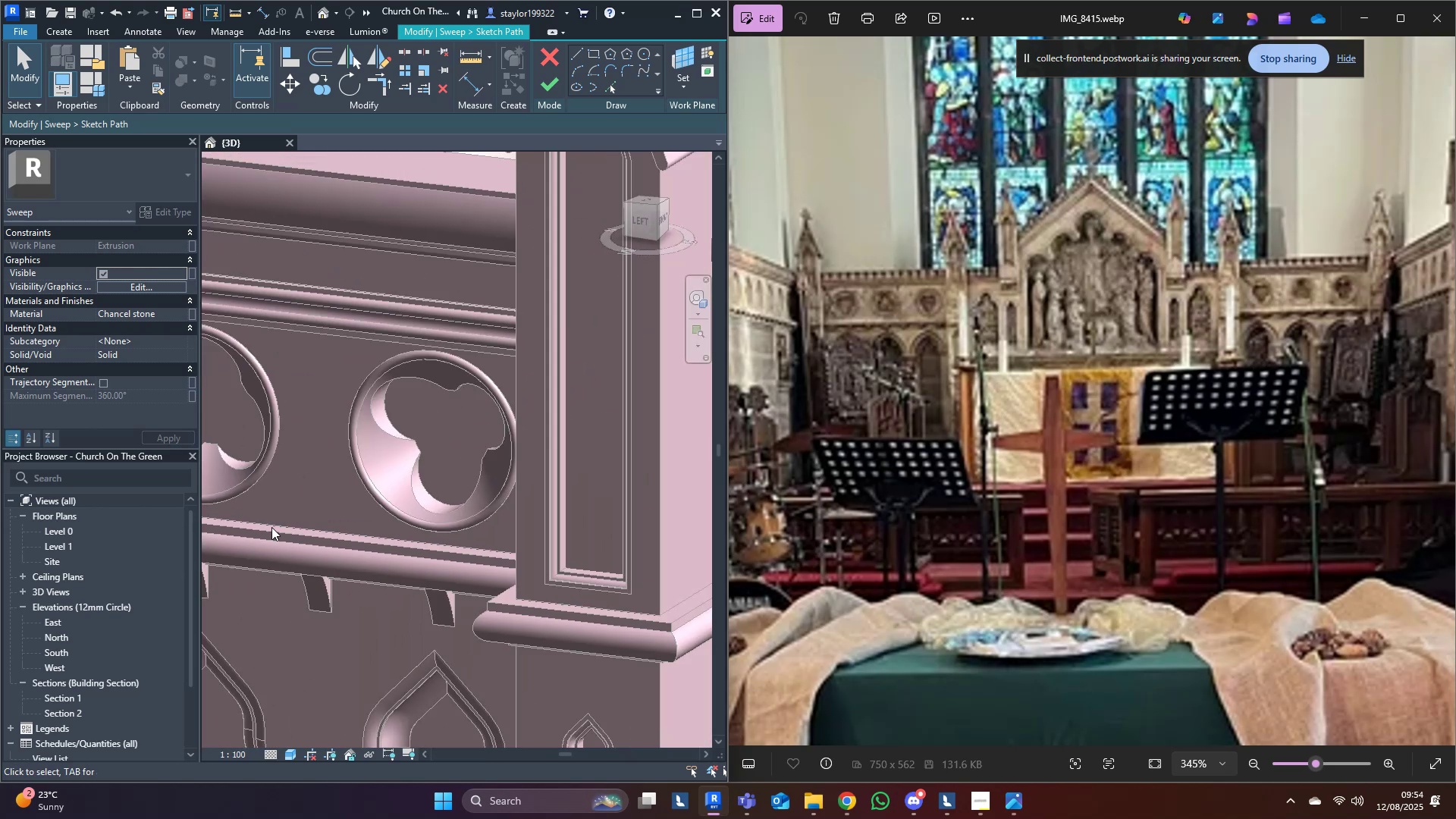 
scroll: coordinate [433, 450], scroll_direction: down, amount: 6.0
 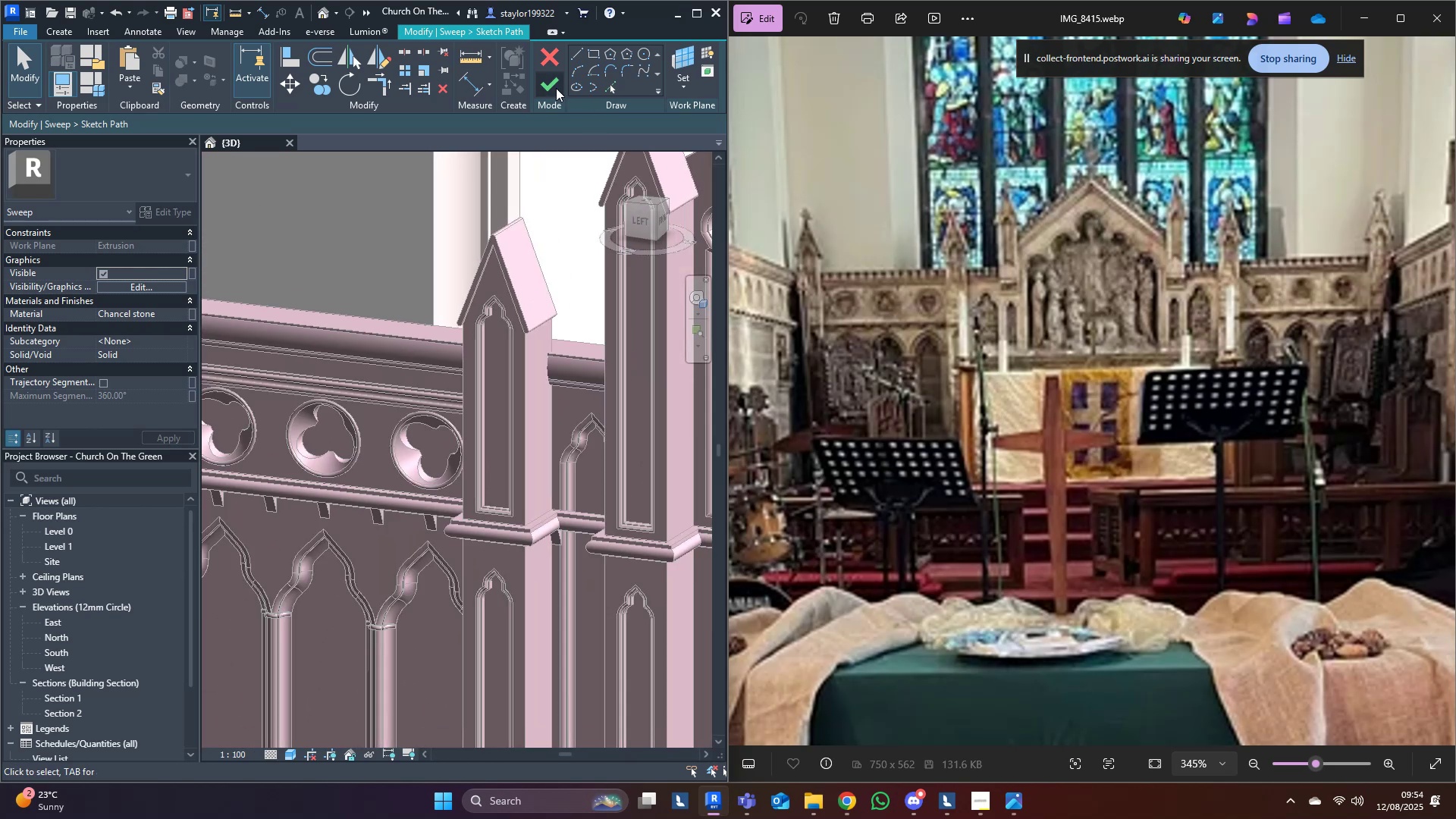 
left_click([551, 85])
 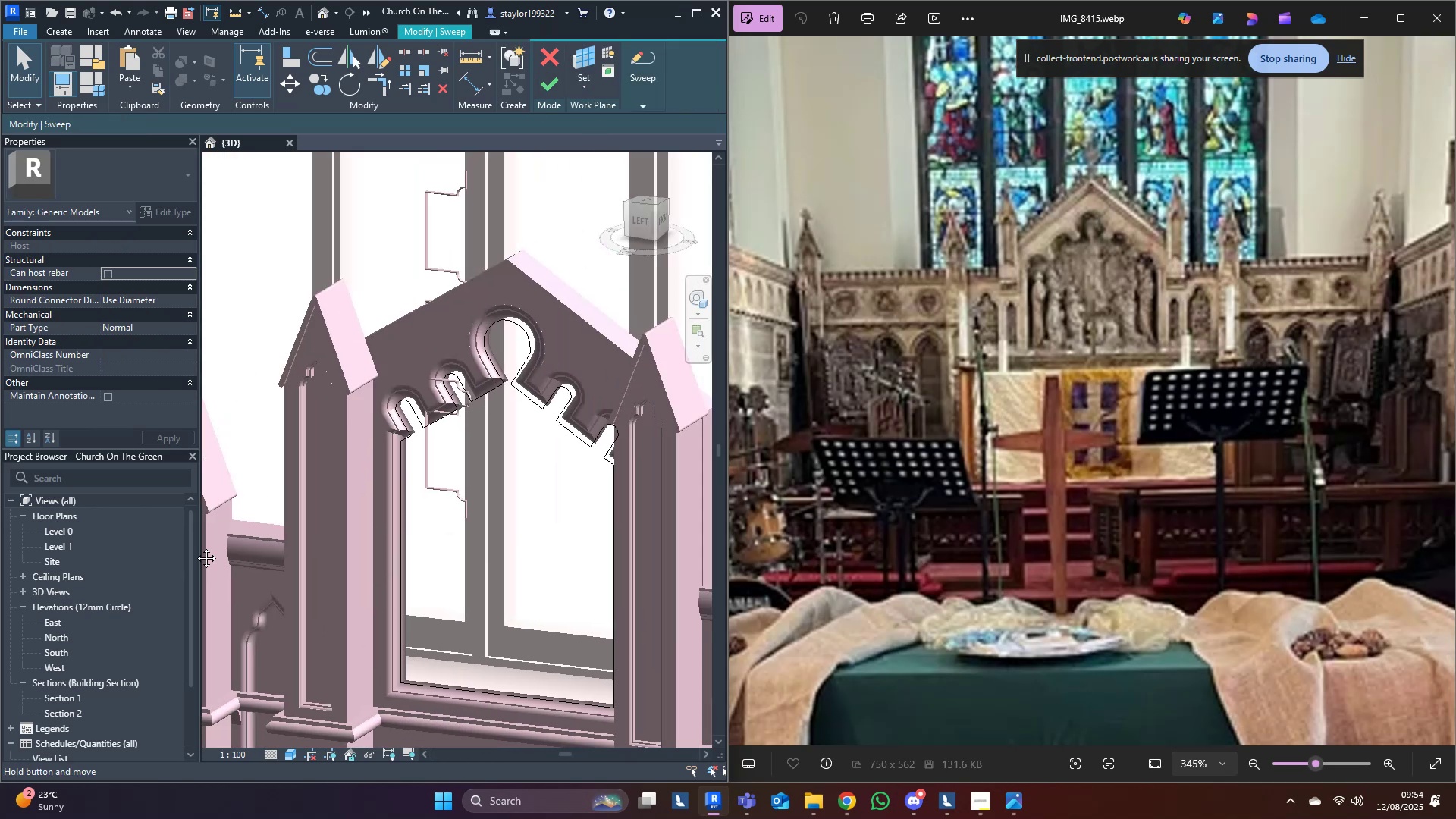 
scroll: coordinate [520, 351], scroll_direction: up, amount: 12.0
 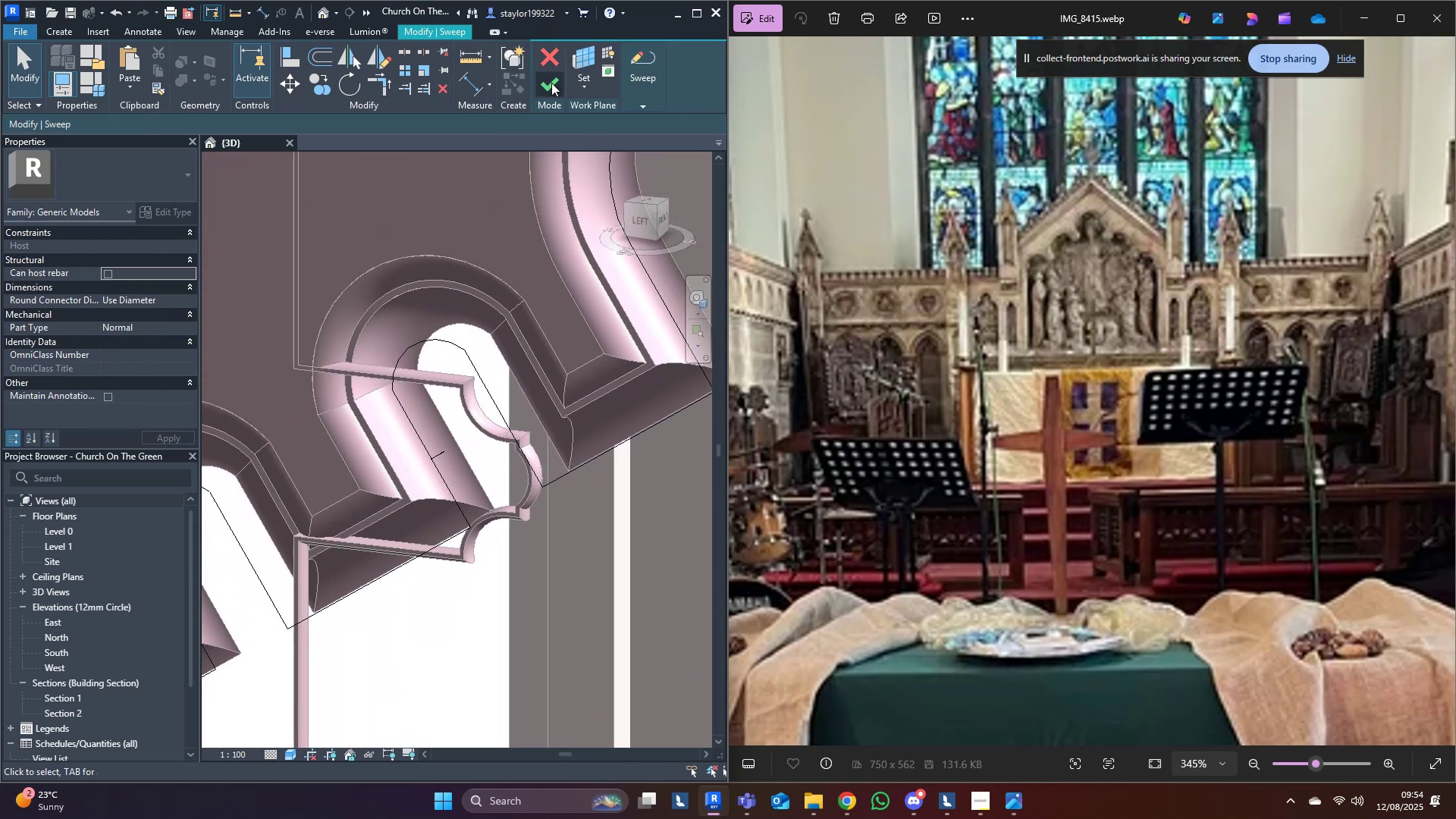 
left_click([550, 82])
 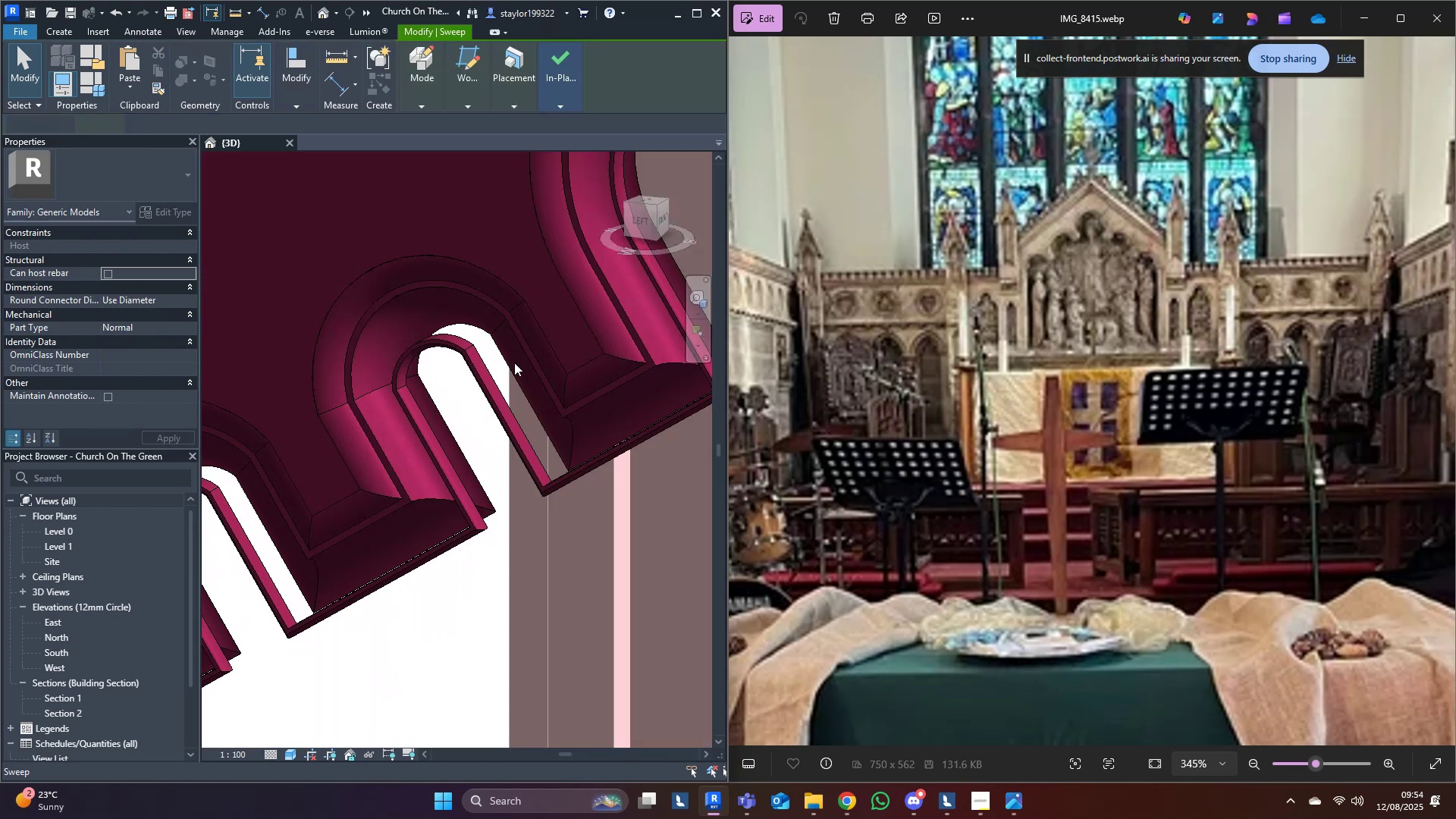 
scroll: coordinate [492, 497], scroll_direction: down, amount: 5.0
 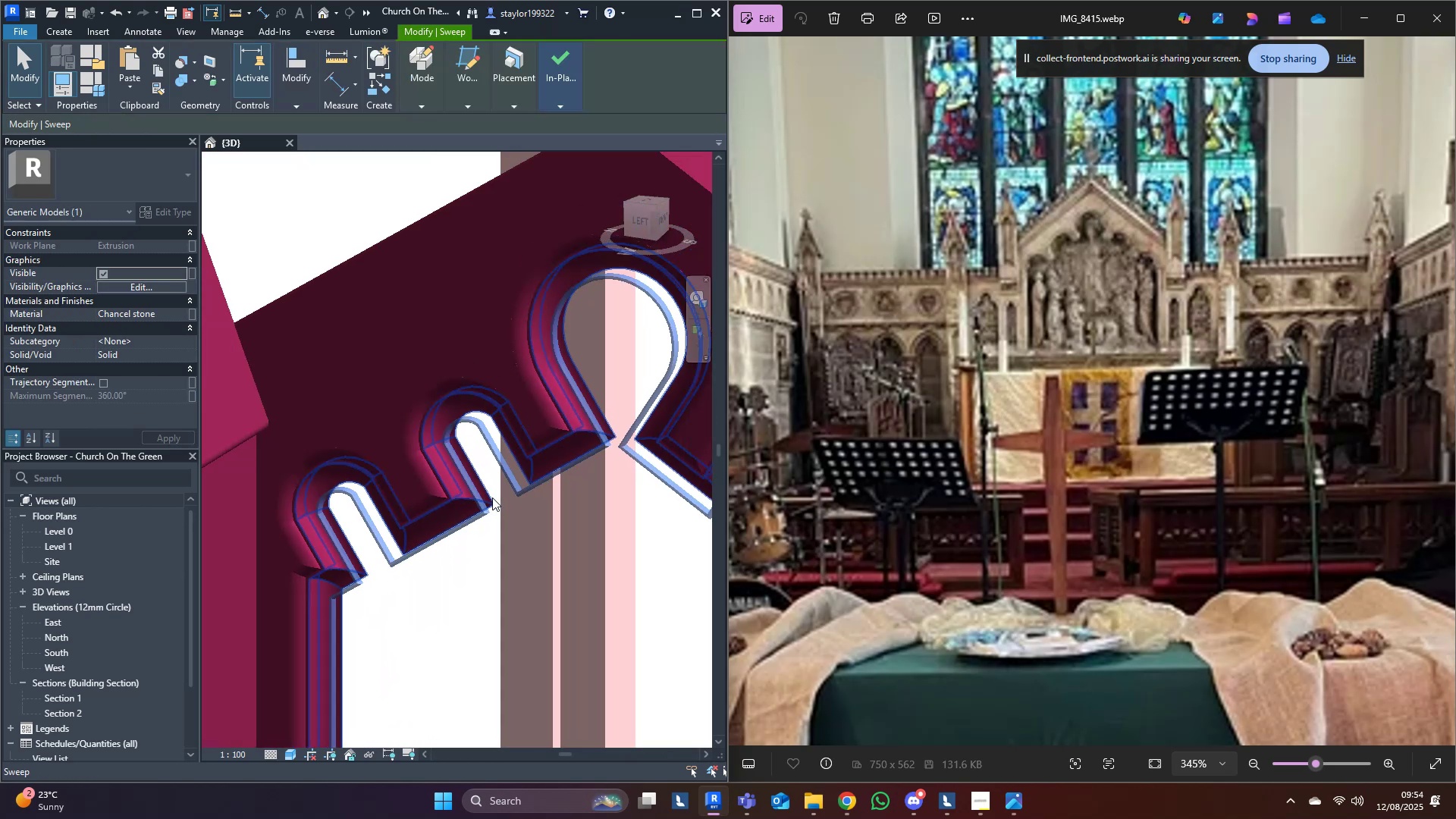 
hold_key(key=ShiftLeft, duration=0.82)
 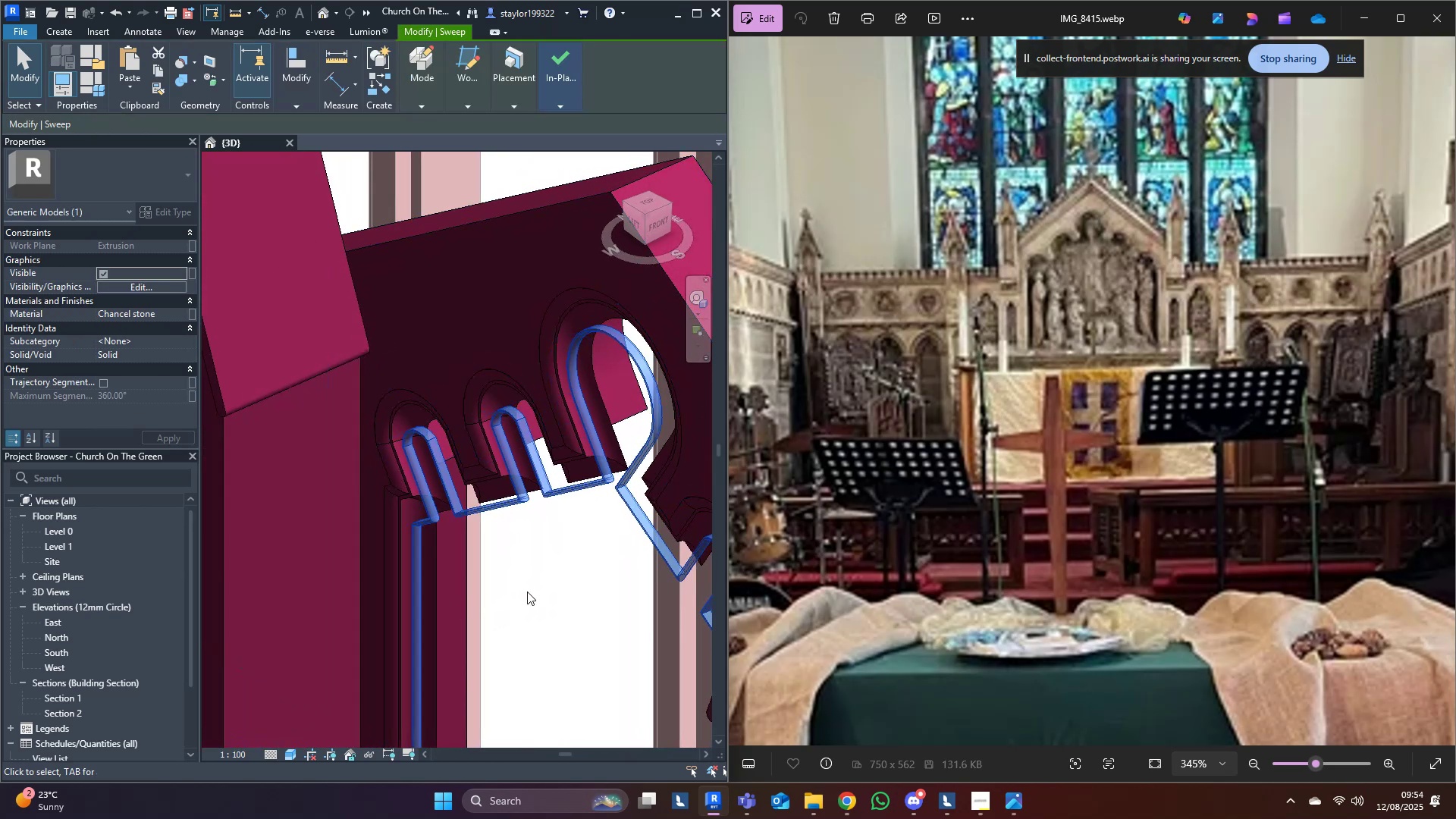 
hold_key(key=ShiftLeft, duration=0.67)
 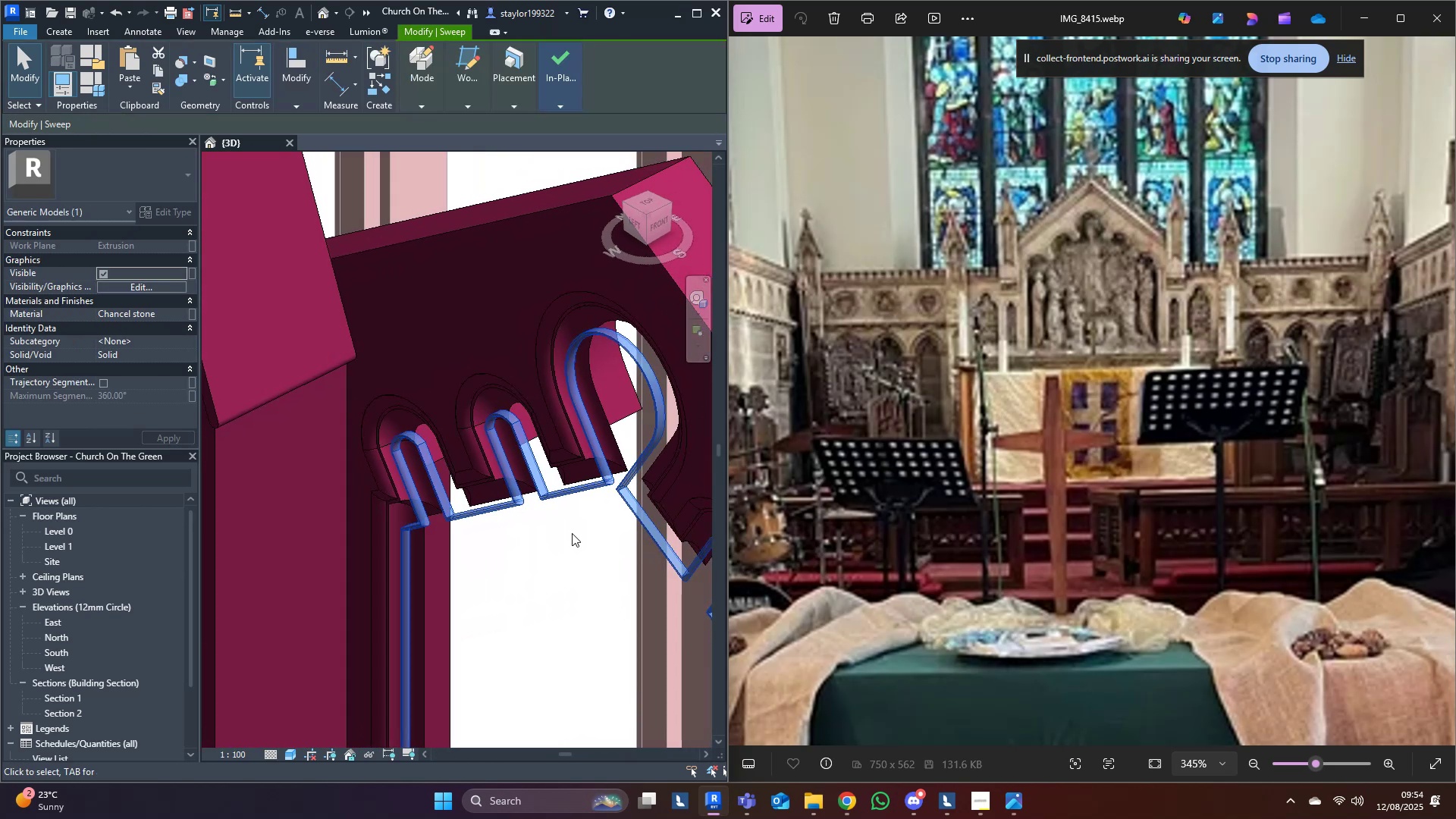 
hold_key(key=ControlLeft, duration=1.08)
left_click([526, 482])
 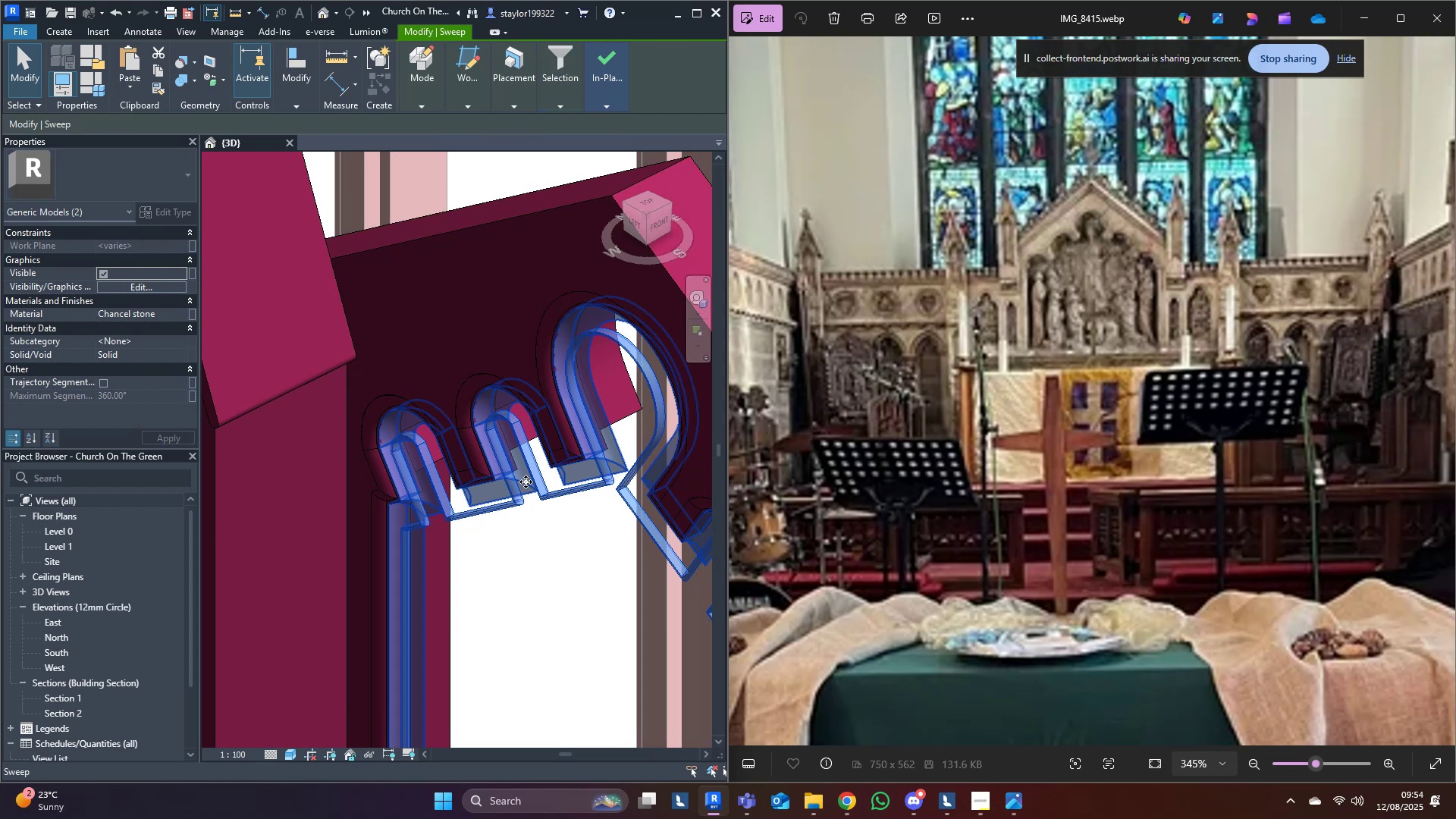 
type(hi)
 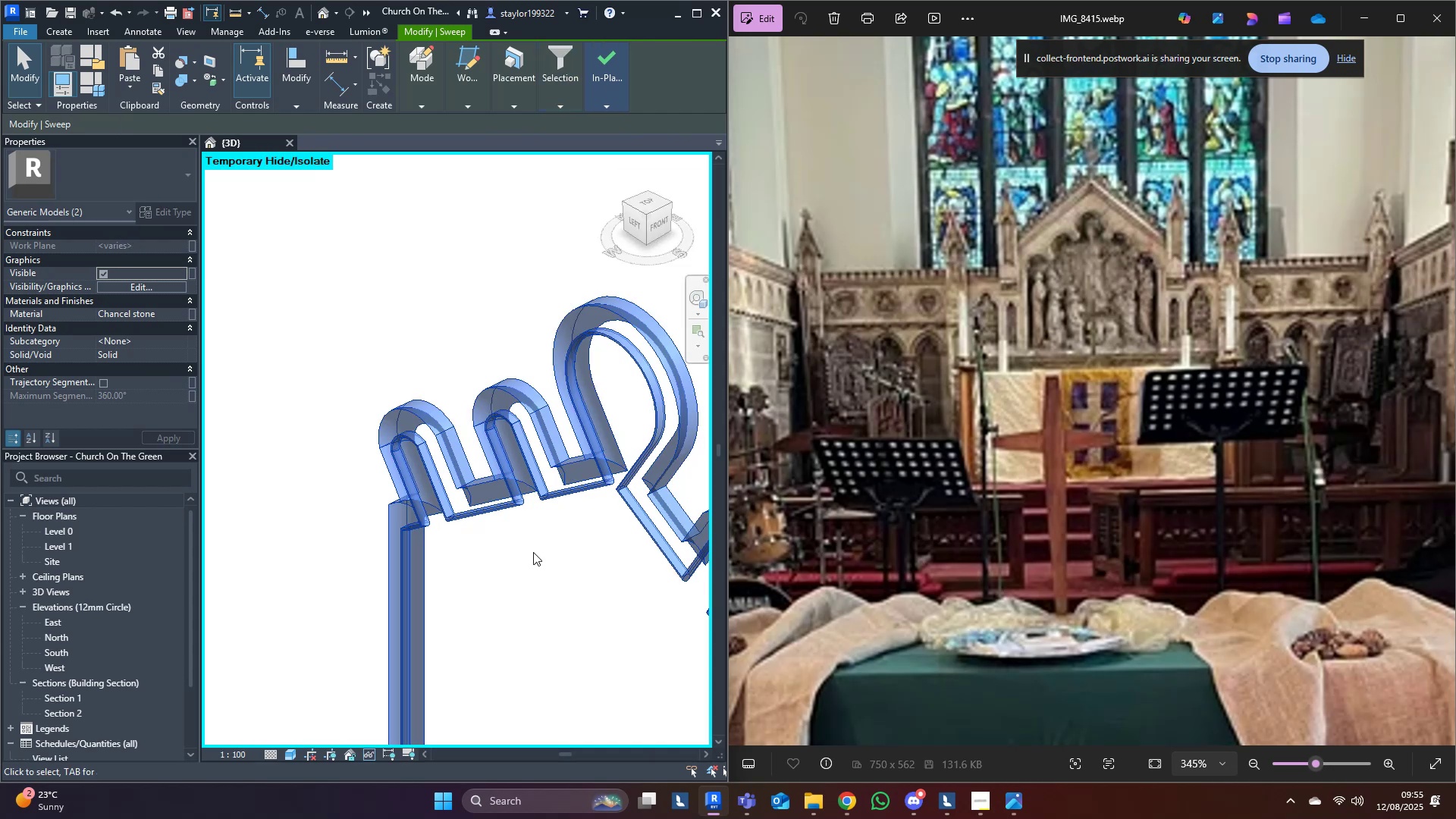 
hold_key(key=ShiftLeft, duration=0.66)
 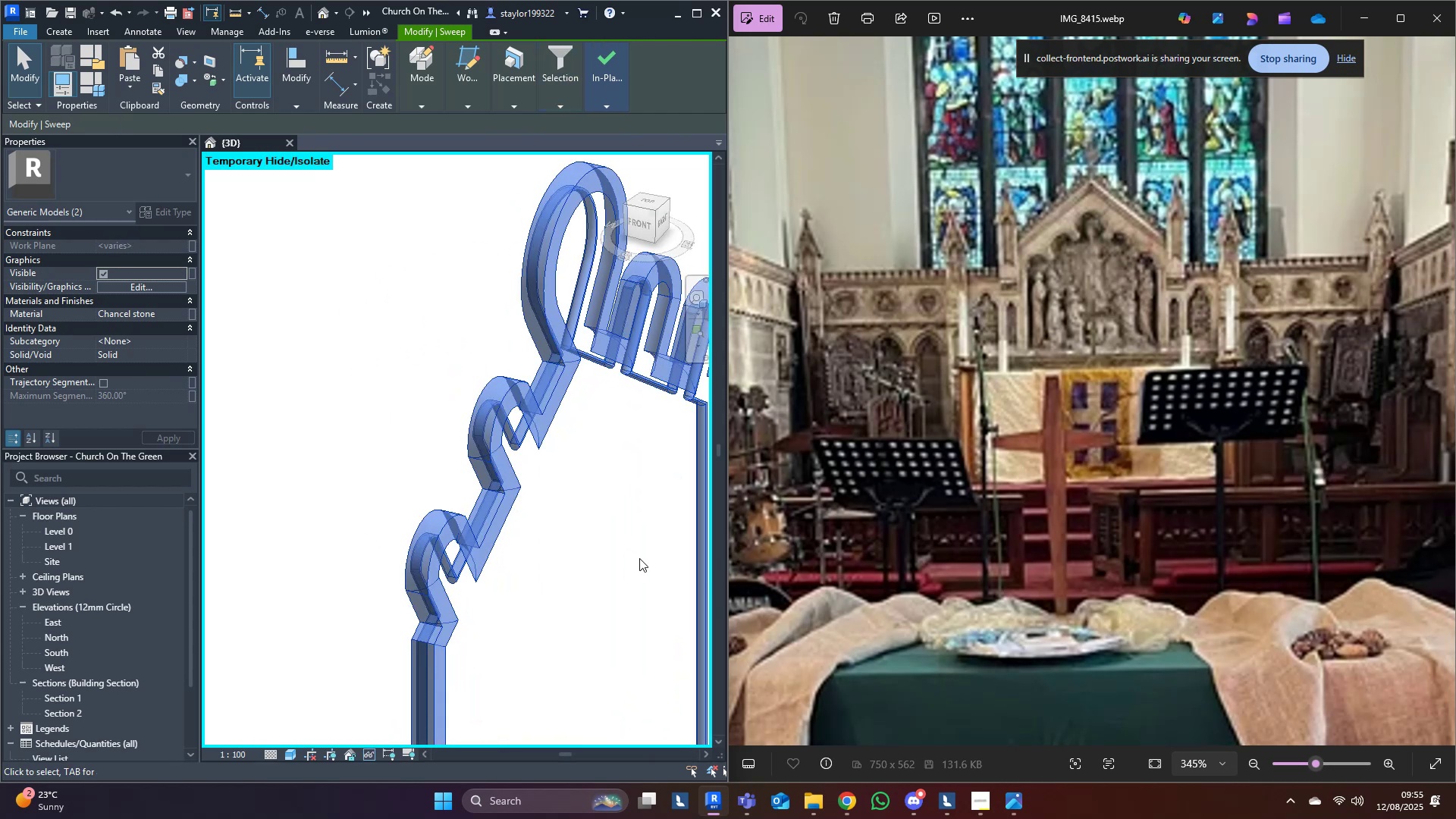 
left_click([639, 559])
 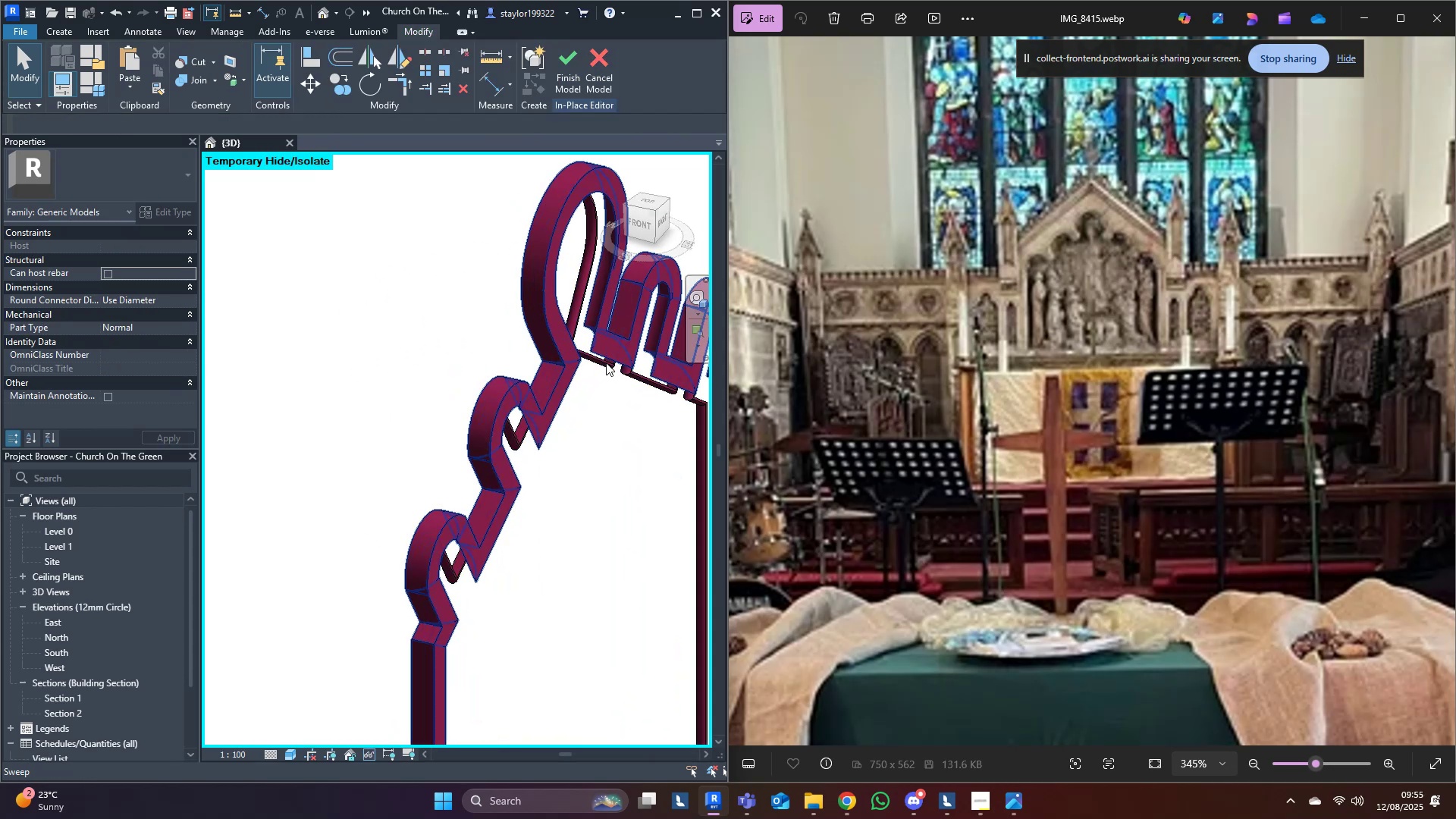 
left_click([605, 362])
 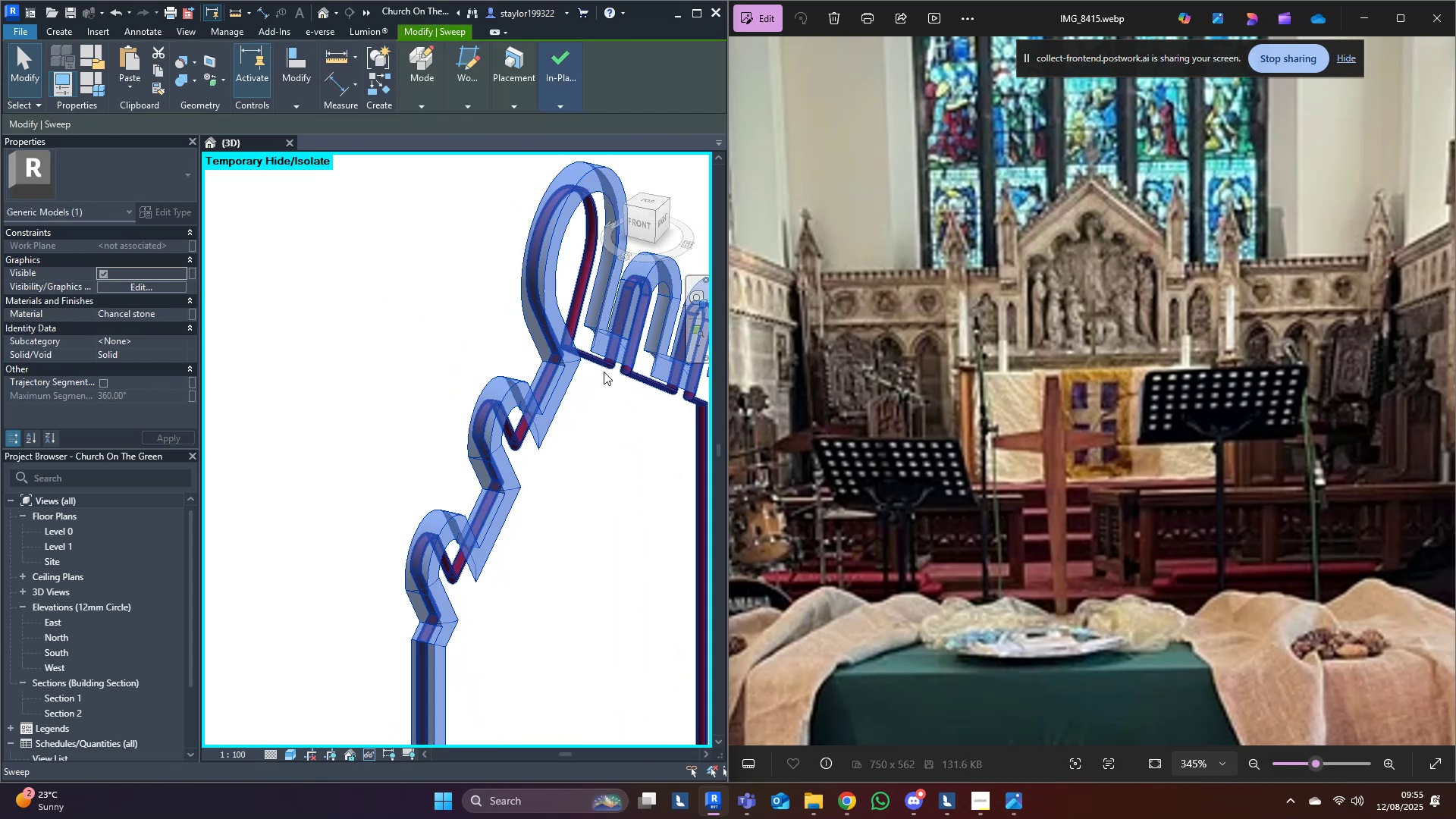 
left_click([604, 372])
 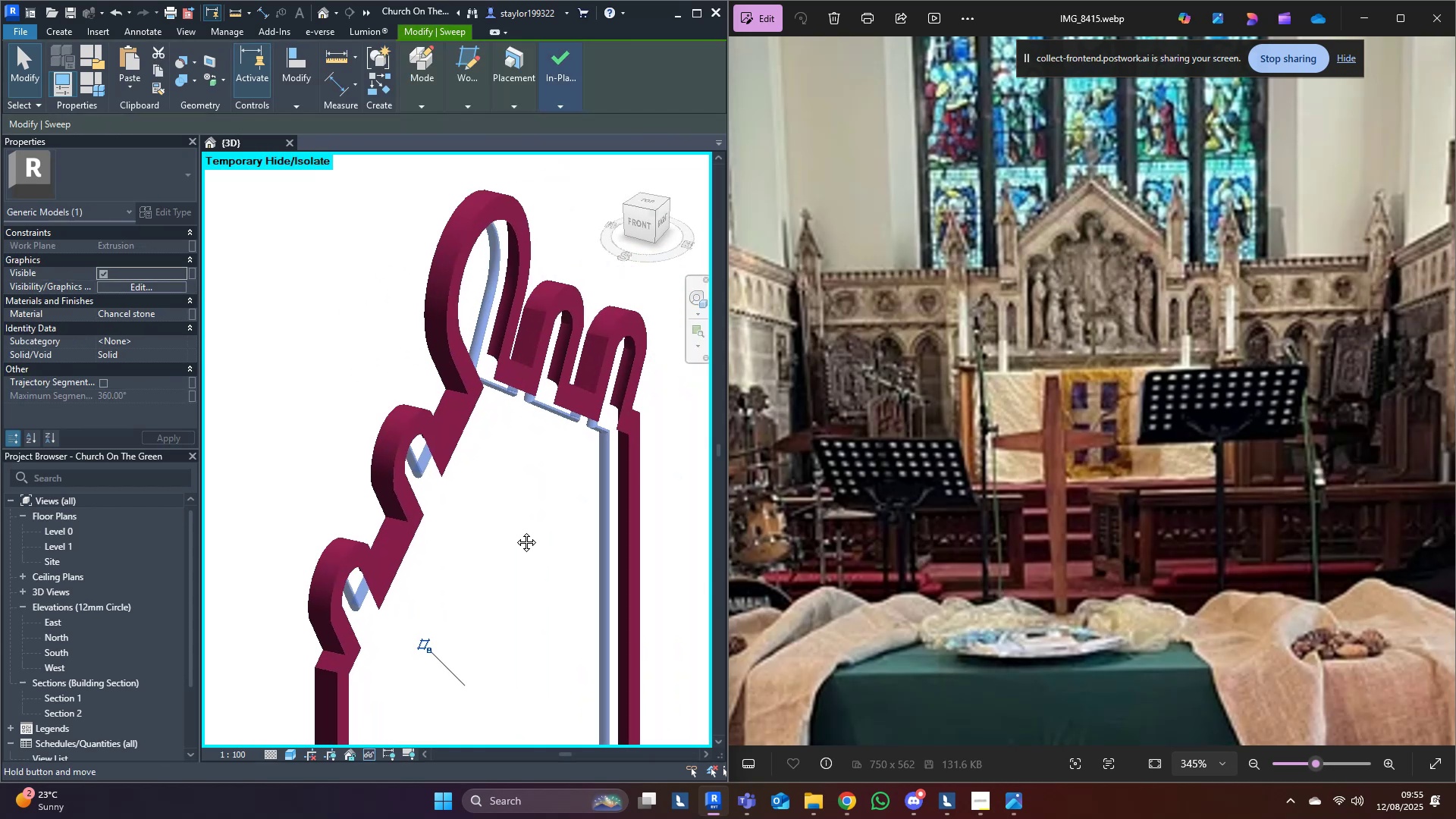 
key(Shift+ShiftLeft)
 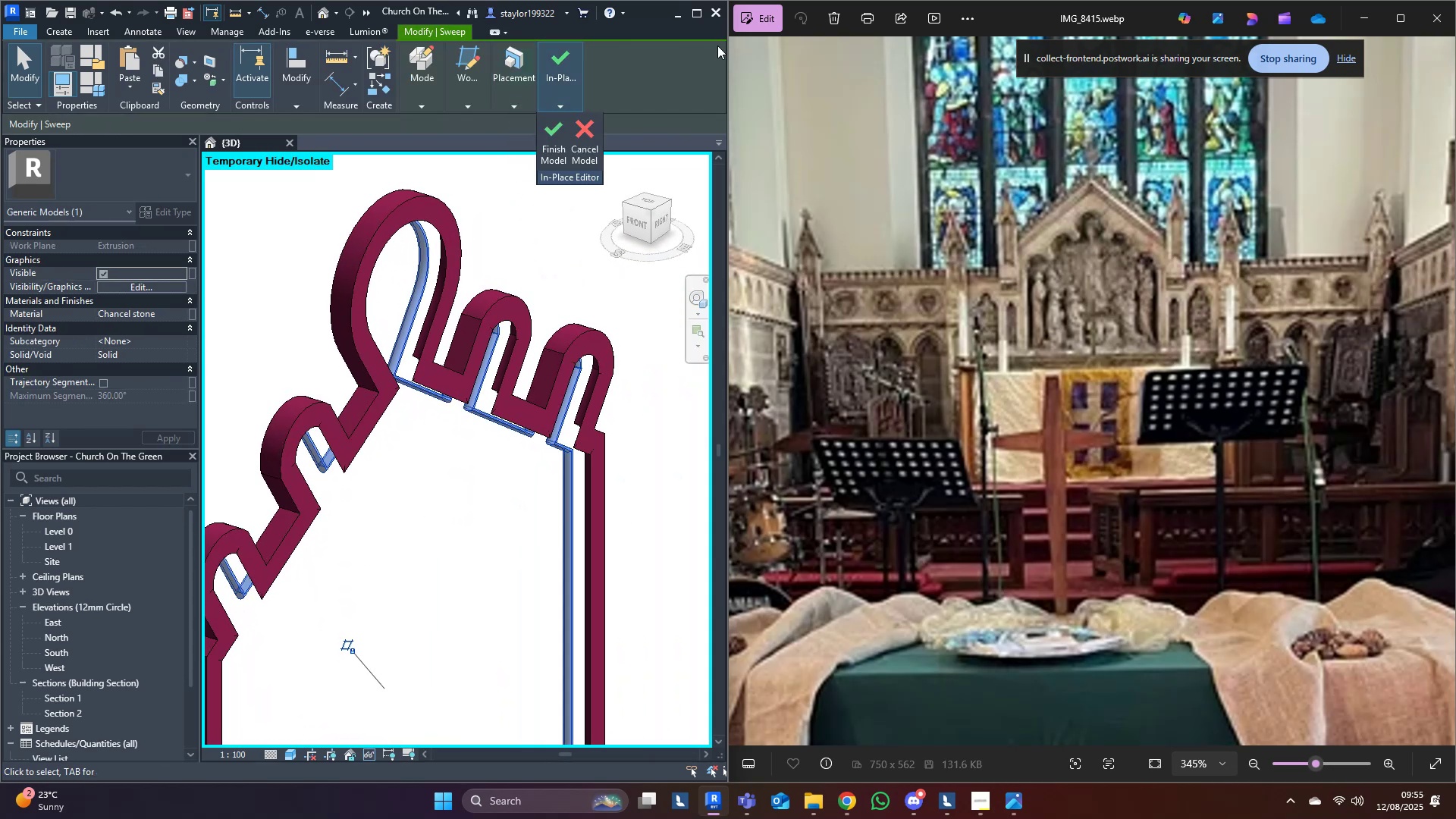 
left_click([701, 11])
 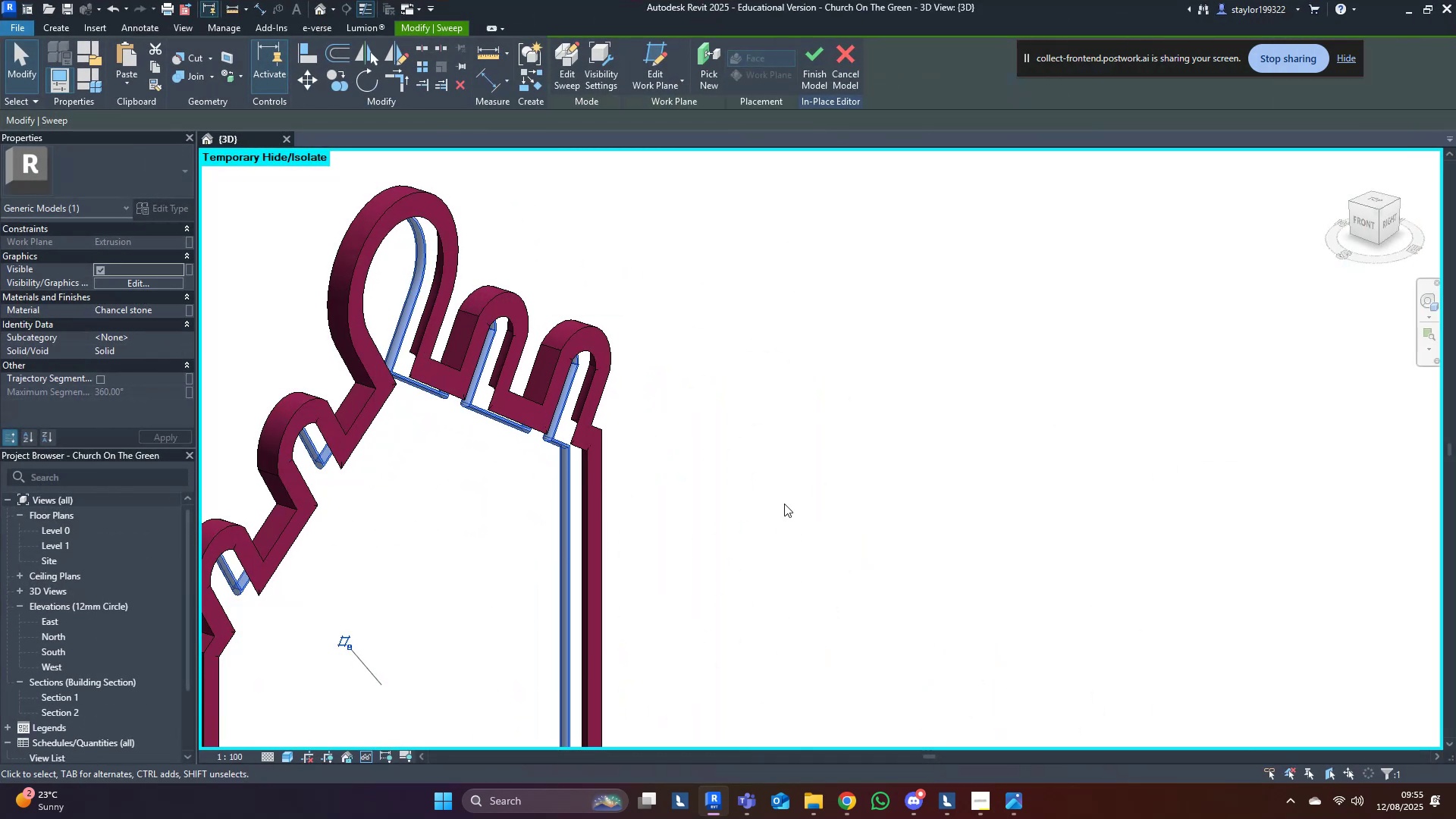 
scroll: coordinate [459, 328], scroll_direction: up, amount: 3.0
 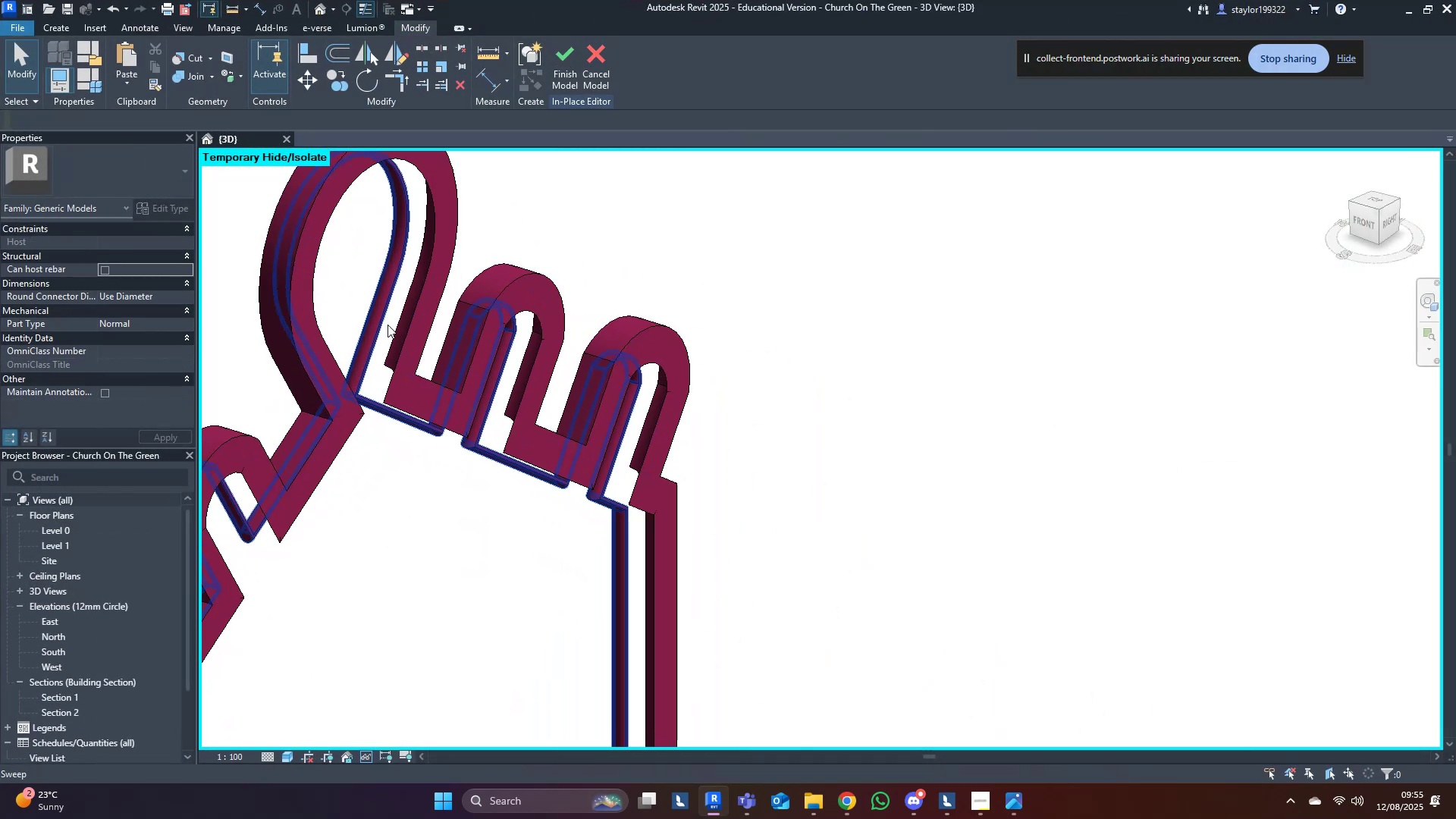 
left_click([382, 327])
 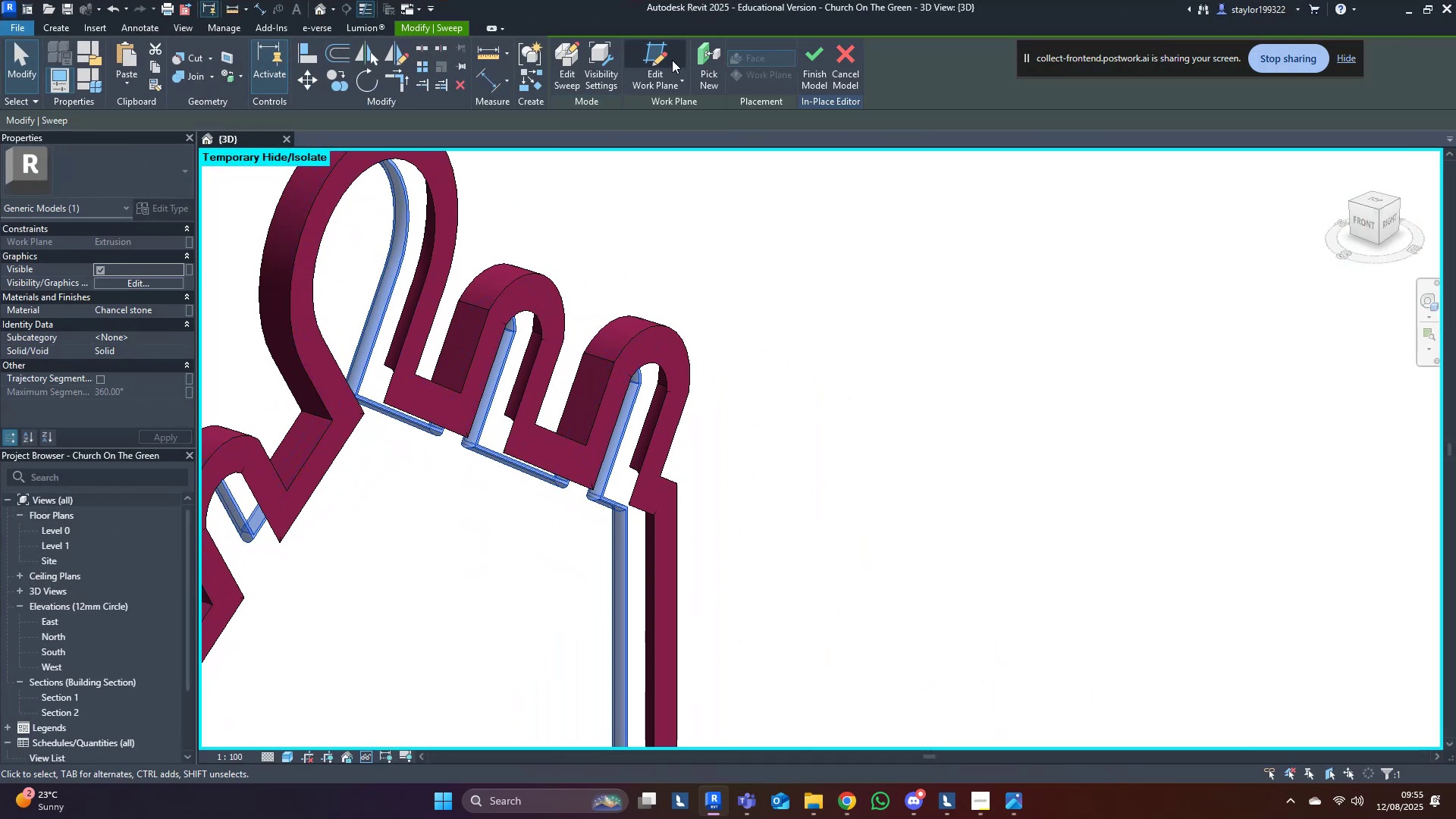 
left_click([699, 53])
 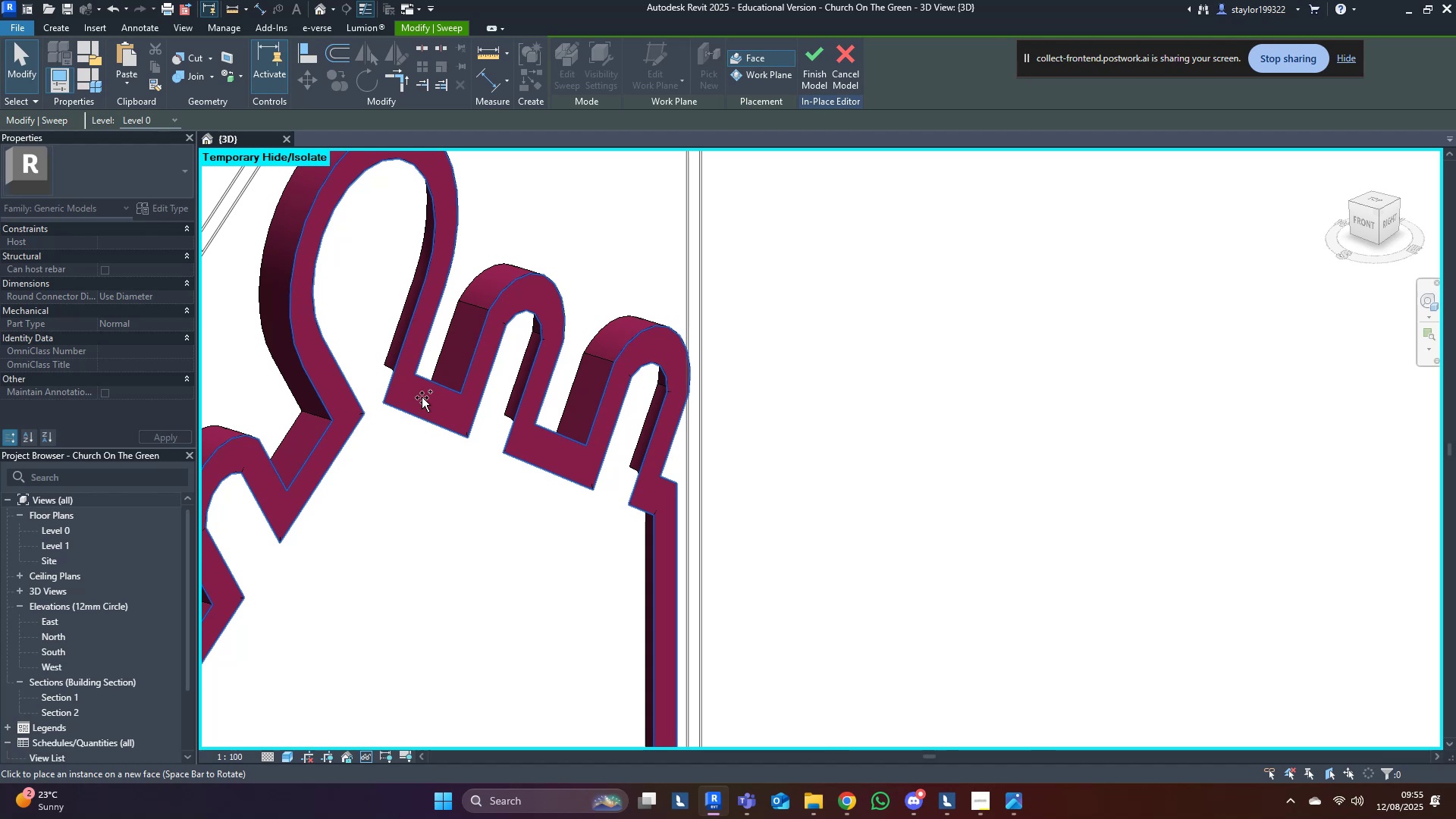 
left_click([422, 397])
 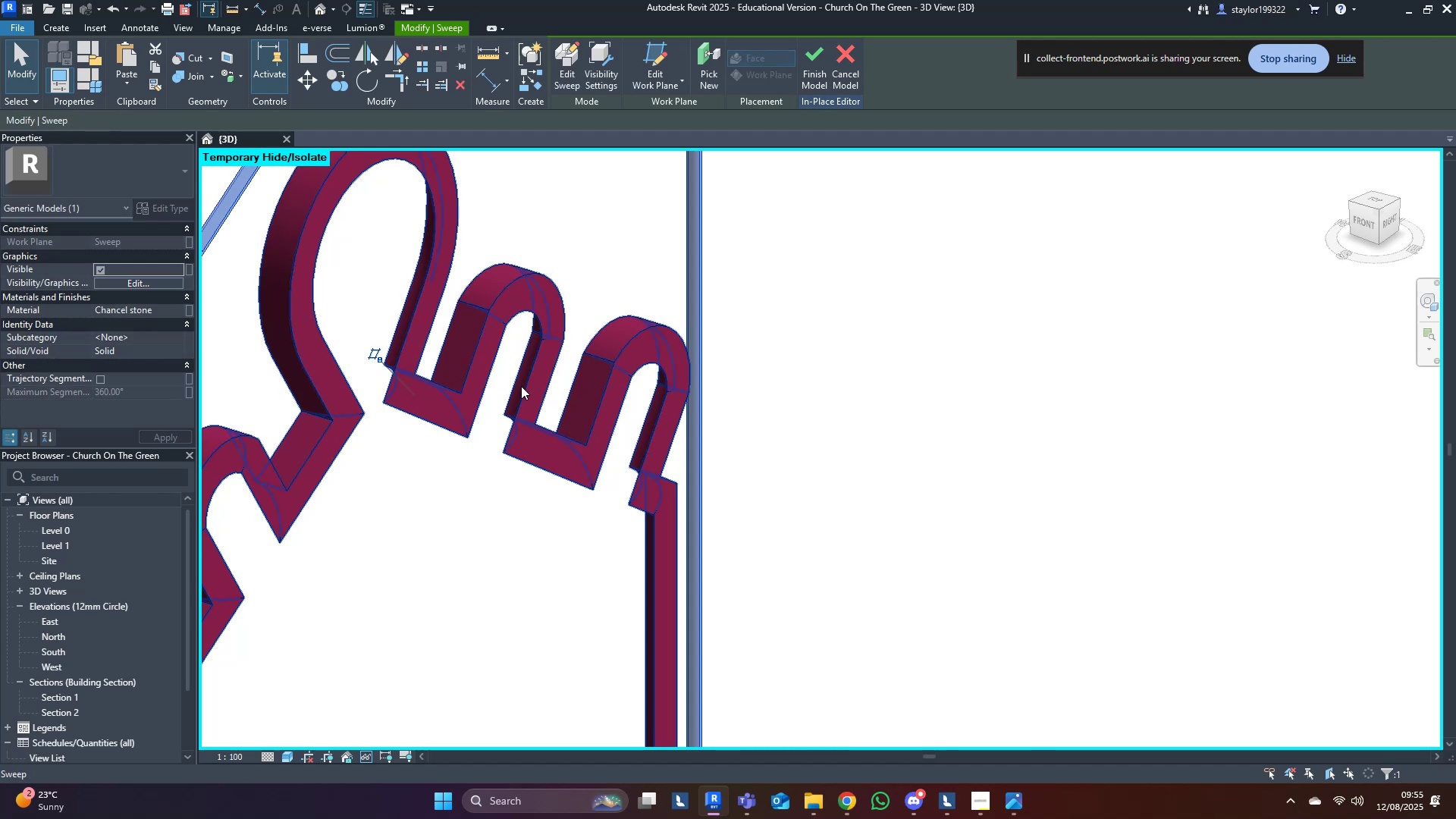 
scroll: coordinate [750, 384], scroll_direction: down, amount: 9.0
 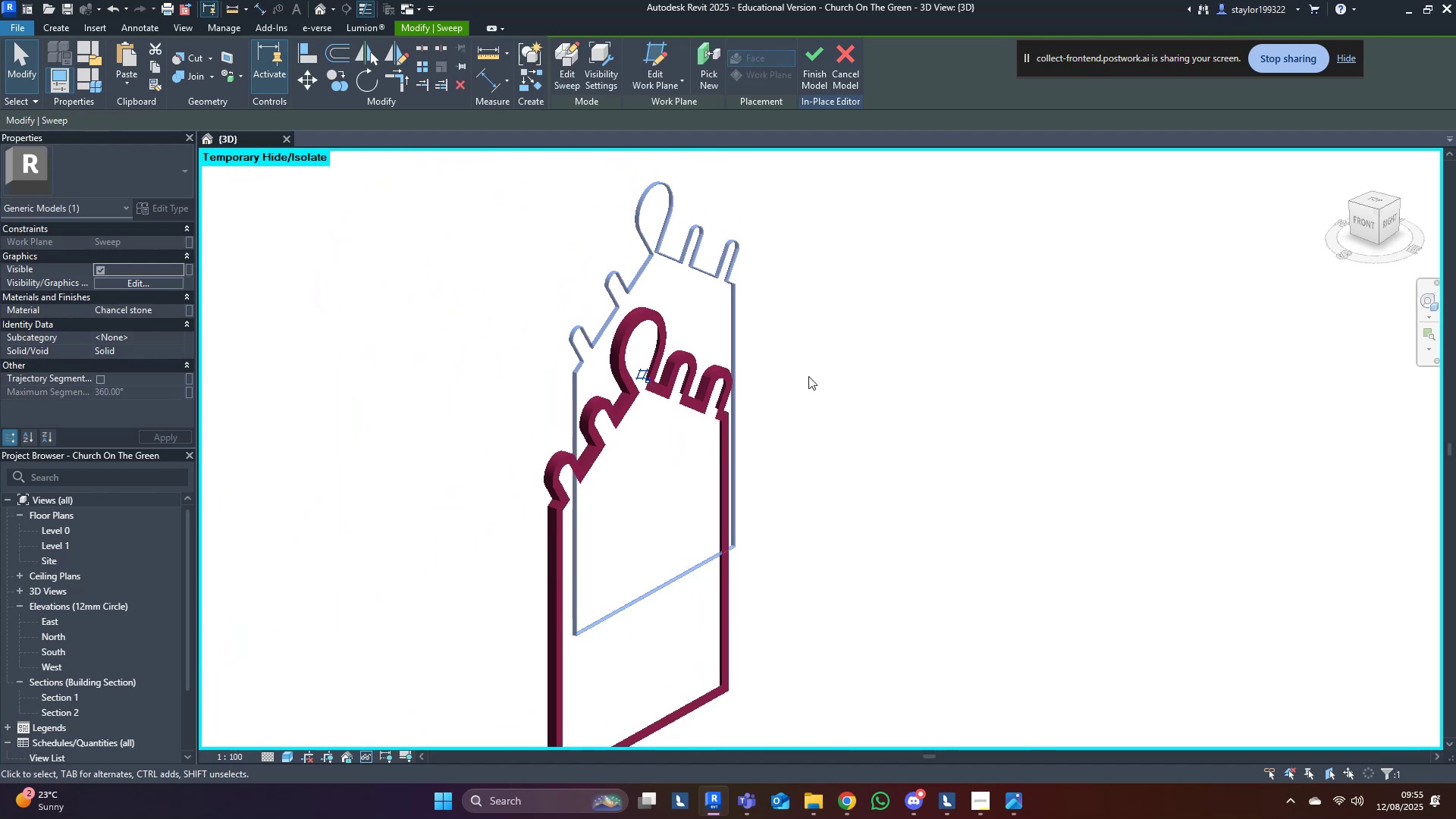 
key(Shift+ShiftLeft)
 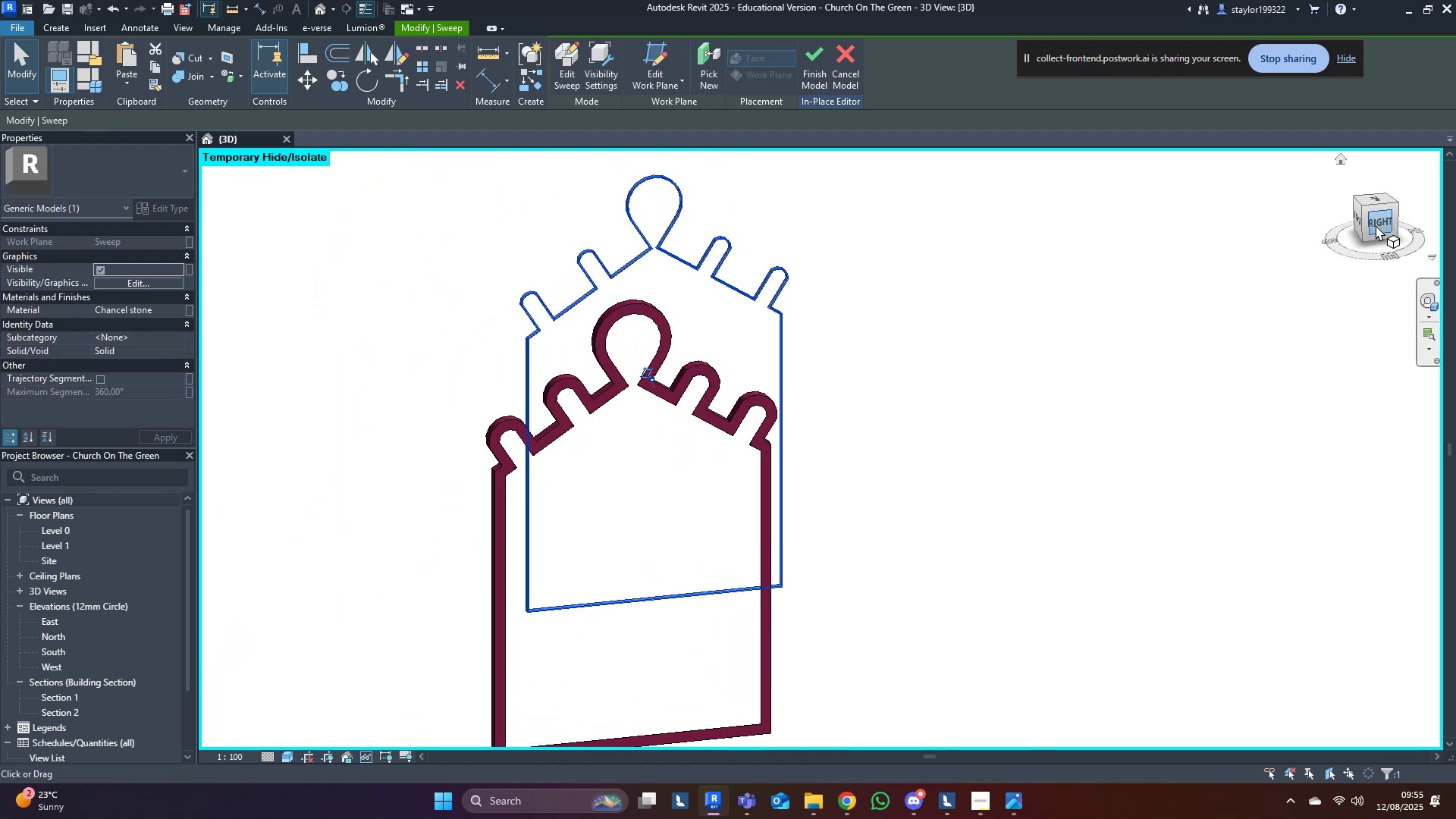 
left_click([1377, 226])
 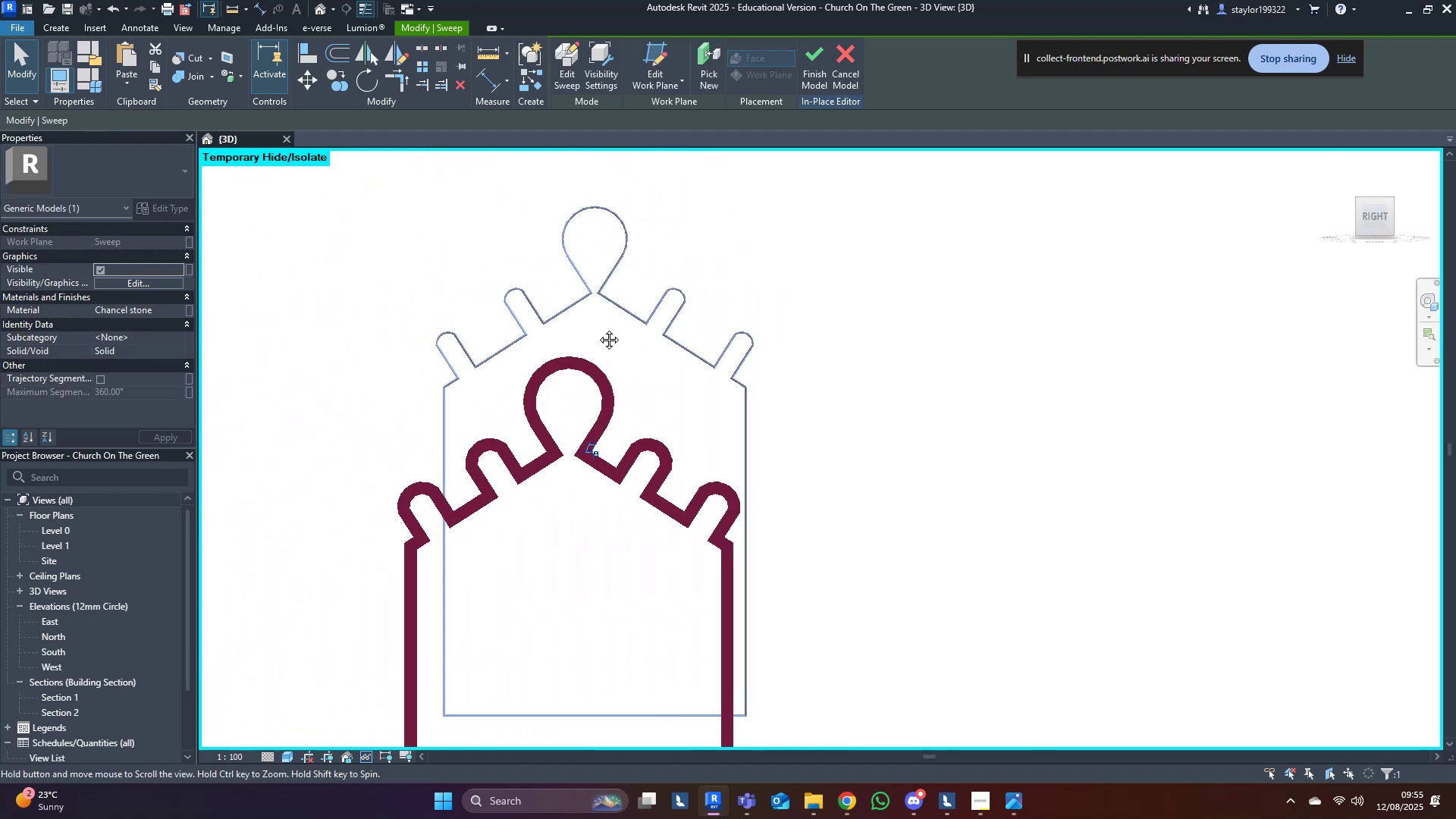 
type(mv)
 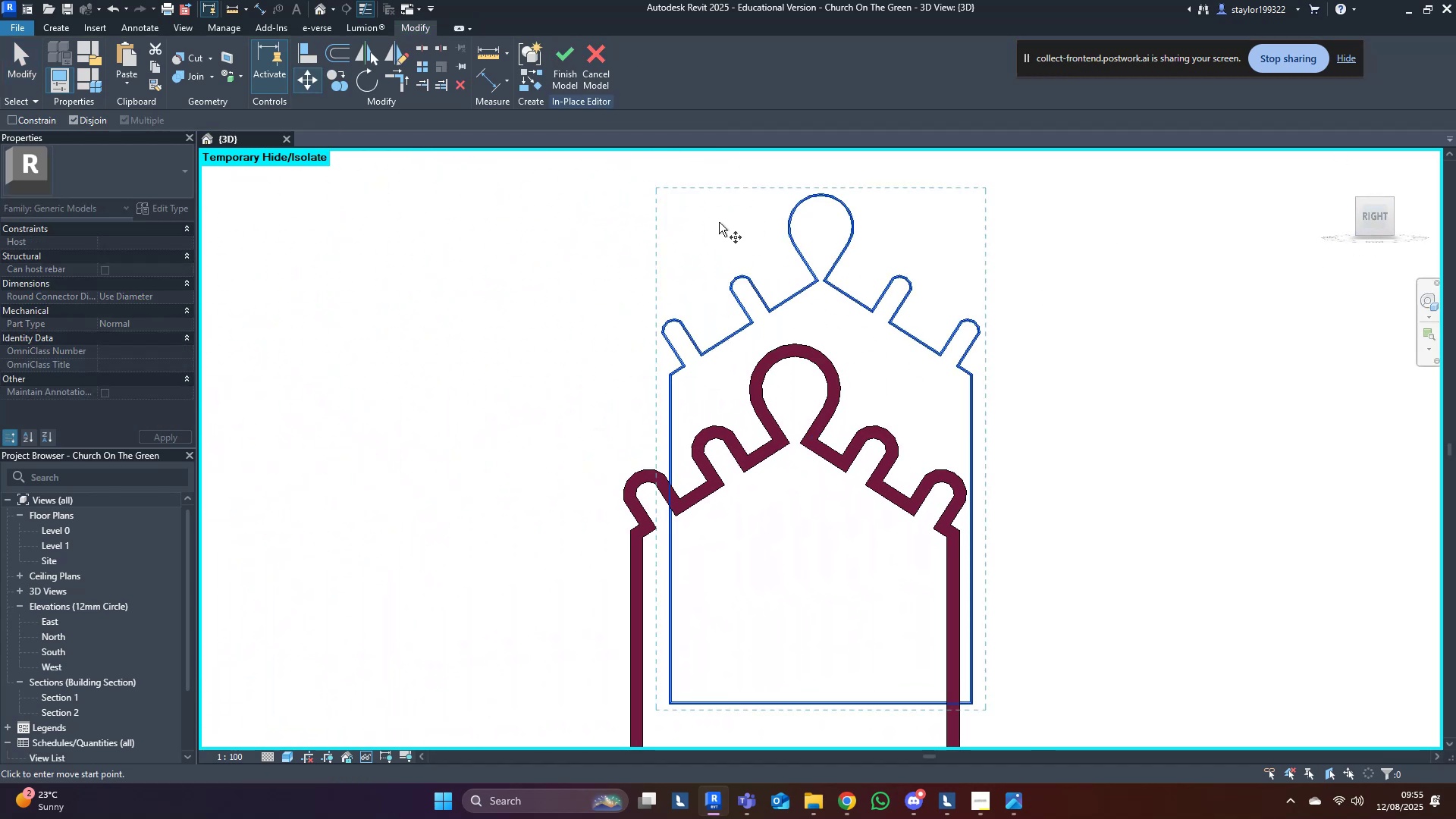 
scroll: coordinate [833, 300], scroll_direction: up, amount: 8.0
 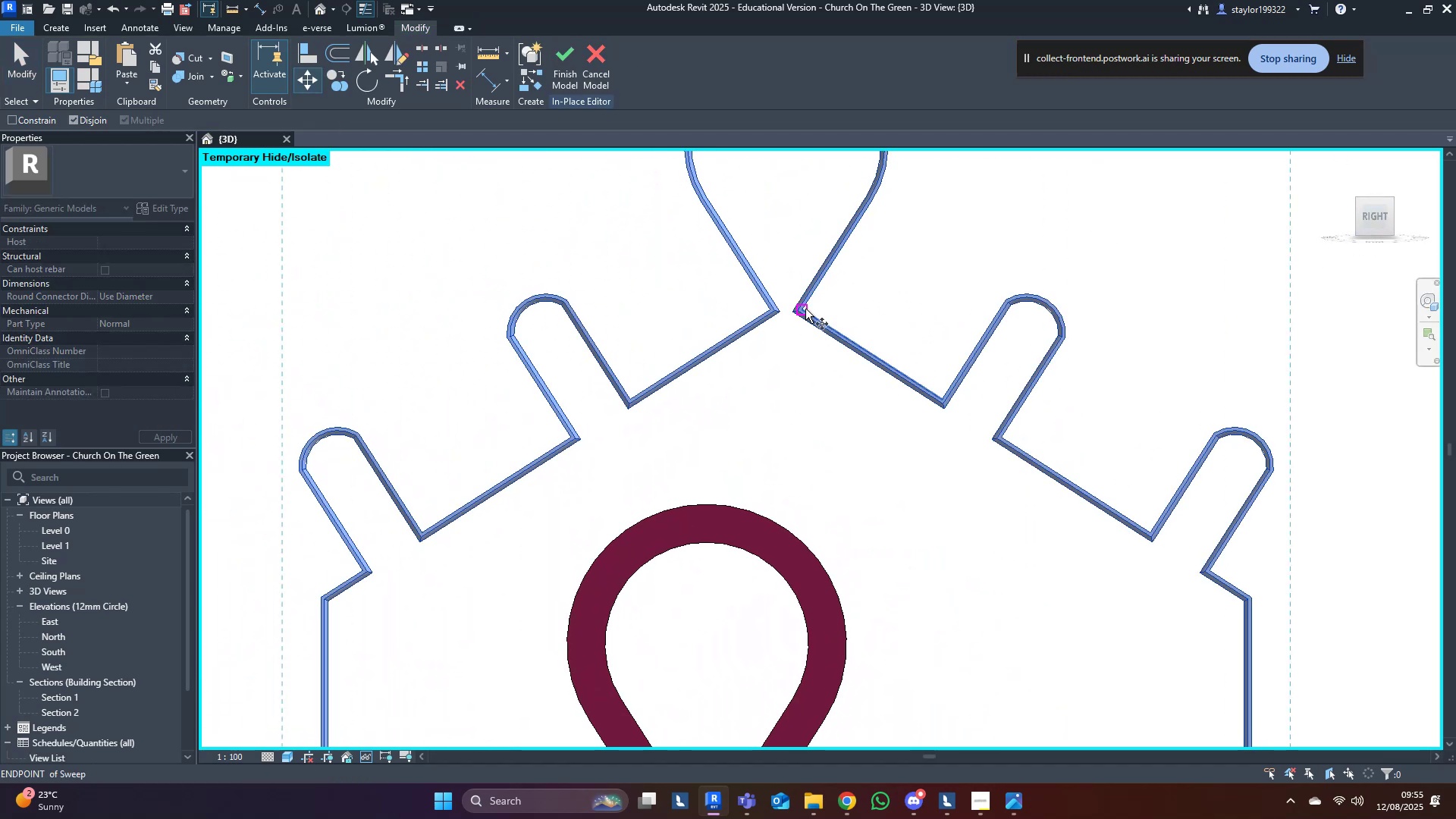 
left_click([805, 309])
 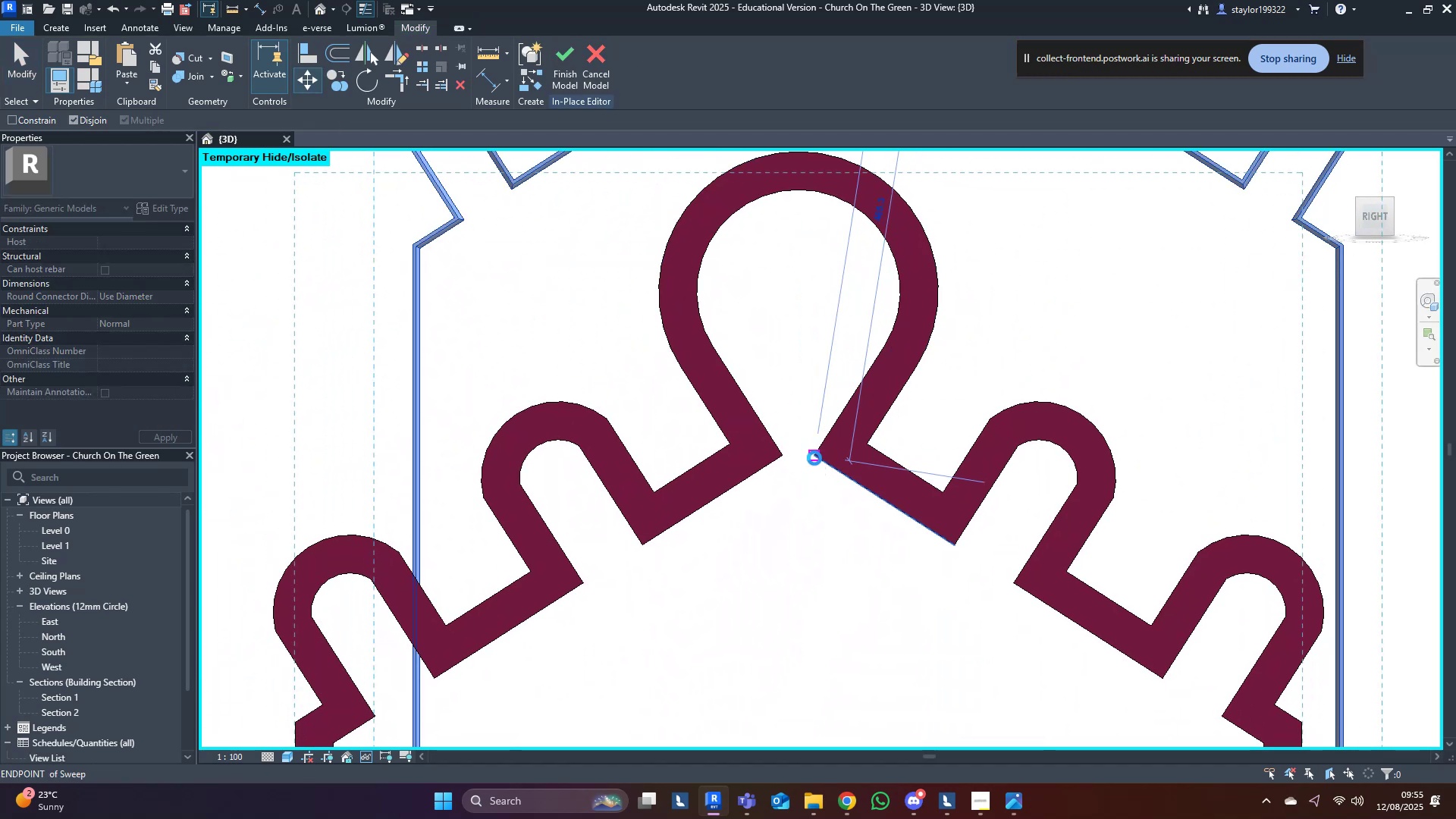 
double_click([1038, 287])
 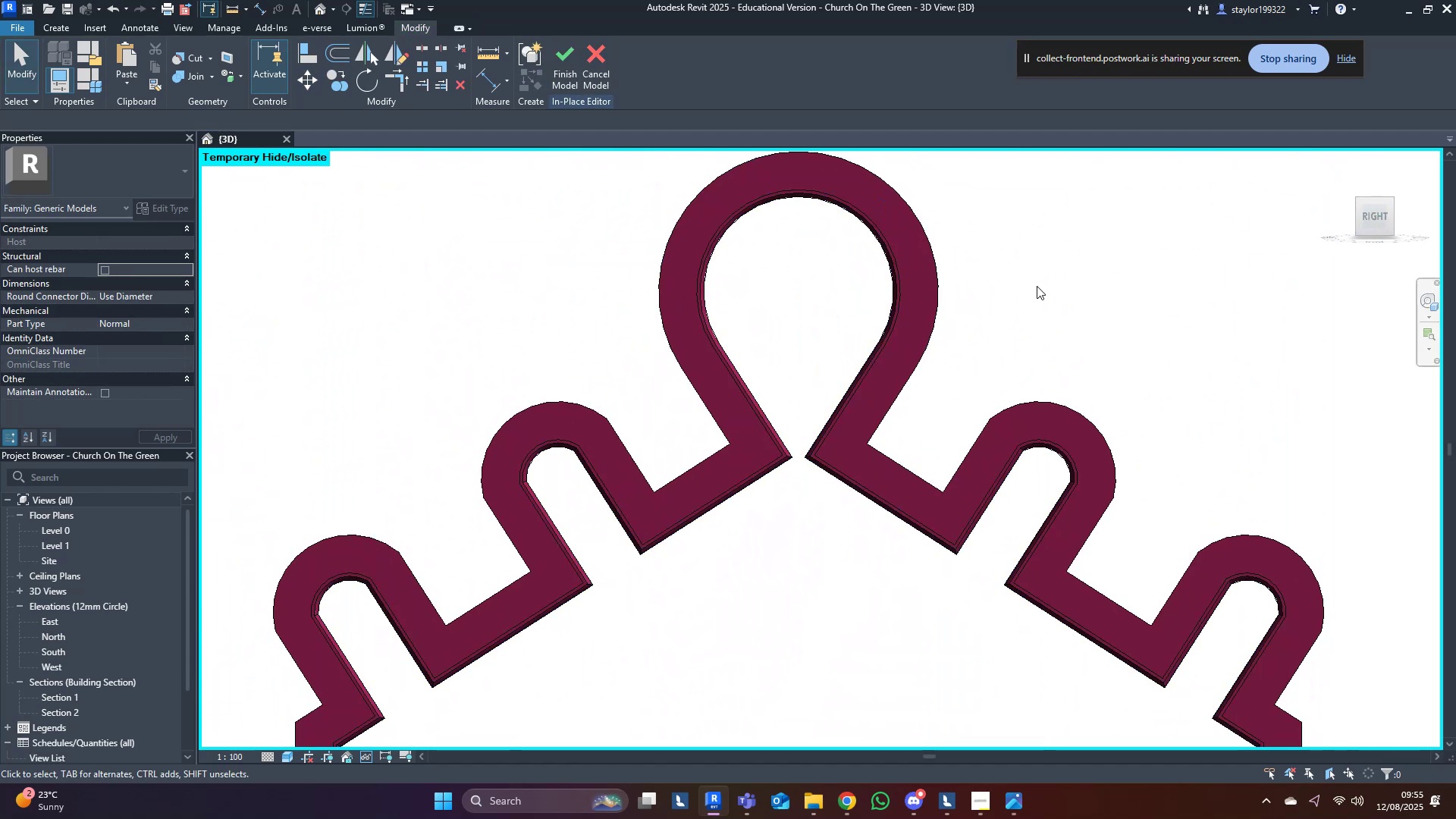 
scroll: coordinate [994, 347], scroll_direction: down, amount: 5.0
 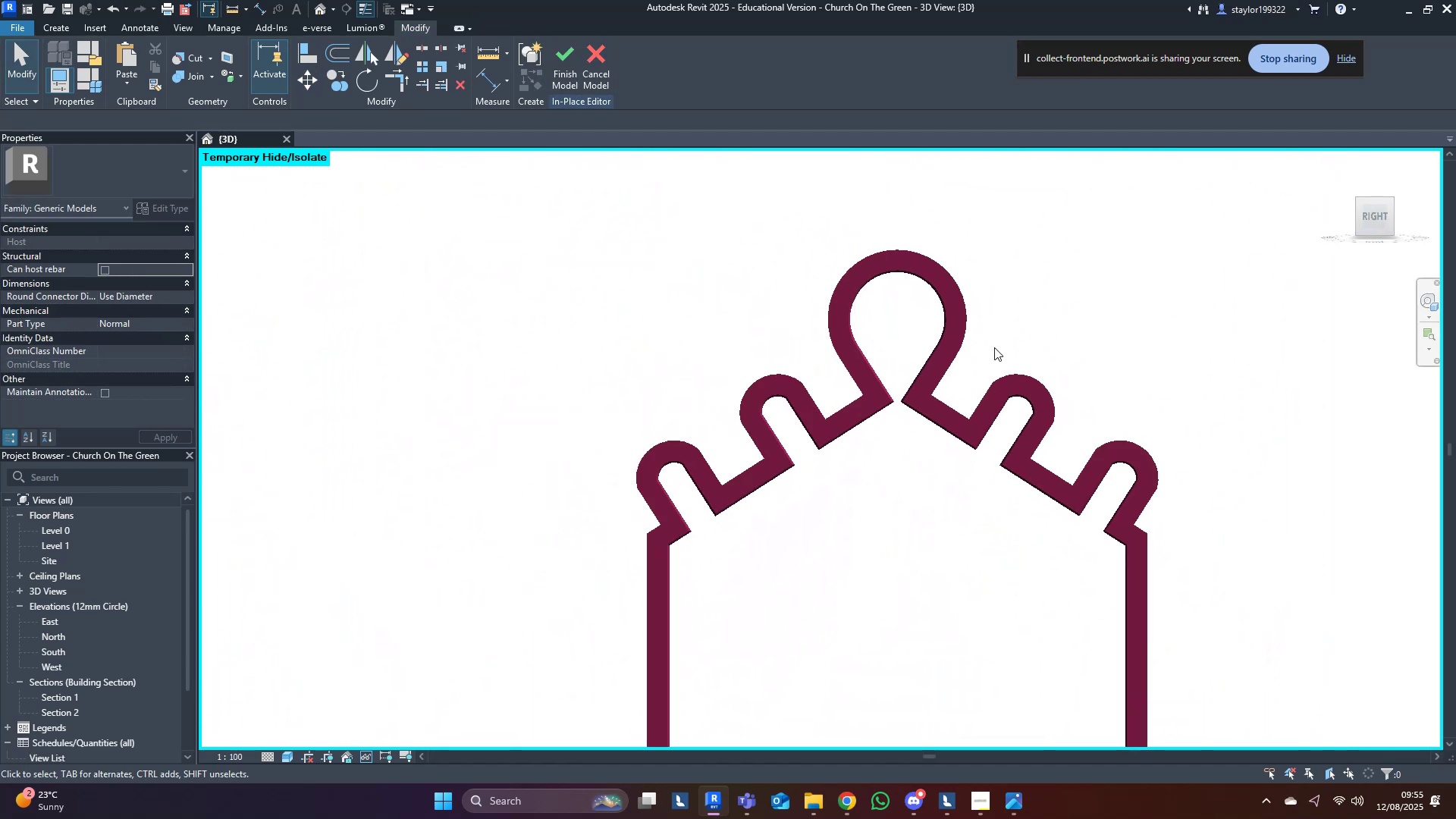 
hold_key(key=ShiftLeft, duration=0.65)
 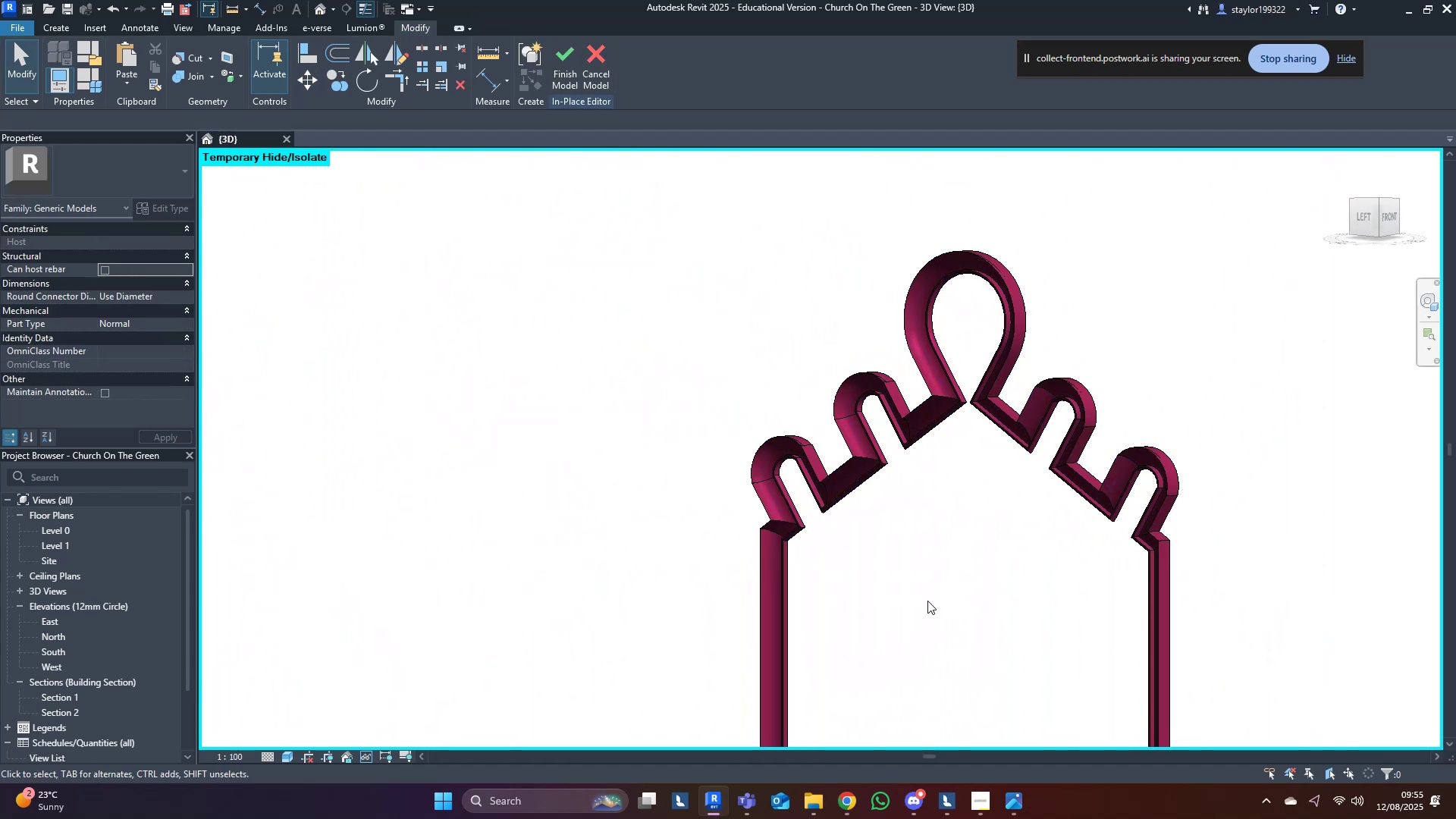 
hold_key(key=ShiftLeft, duration=0.55)
 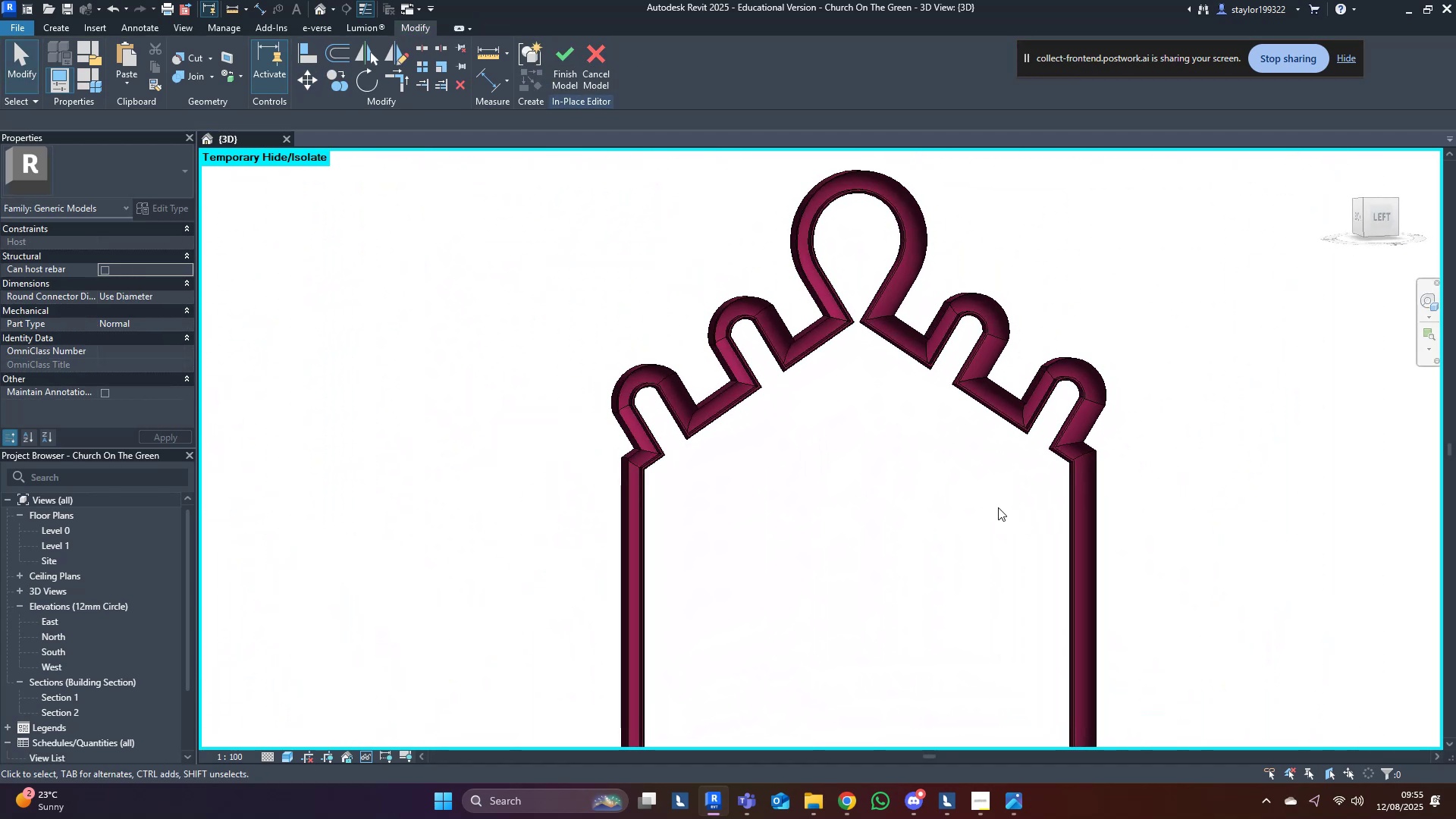 
scroll: coordinate [947, 463], scroll_direction: up, amount: 4.0
 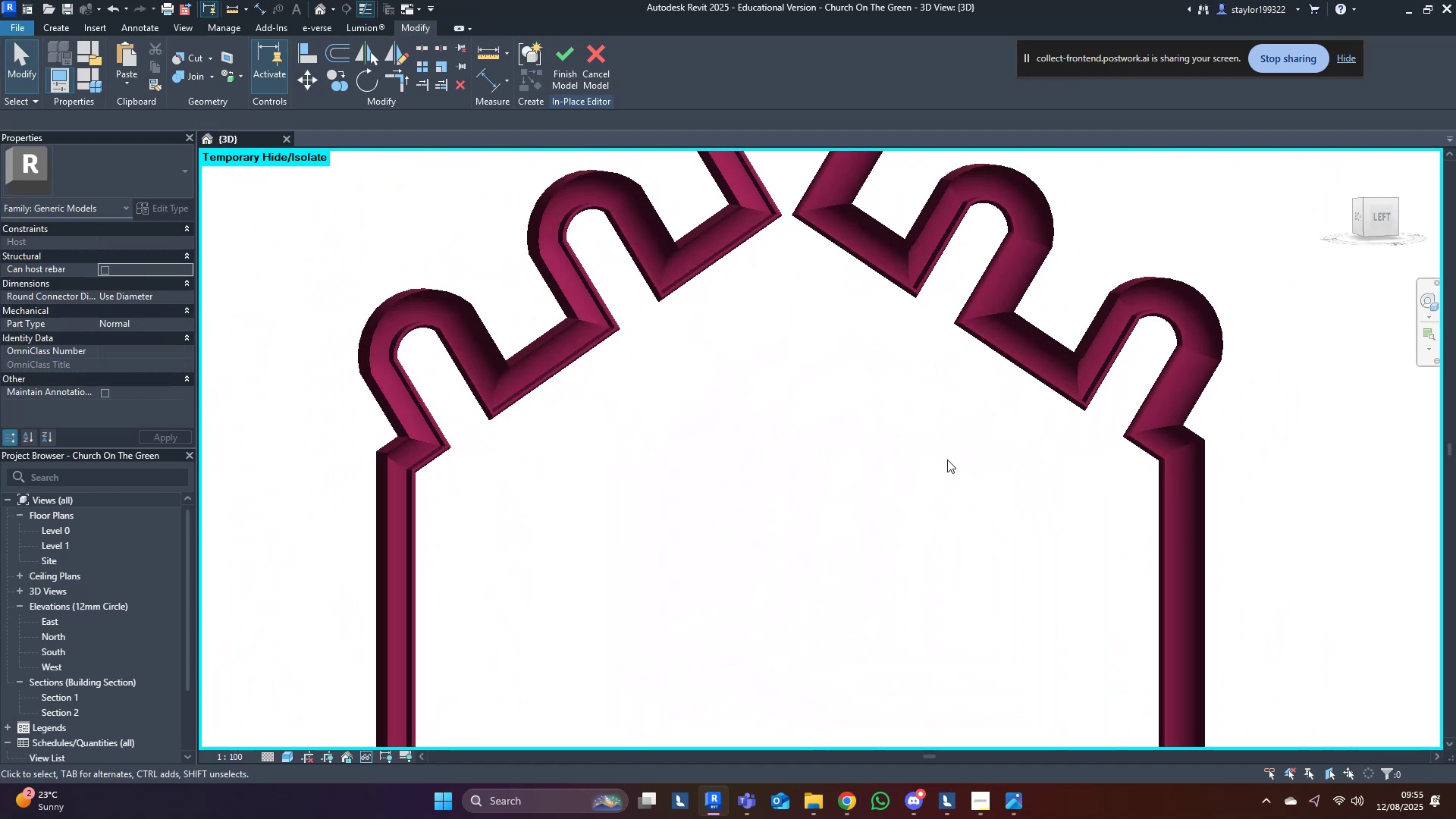 
hold_key(key=ShiftLeft, duration=1.46)
 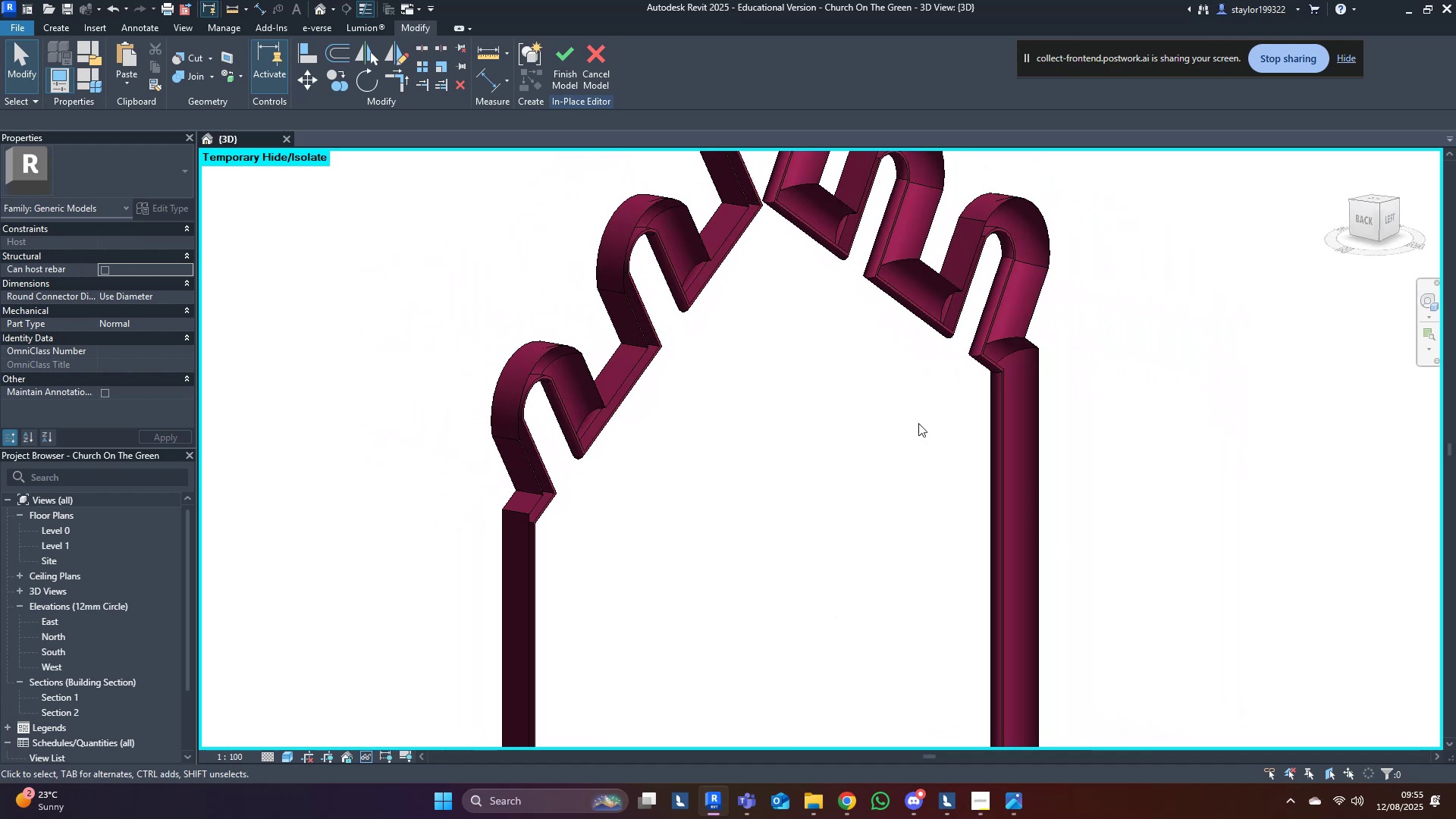 
scroll: coordinate [759, 347], scroll_direction: up, amount: 5.0
 